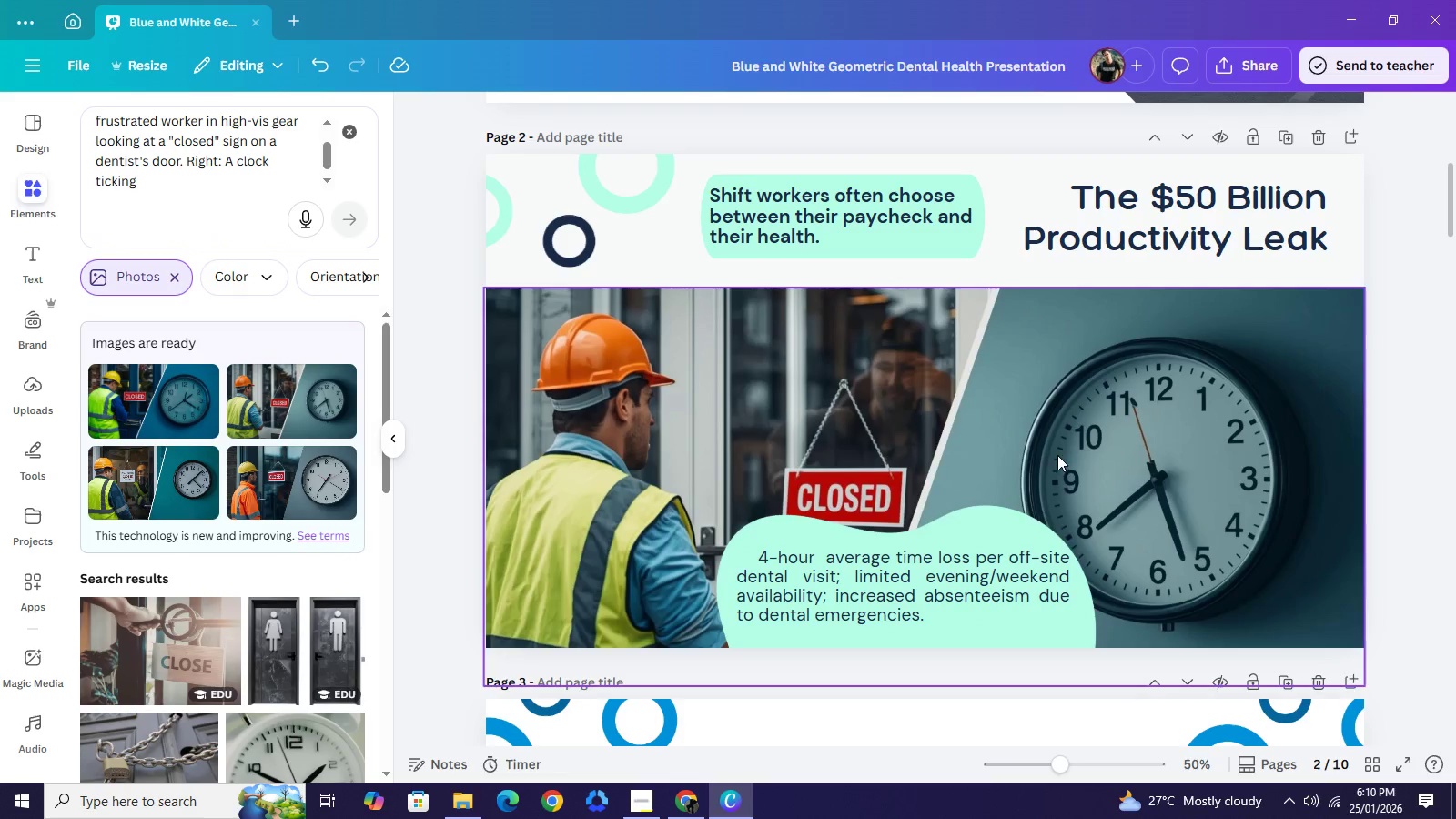 
left_click([910, 549])
 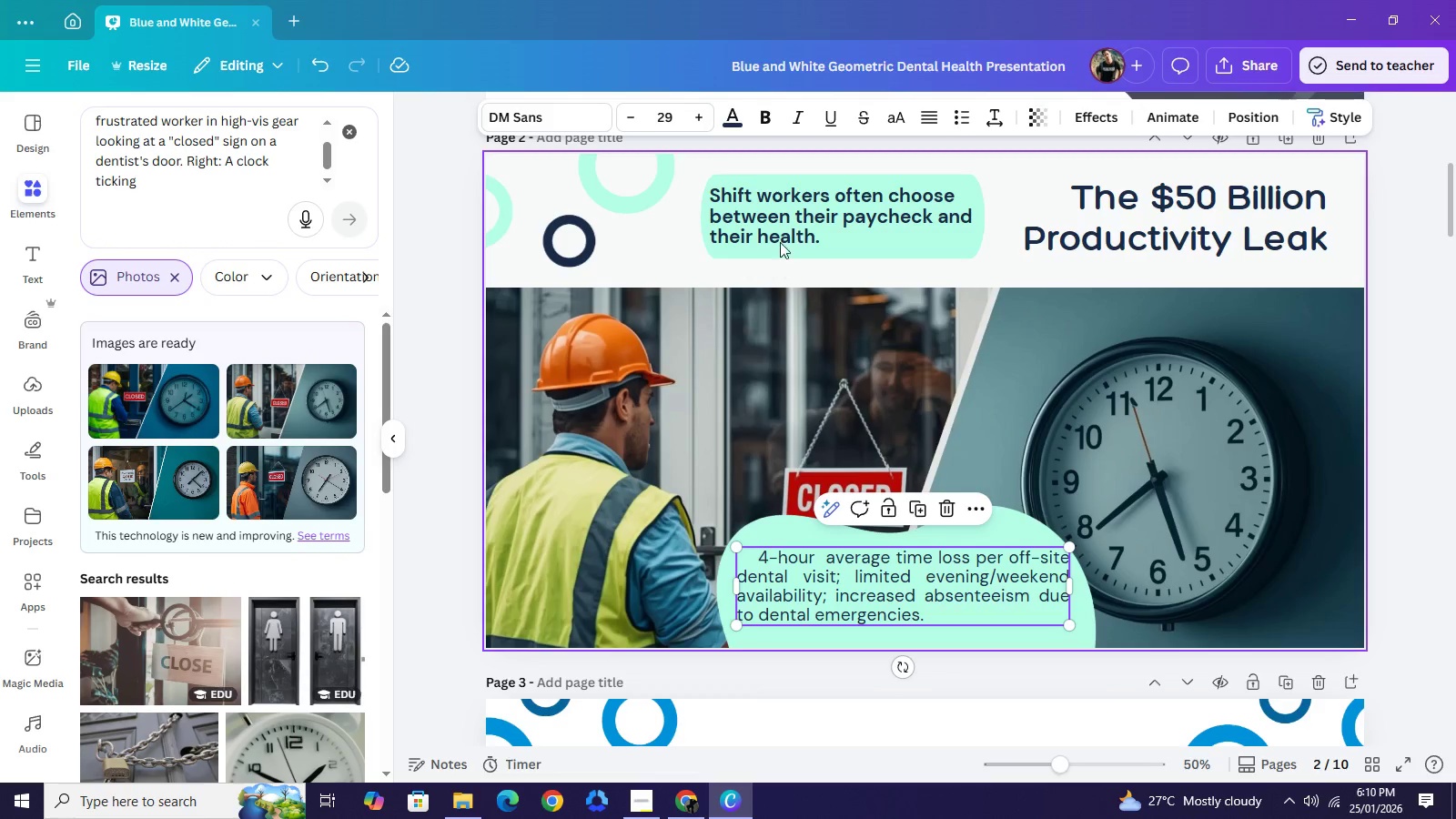 
left_click([780, 226])
 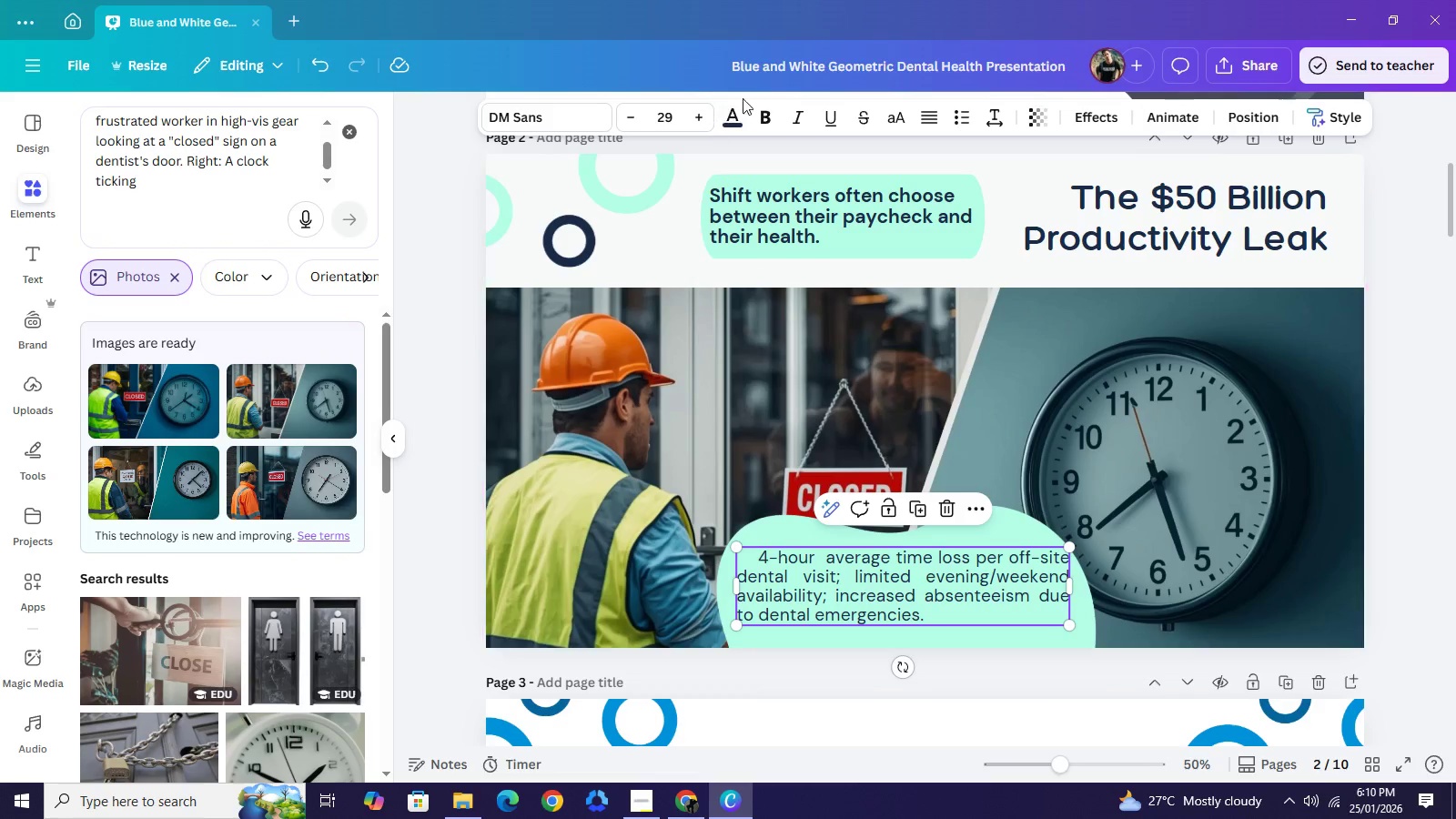 
left_click([765, 109])
 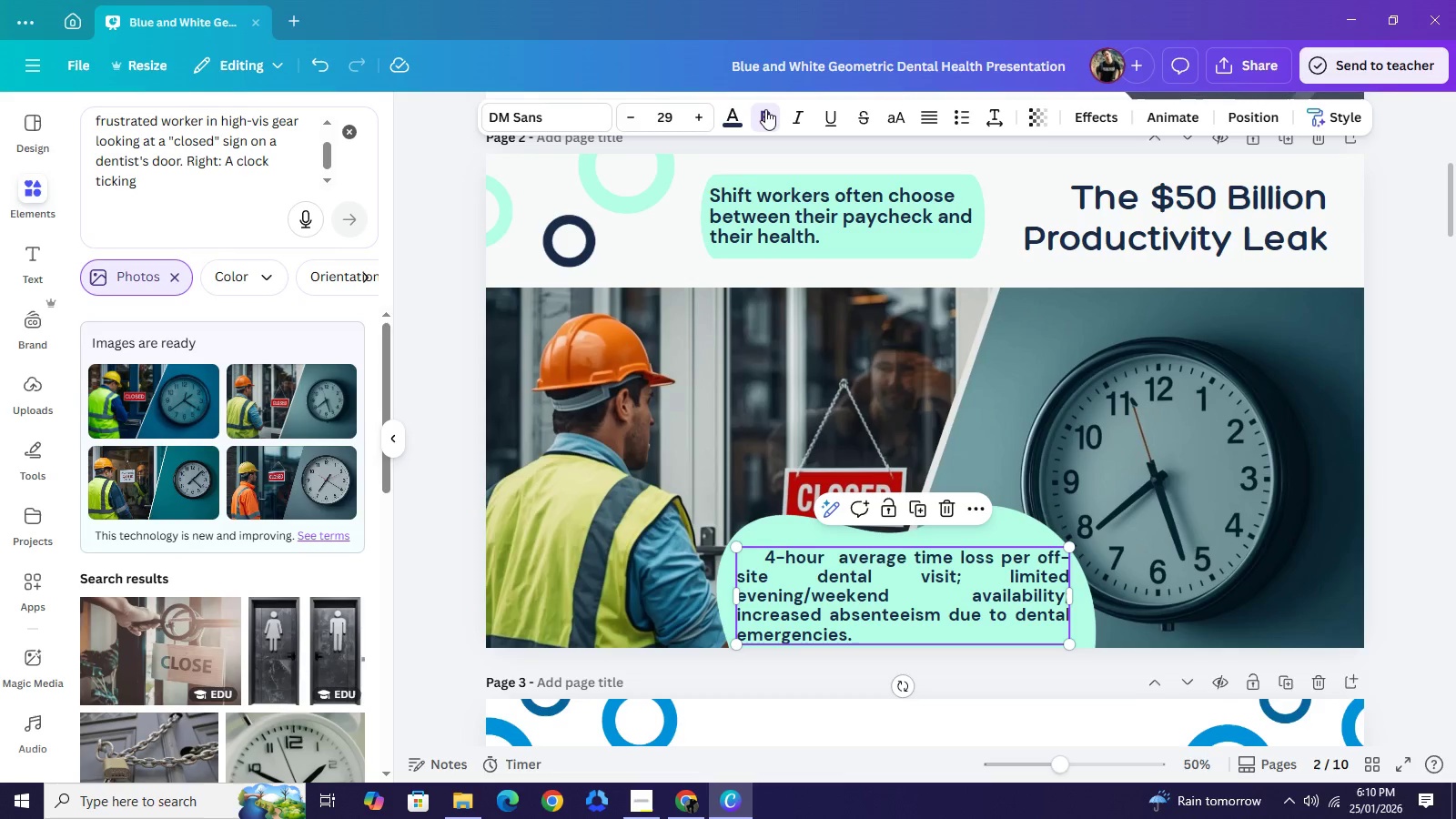 
left_click([765, 109])
 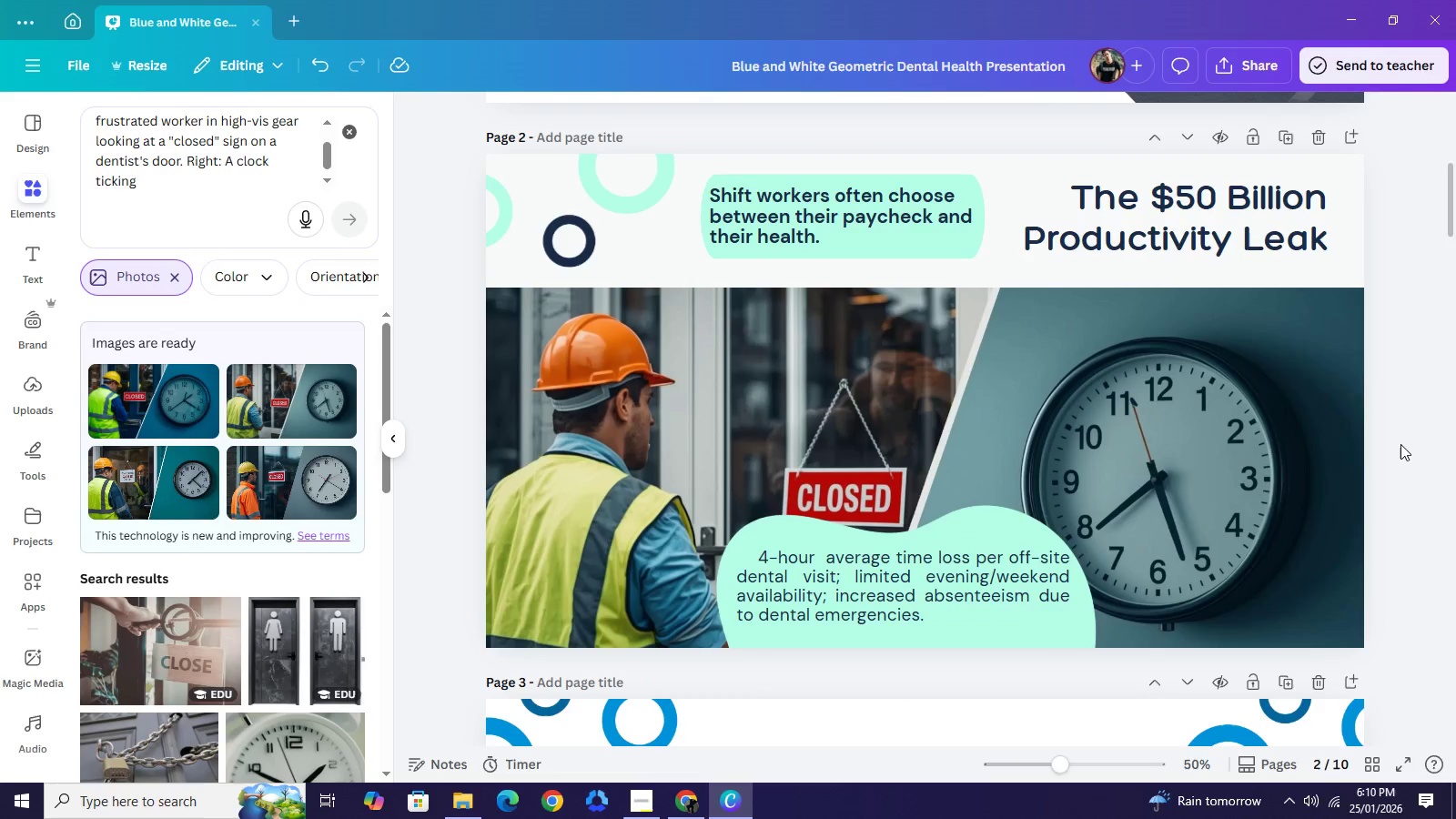 
double_click([1400, 444])
 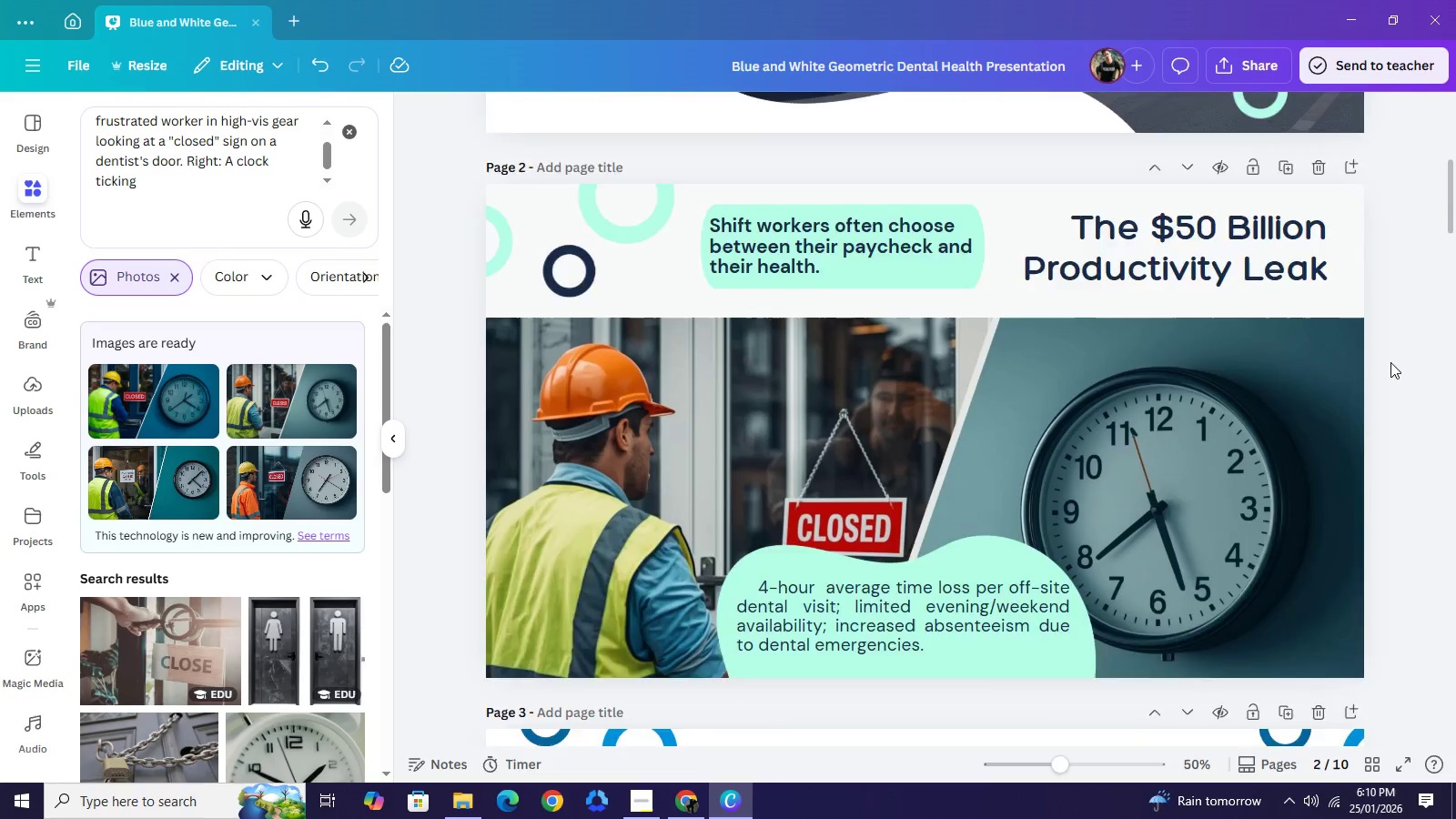 
scroll: coordinate [1390, 362], scroll_direction: up, amount: 2.0
 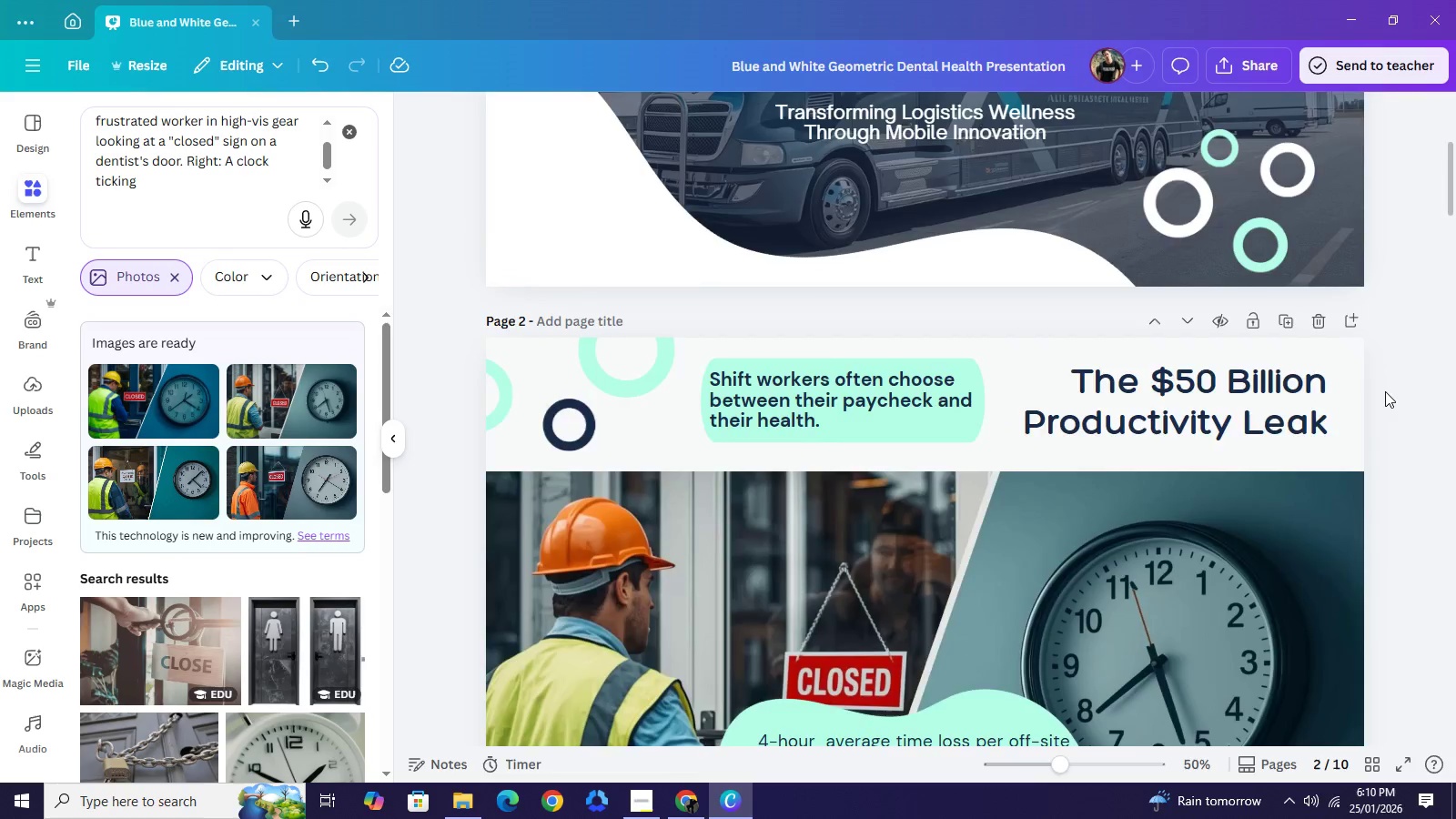 
scroll: coordinate [1386, 391], scroll_direction: down, amount: 1.0
 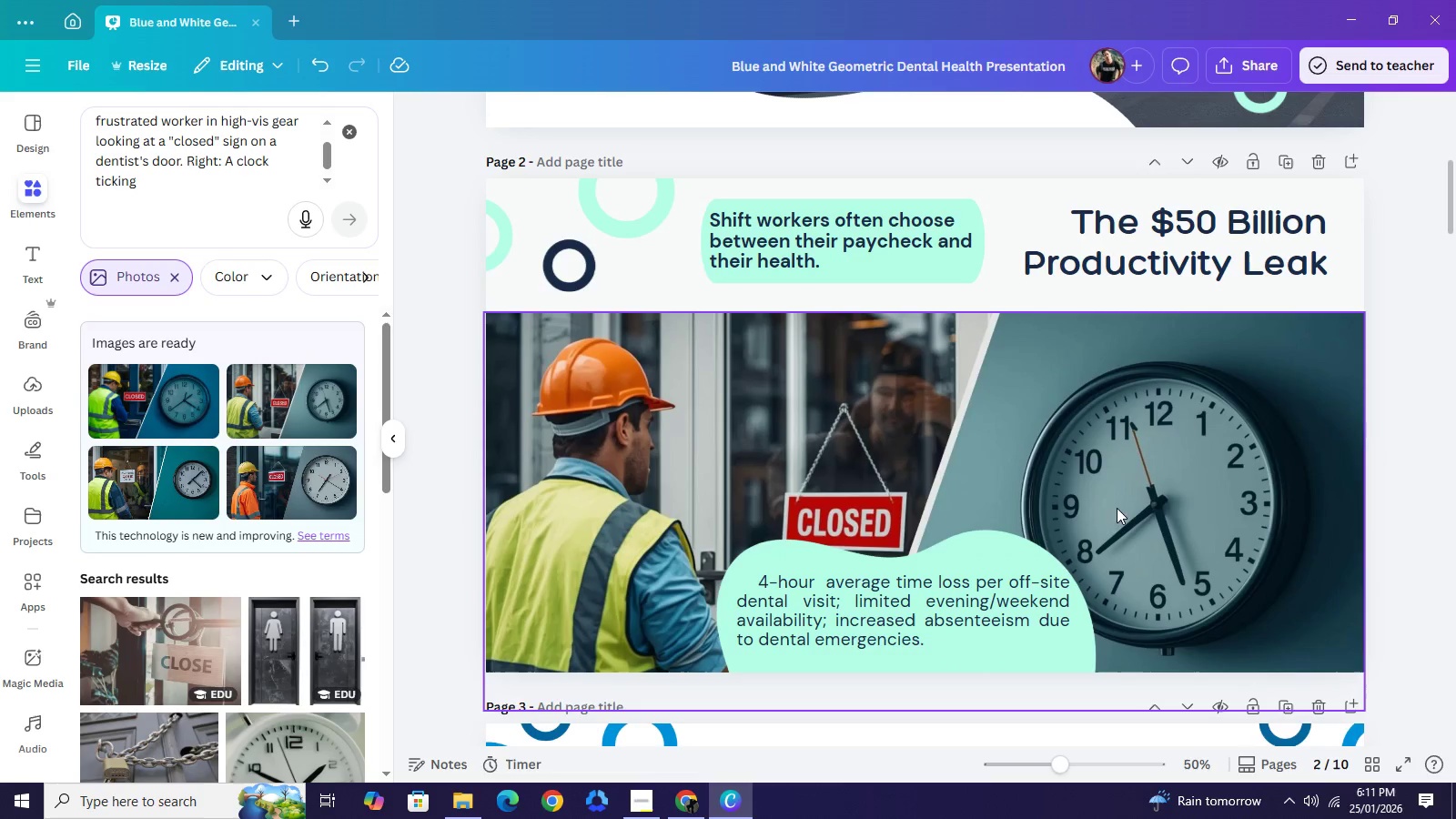 
left_click([1006, 546])
 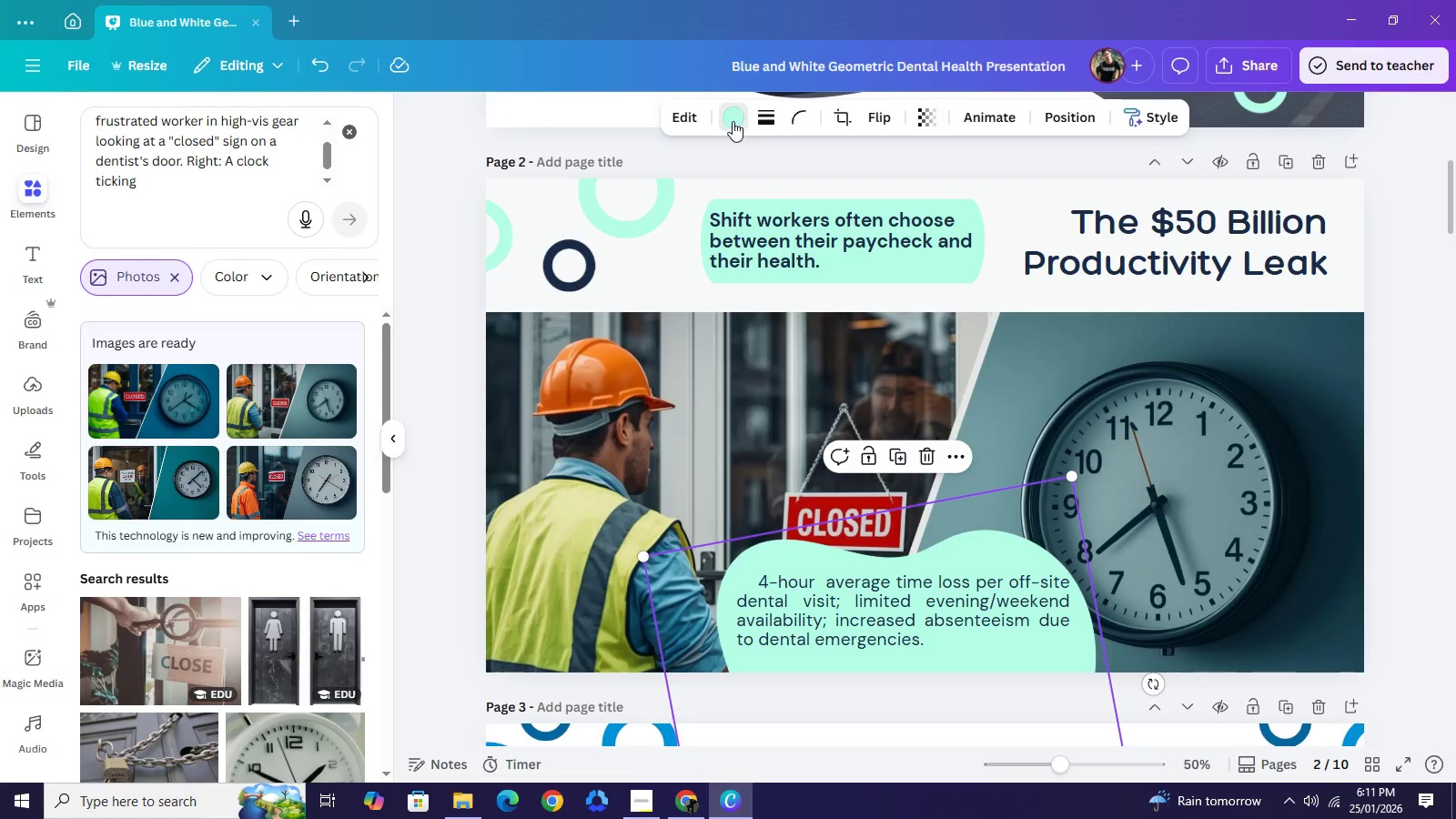 
left_click([733, 121])
 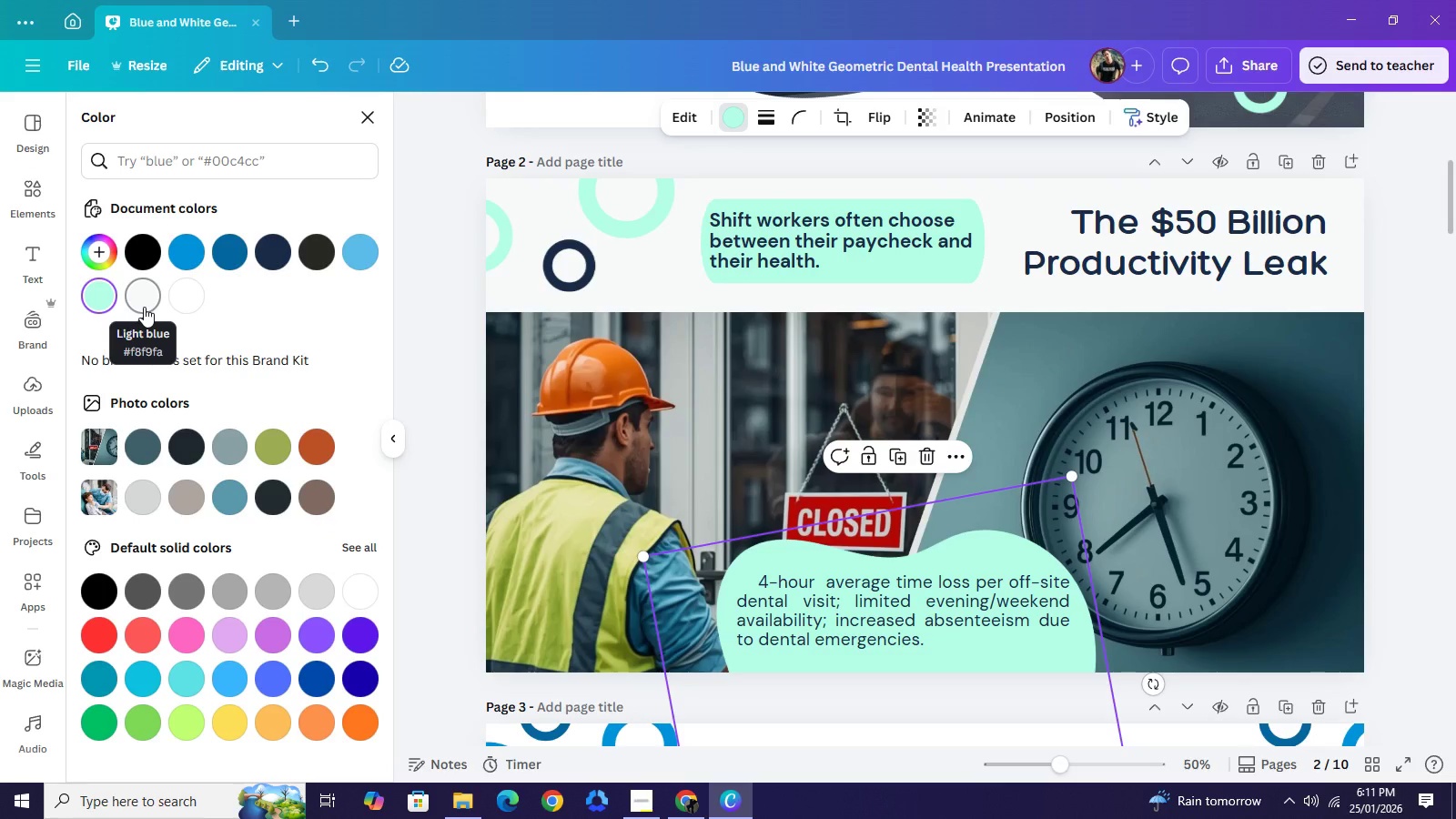 
left_click([170, 307])
 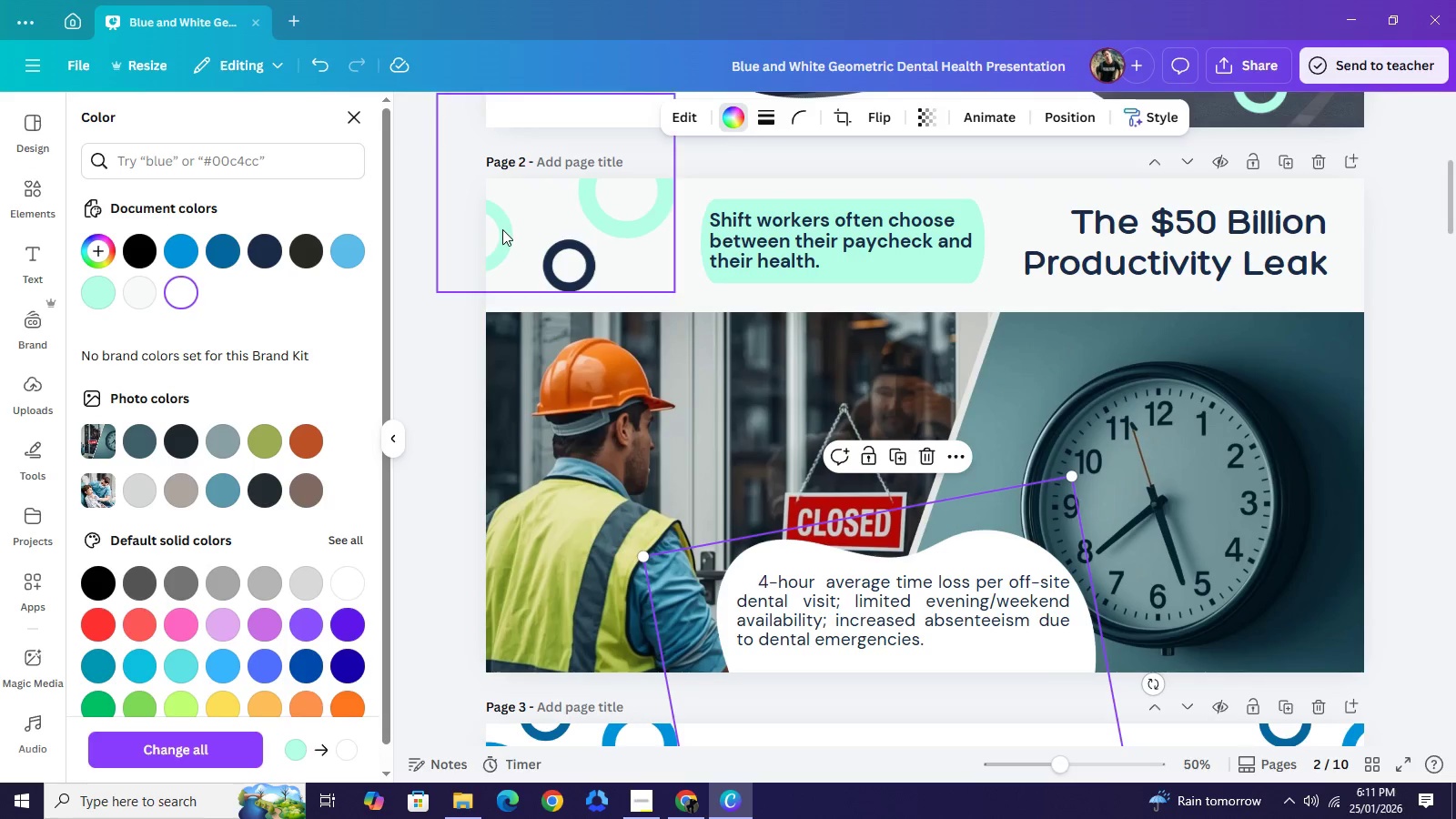 
scroll: coordinate [502, 229], scroll_direction: up, amount: 4.0
 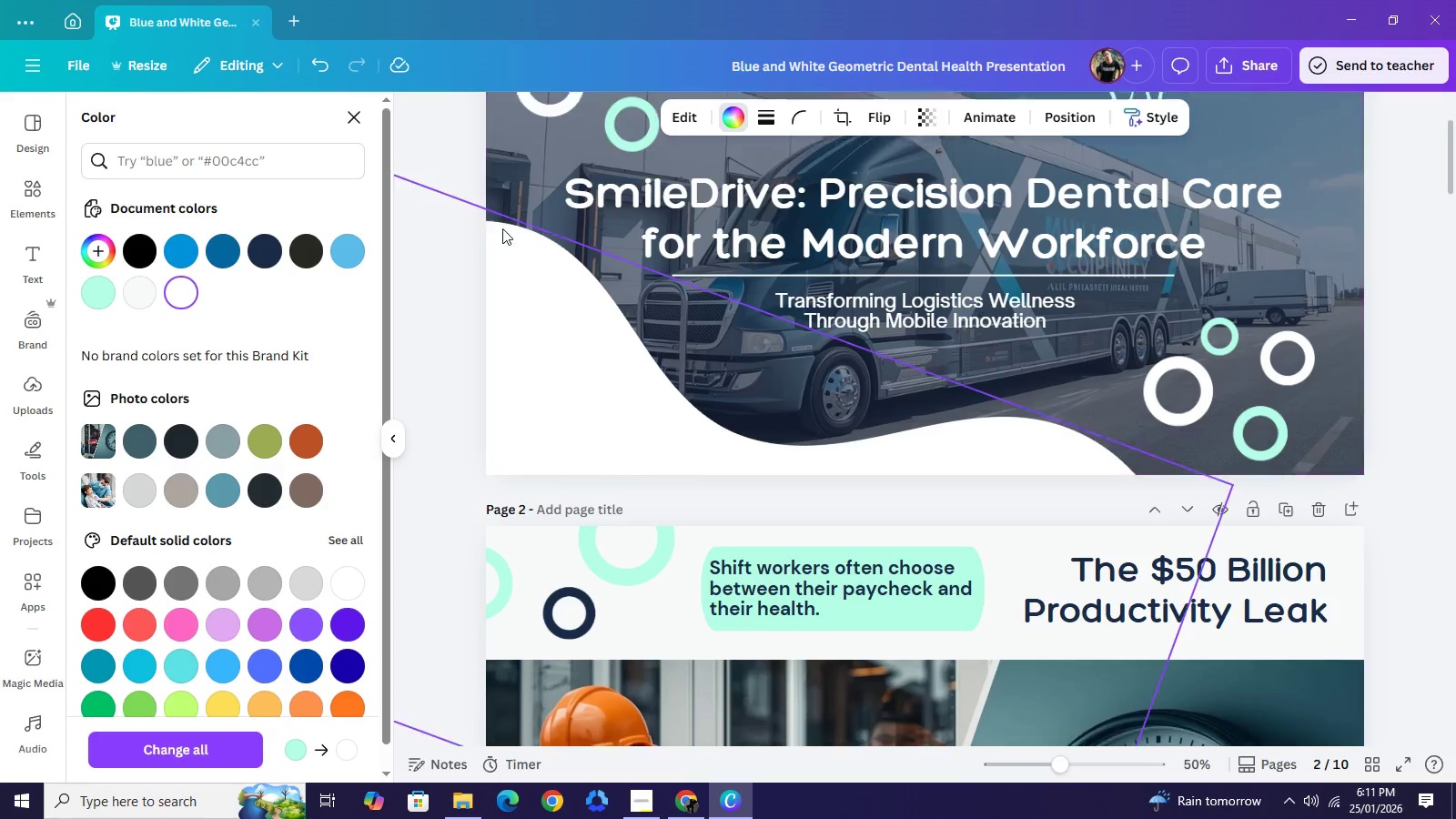 
scroll: coordinate [502, 230], scroll_direction: down, amount: 4.0
 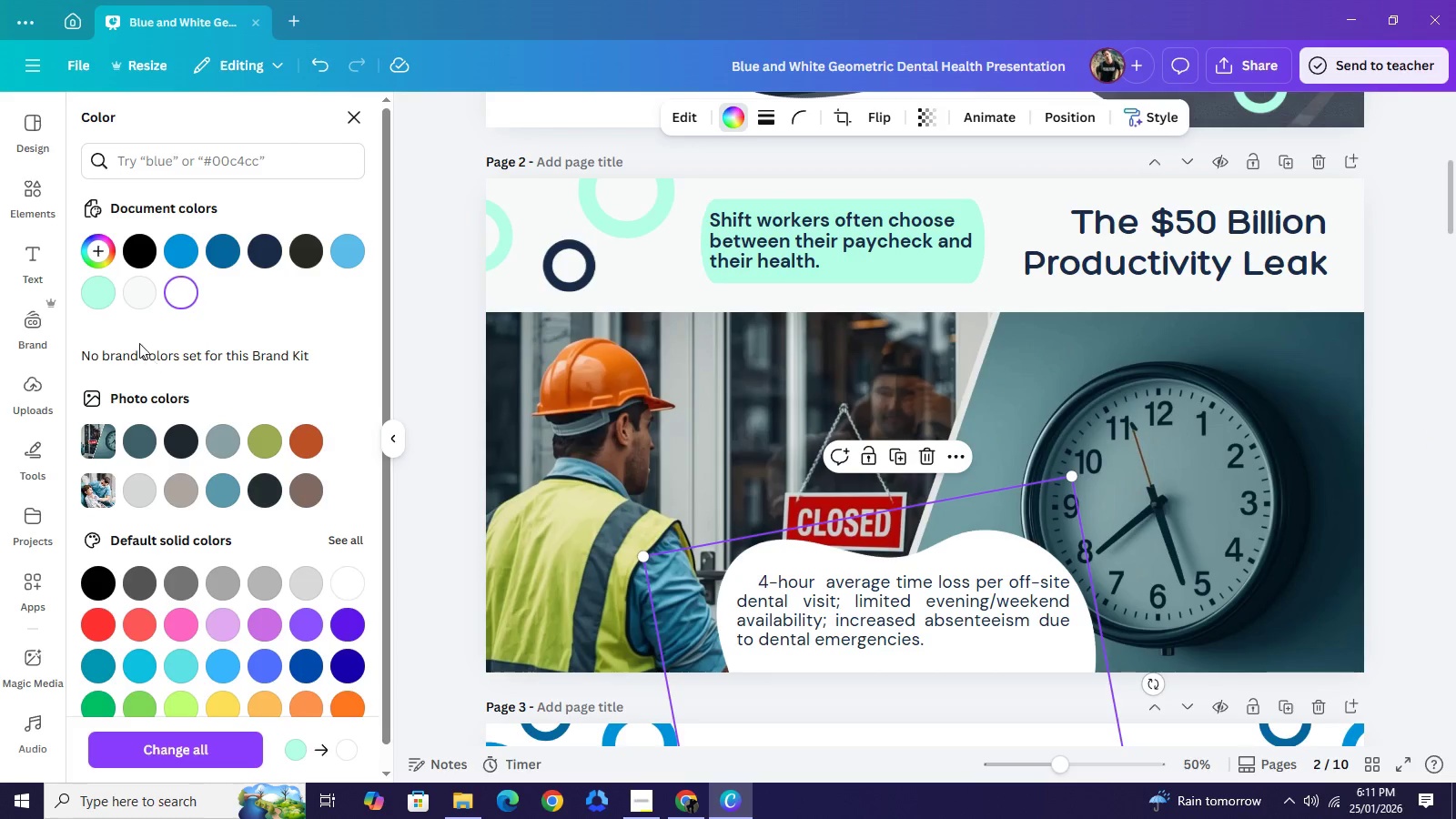 
wait(6.26)
 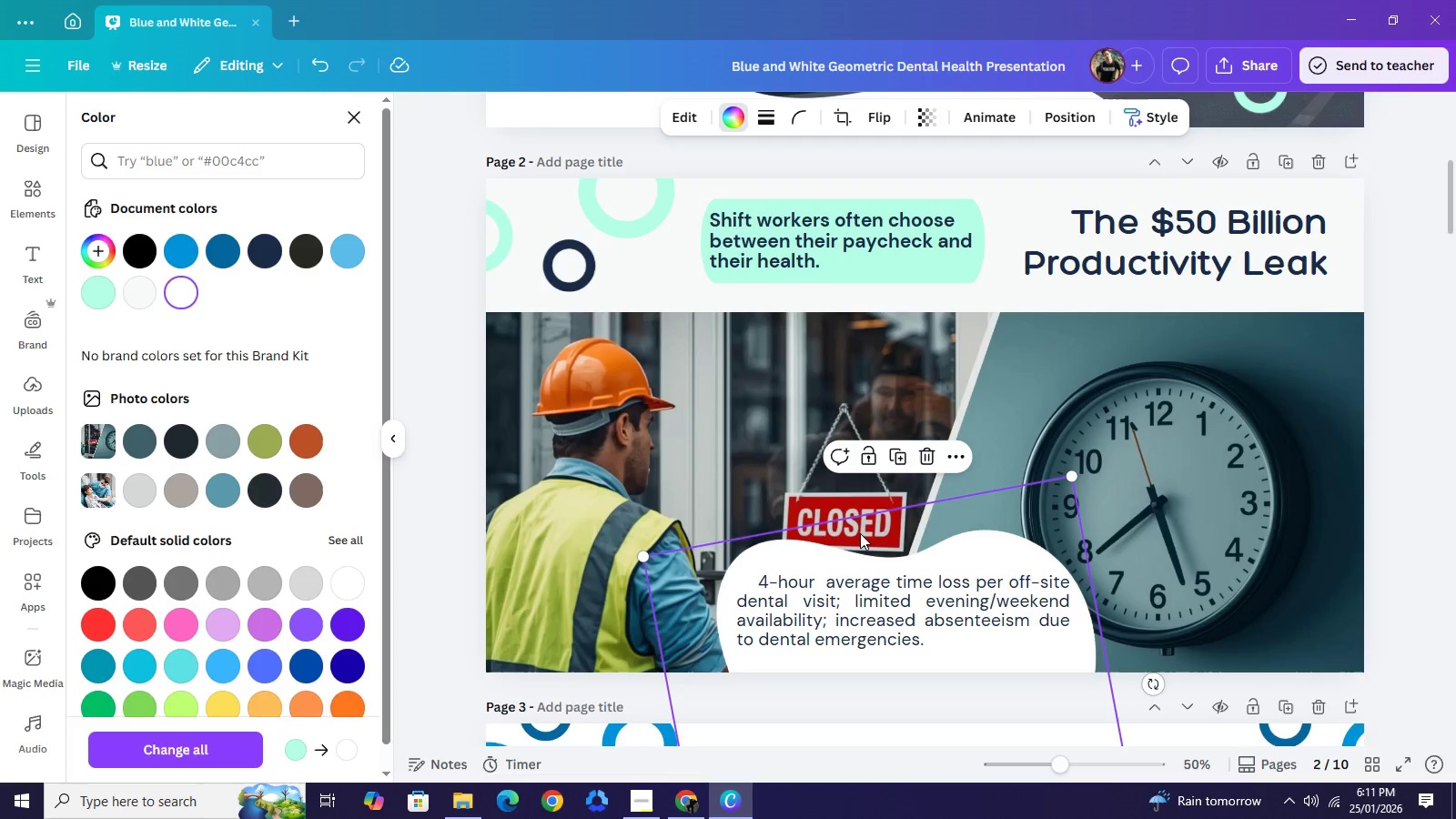 
left_click([139, 303])
 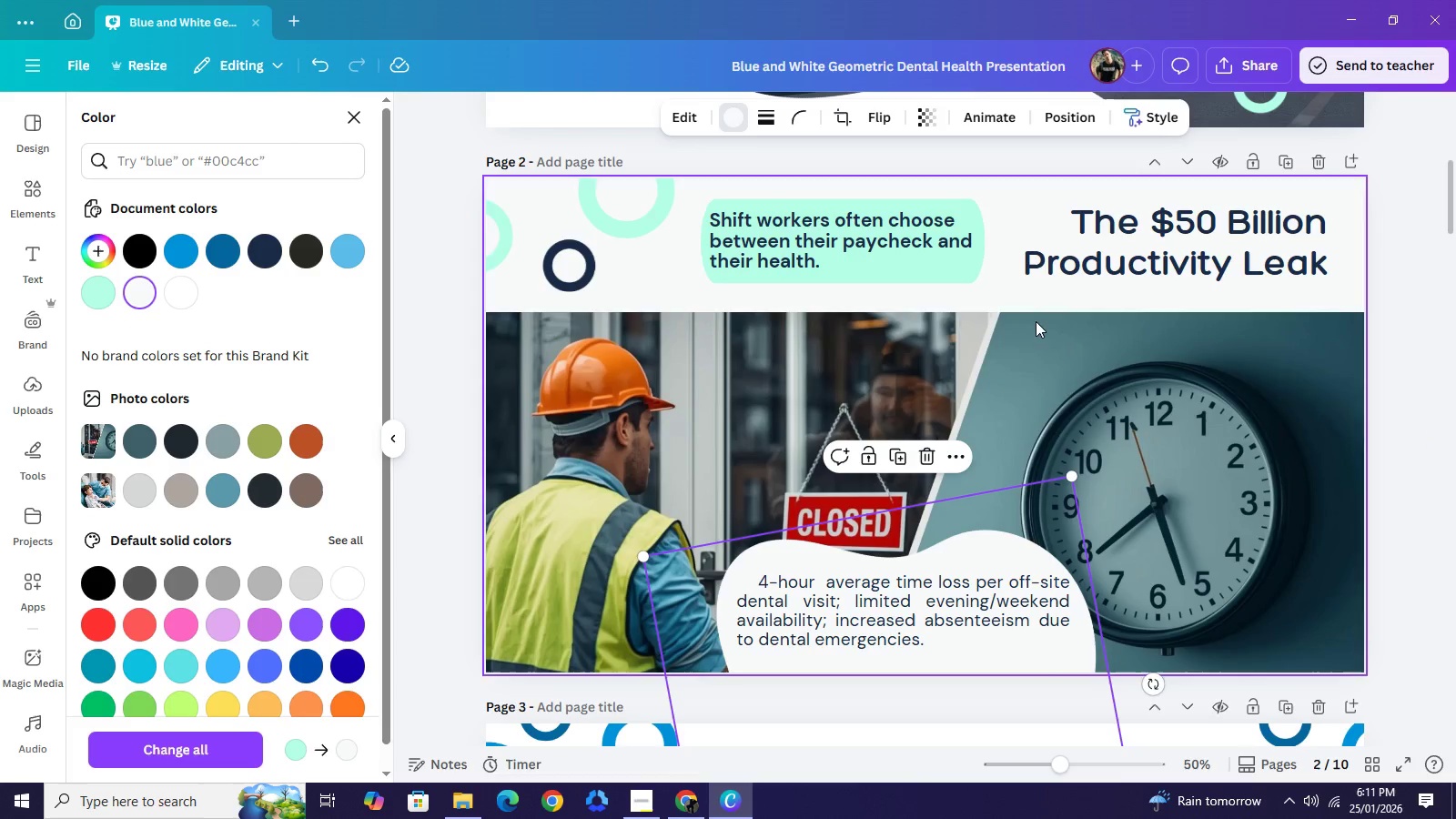 
left_click([994, 343])
 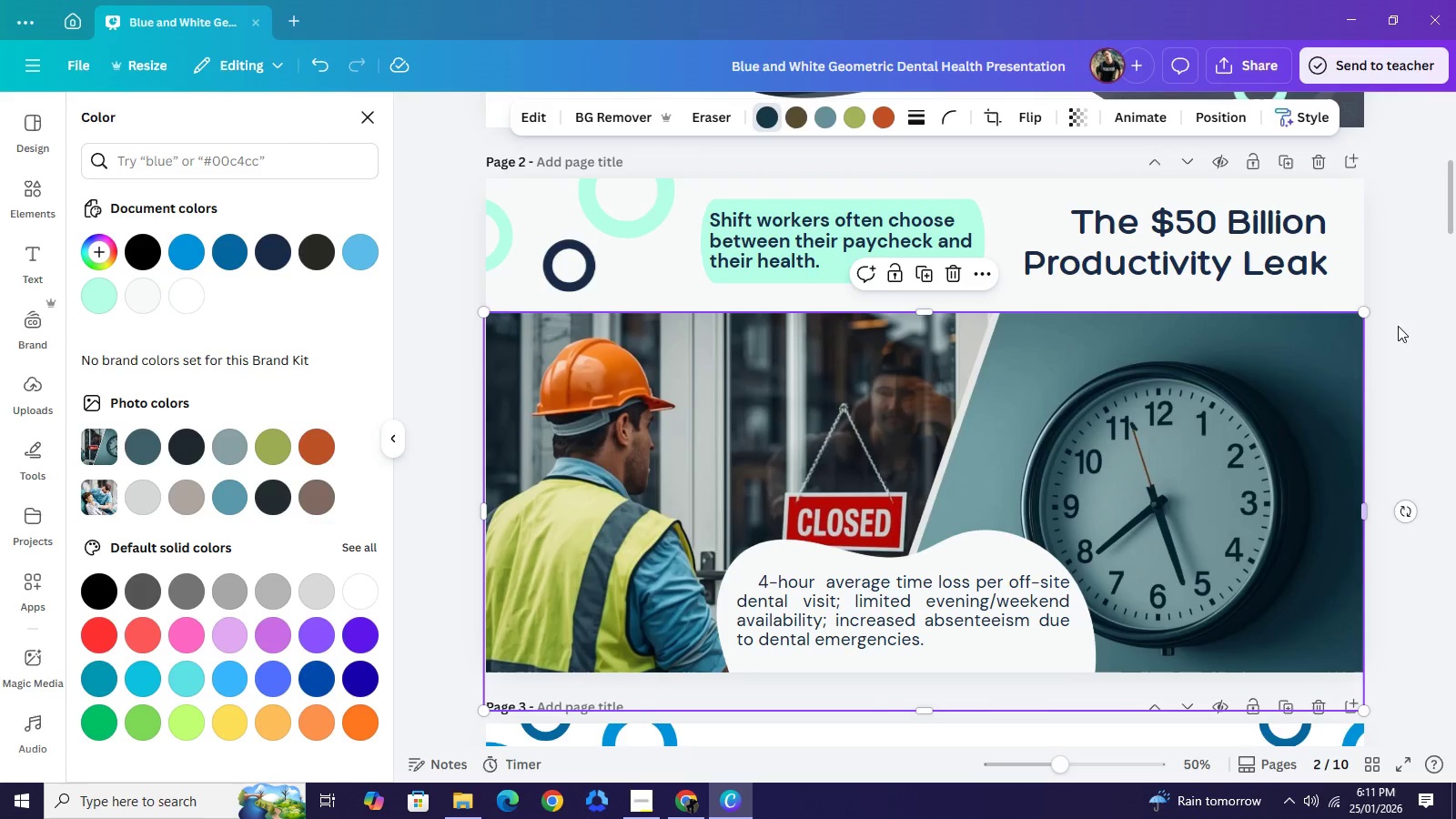 
left_click([1422, 328])
 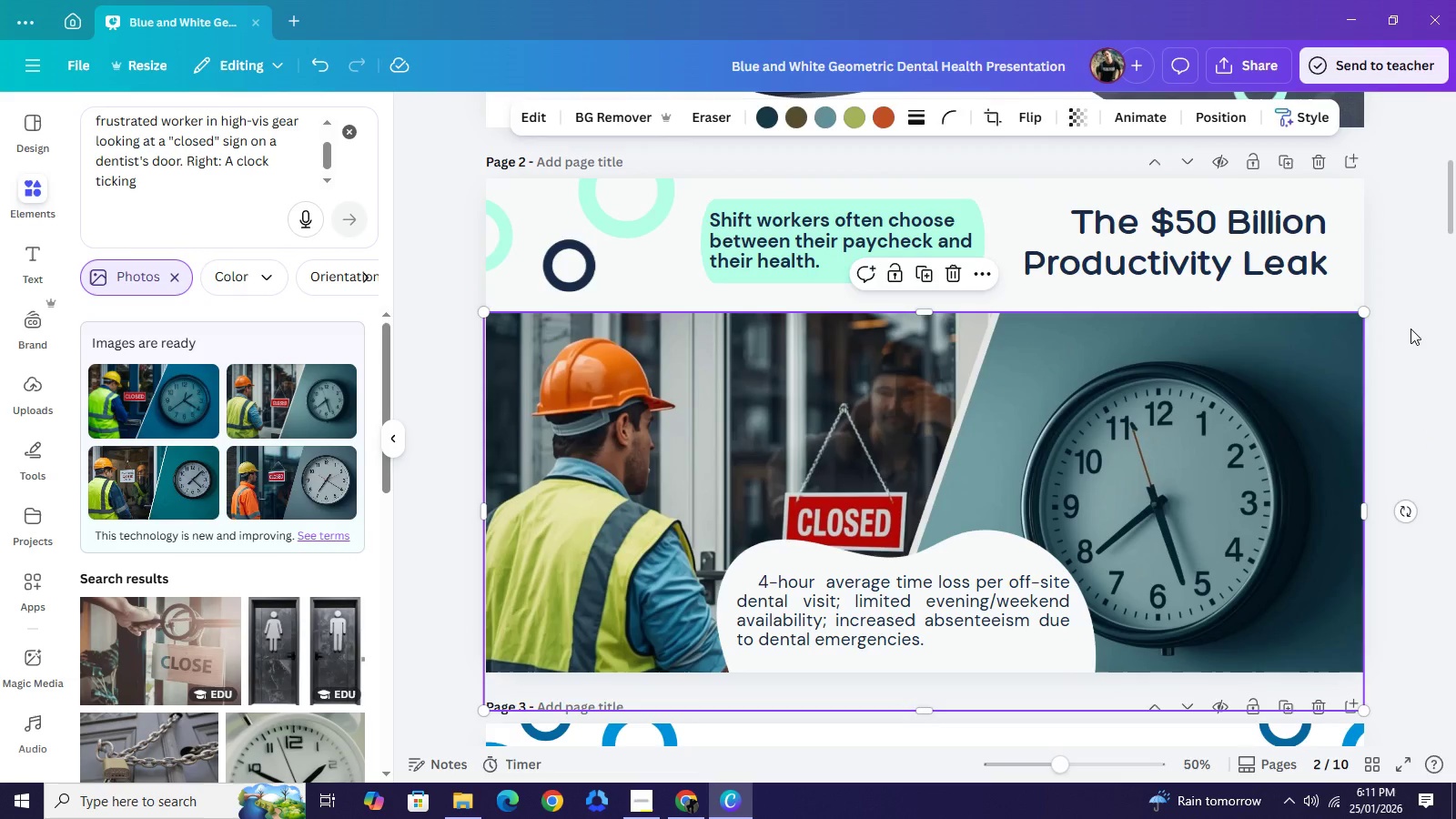 
left_click([1422, 328])
 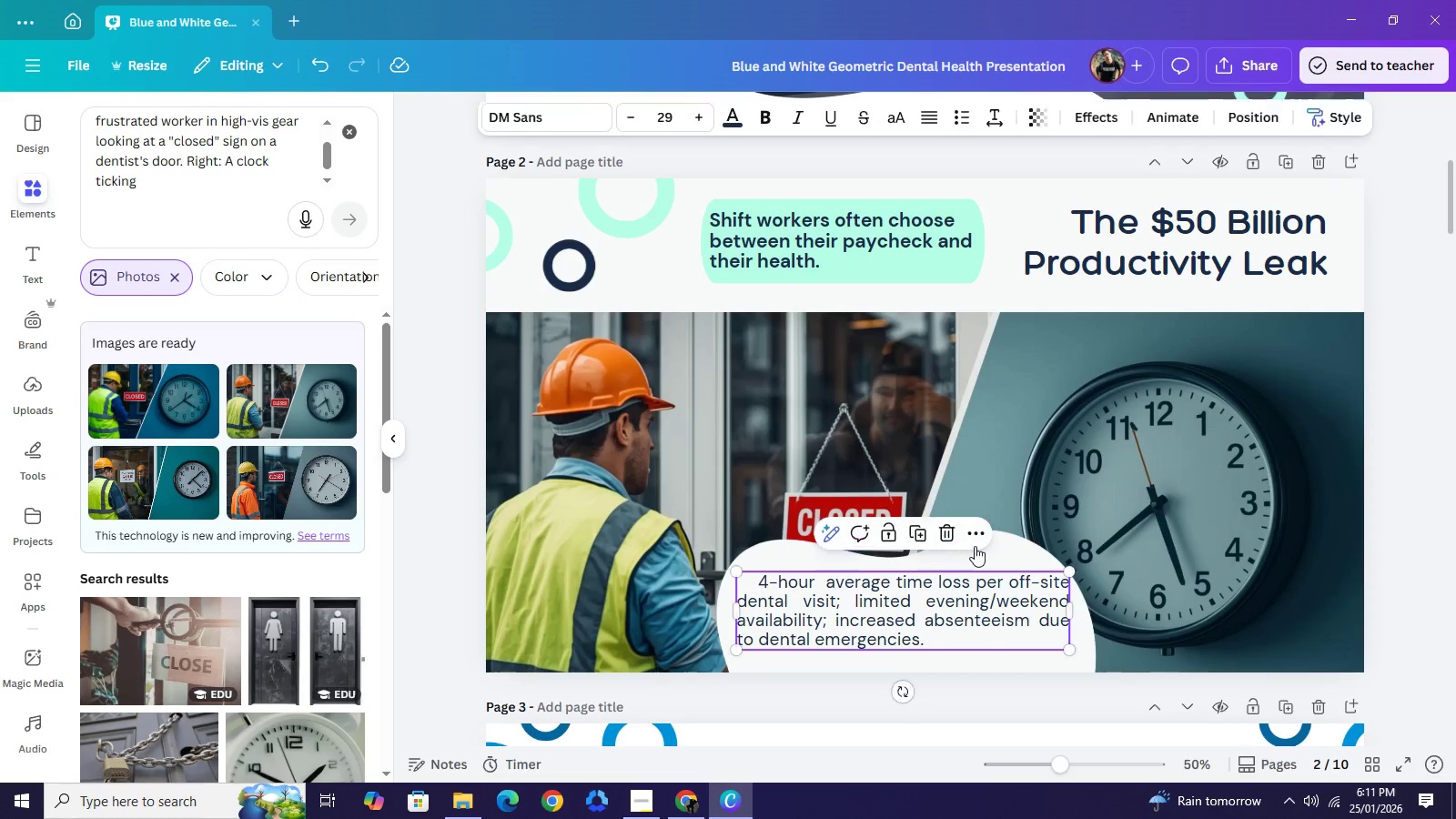 
left_click([975, 546])
 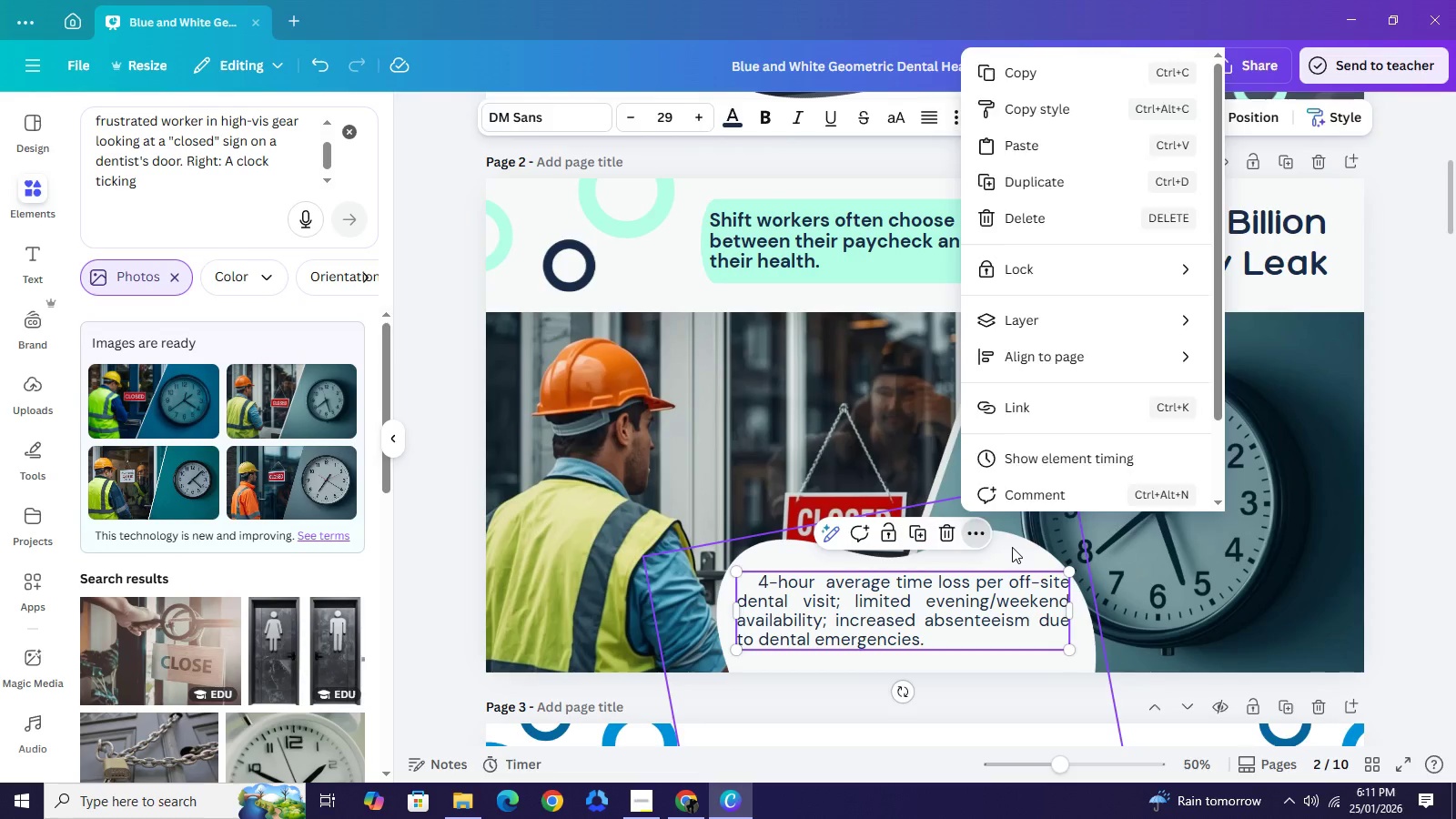 
left_click([1012, 547])
 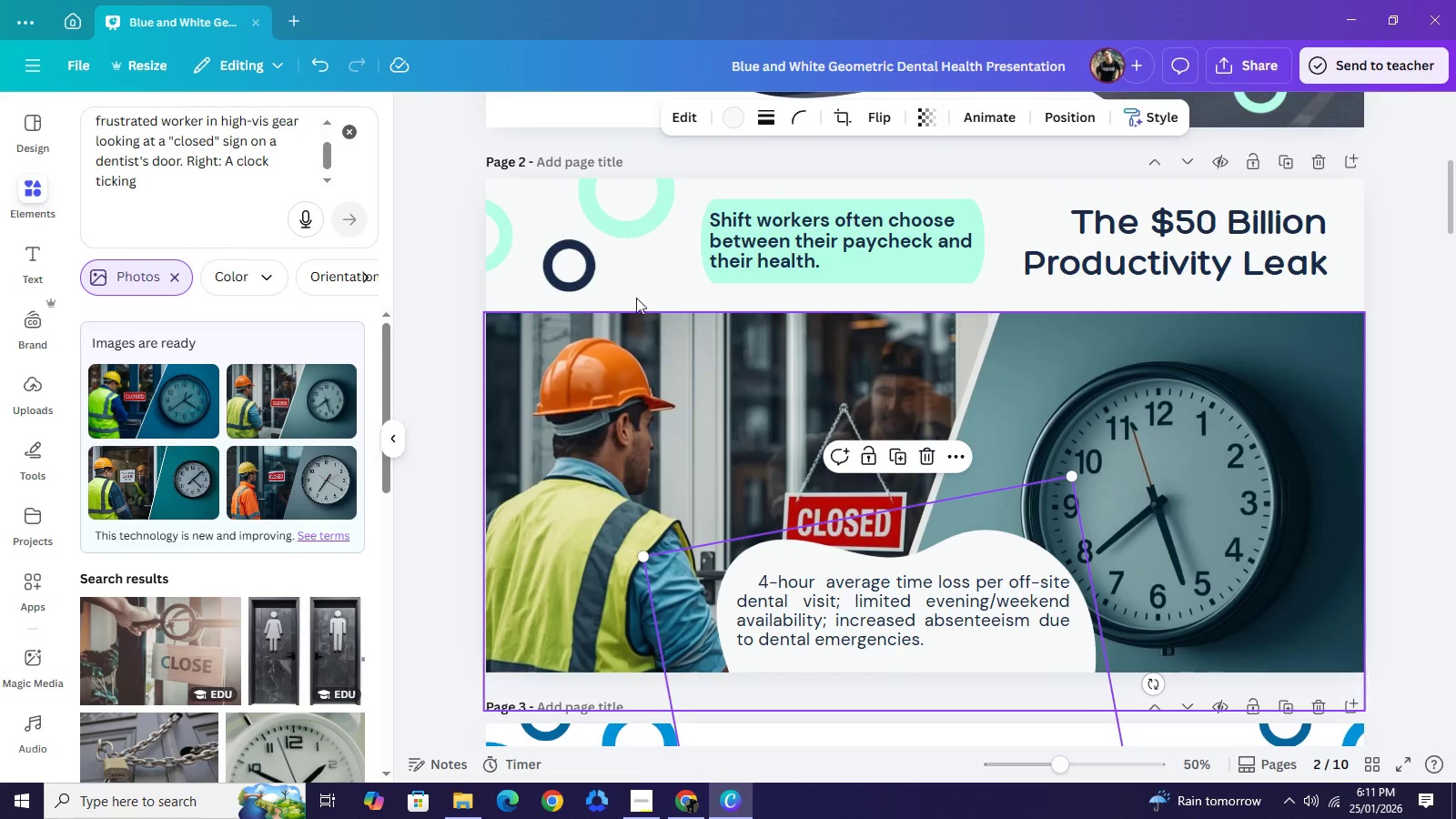 
left_click([639, 283])
 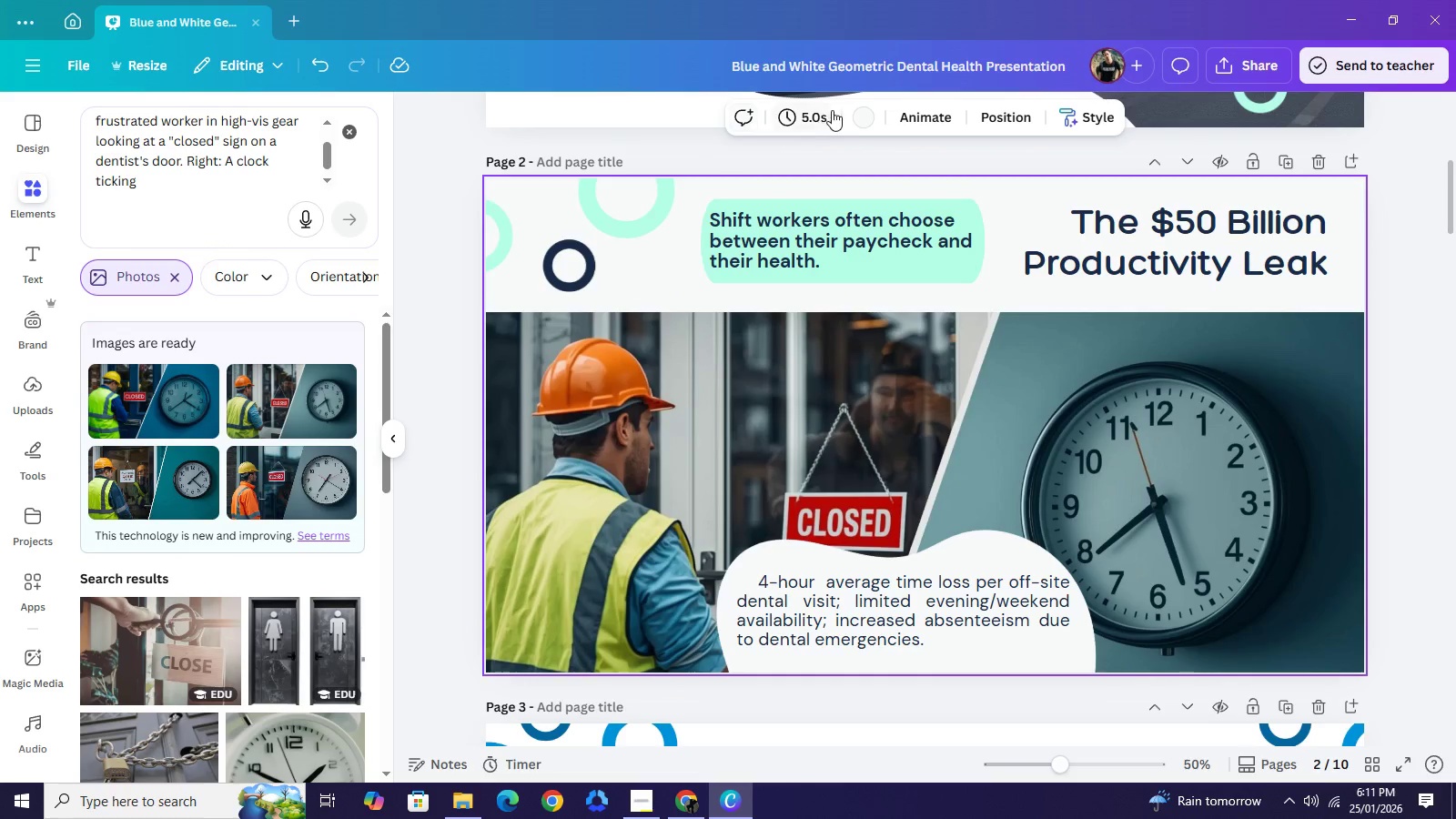 
left_click([867, 119])
 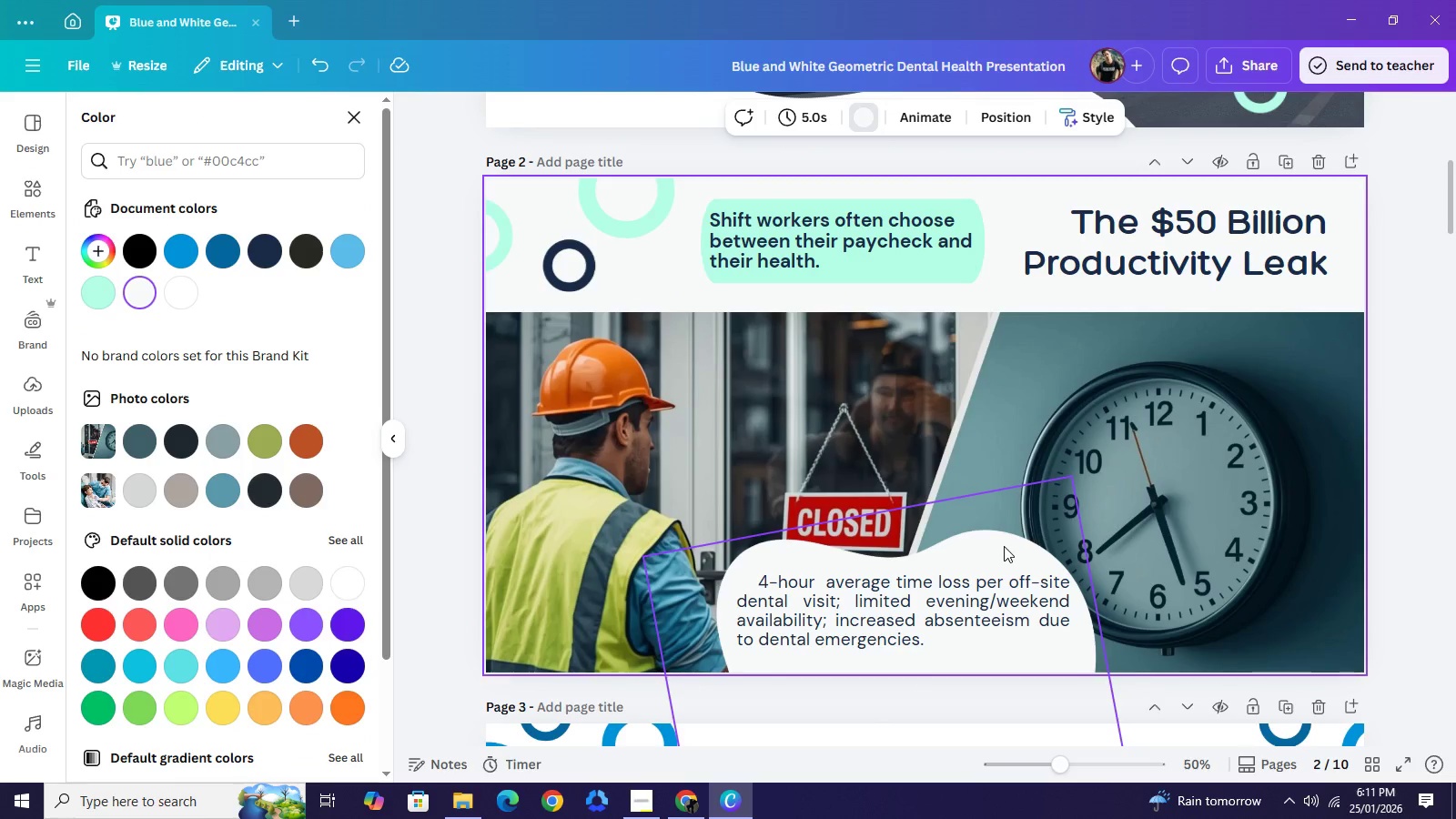 
left_click([1003, 545])
 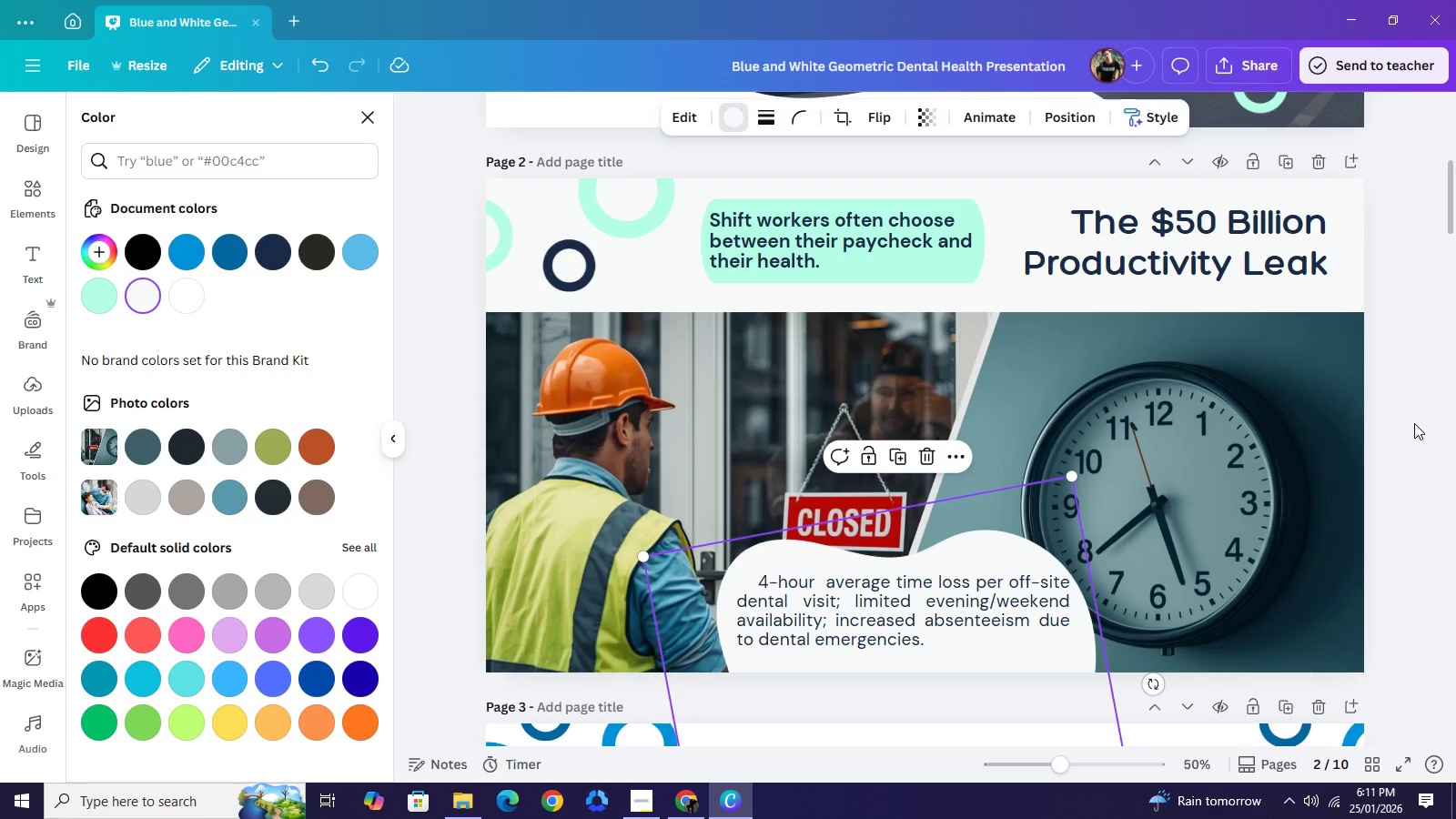 
left_click([1414, 423])
 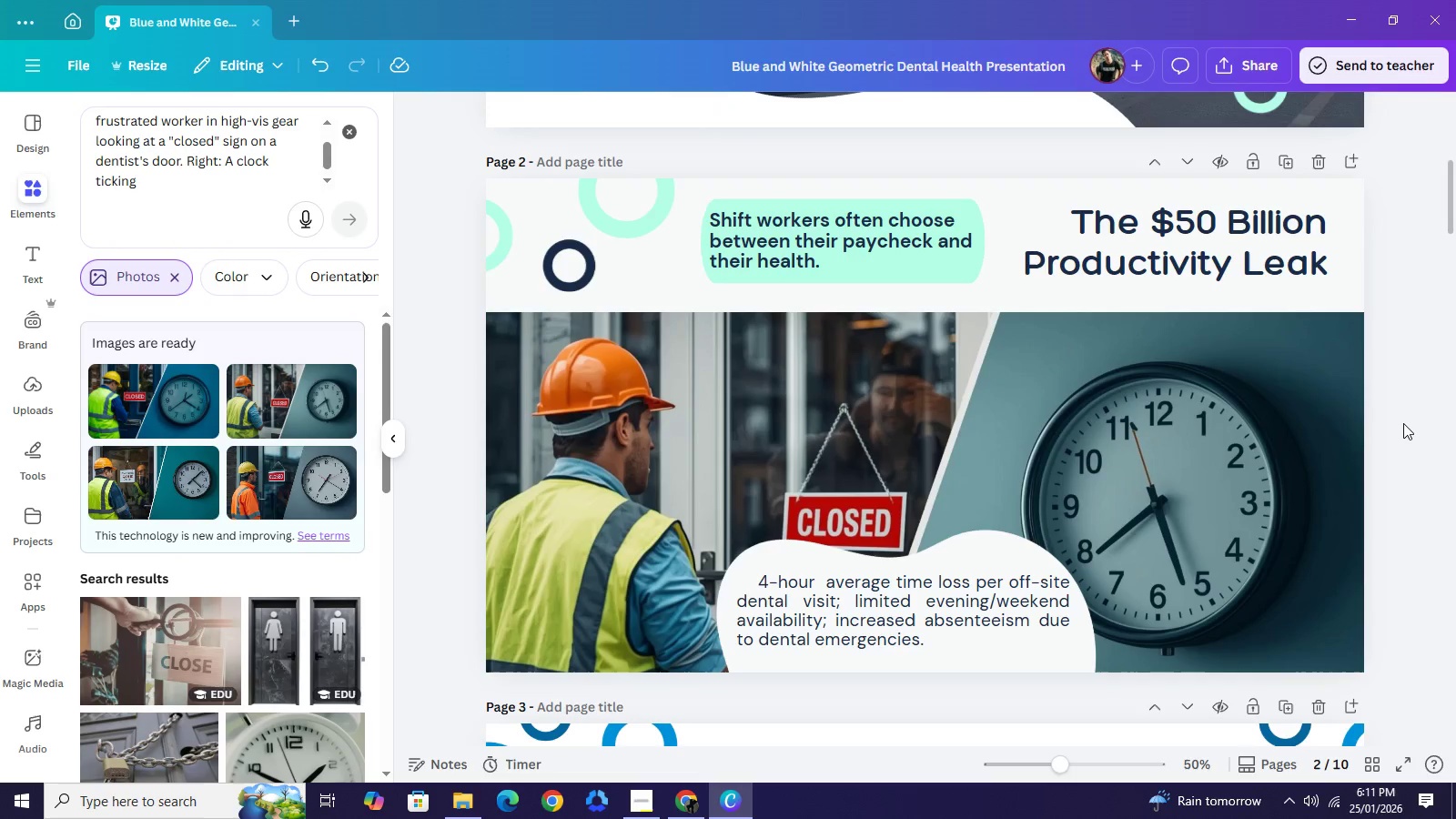 
left_click([1403, 423])
 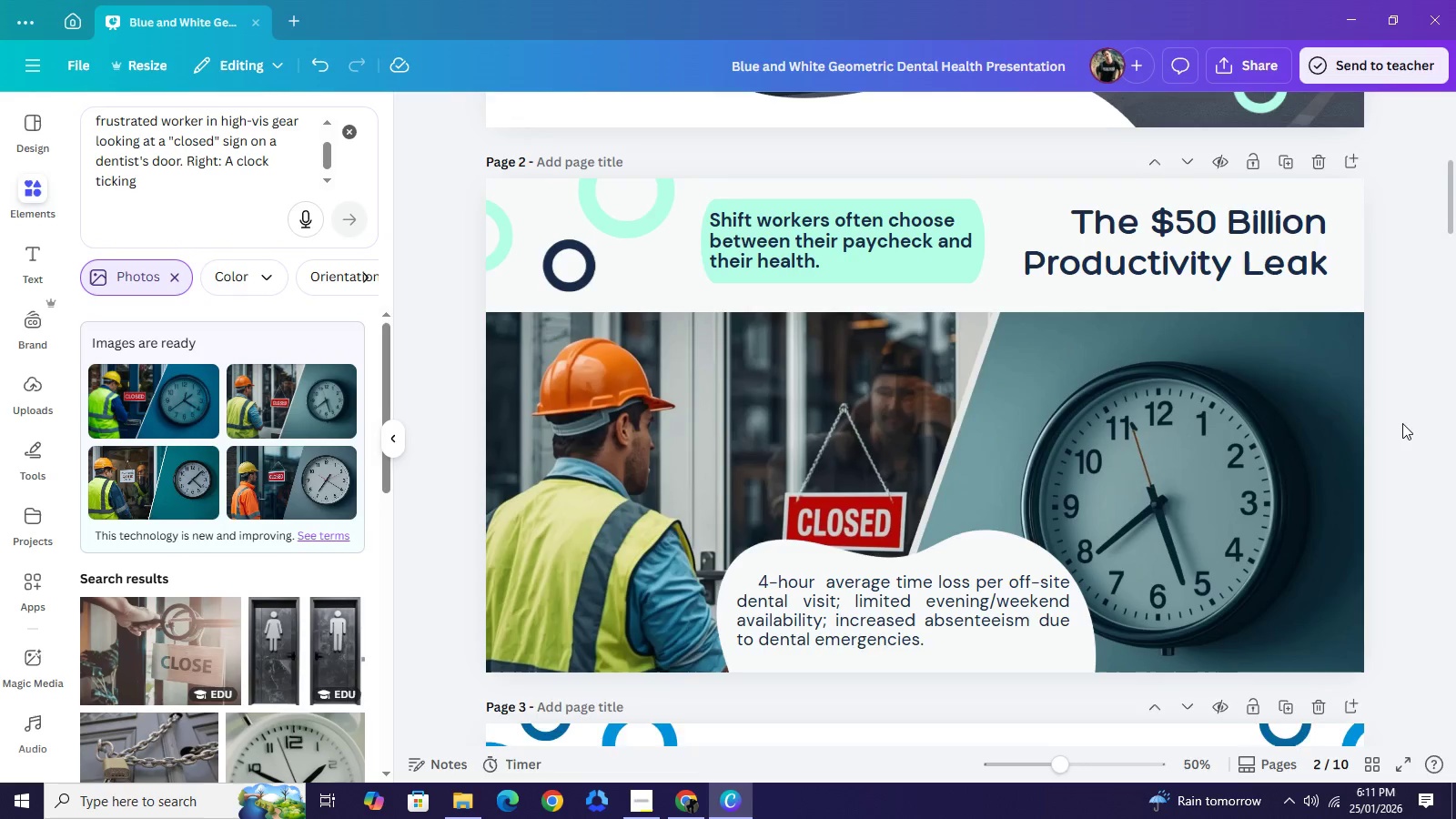 
scroll: coordinate [1402, 423], scroll_direction: up, amount: 2.0
 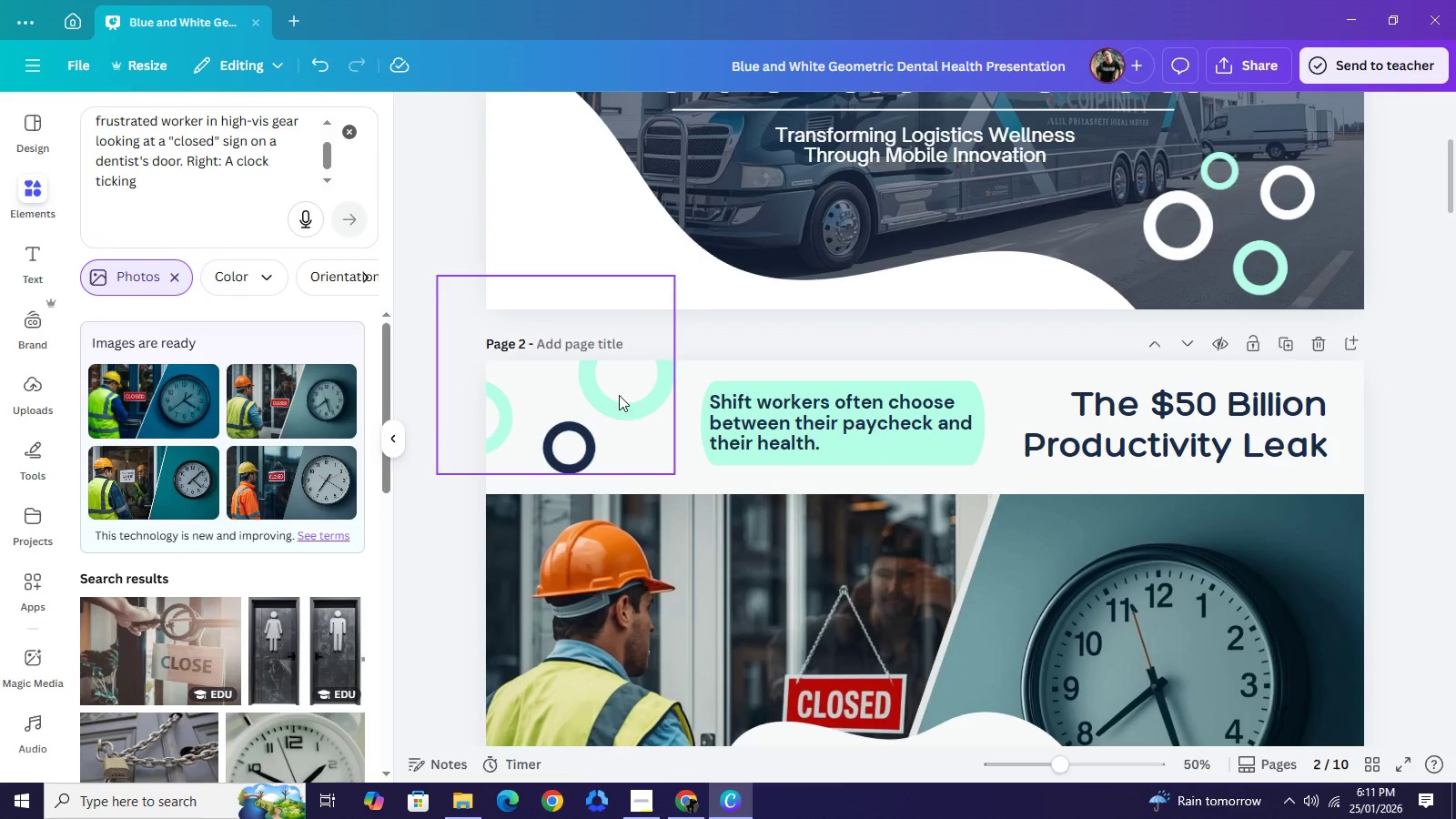 
left_click([614, 390])
 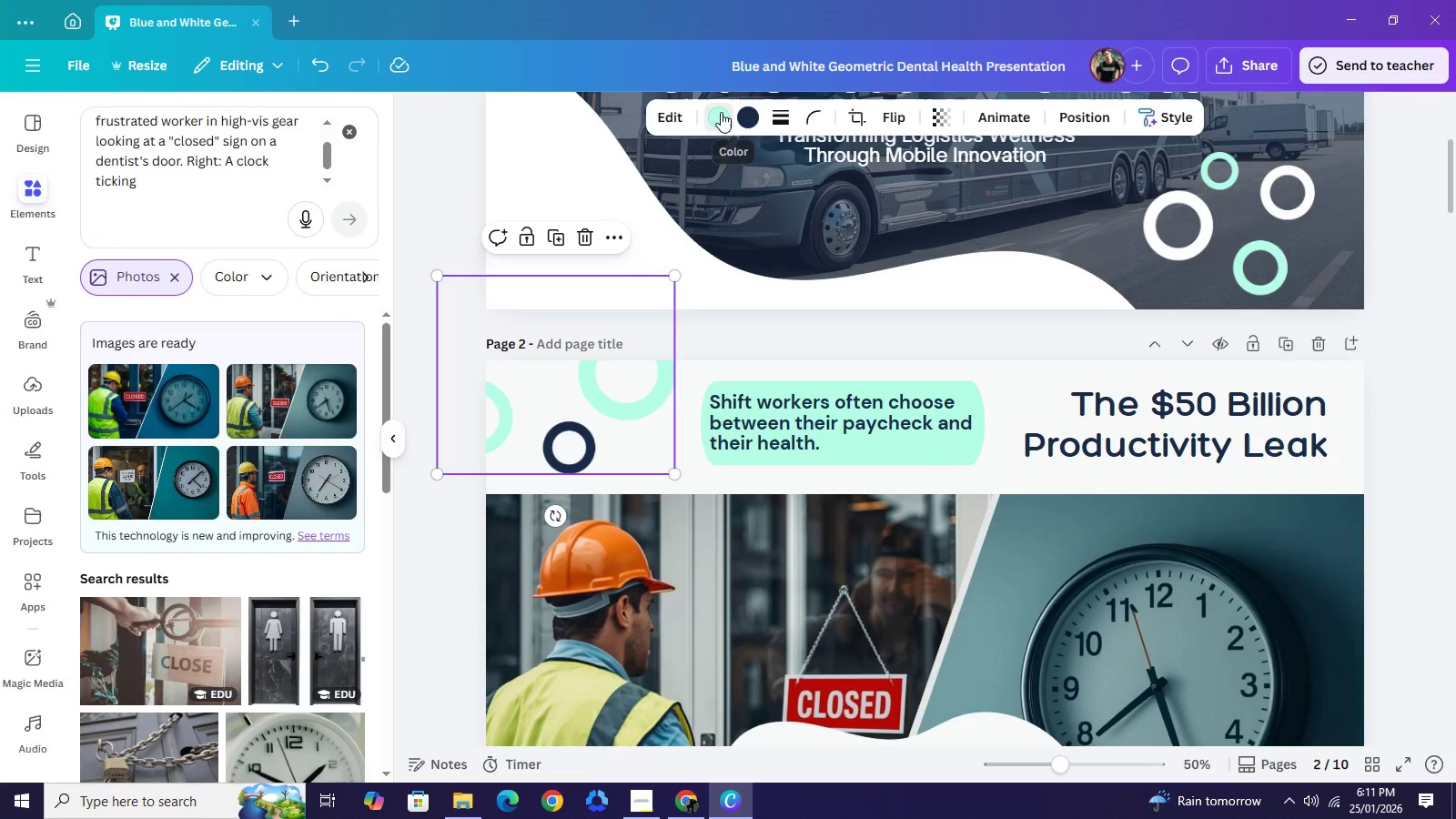 
left_click([721, 112])
 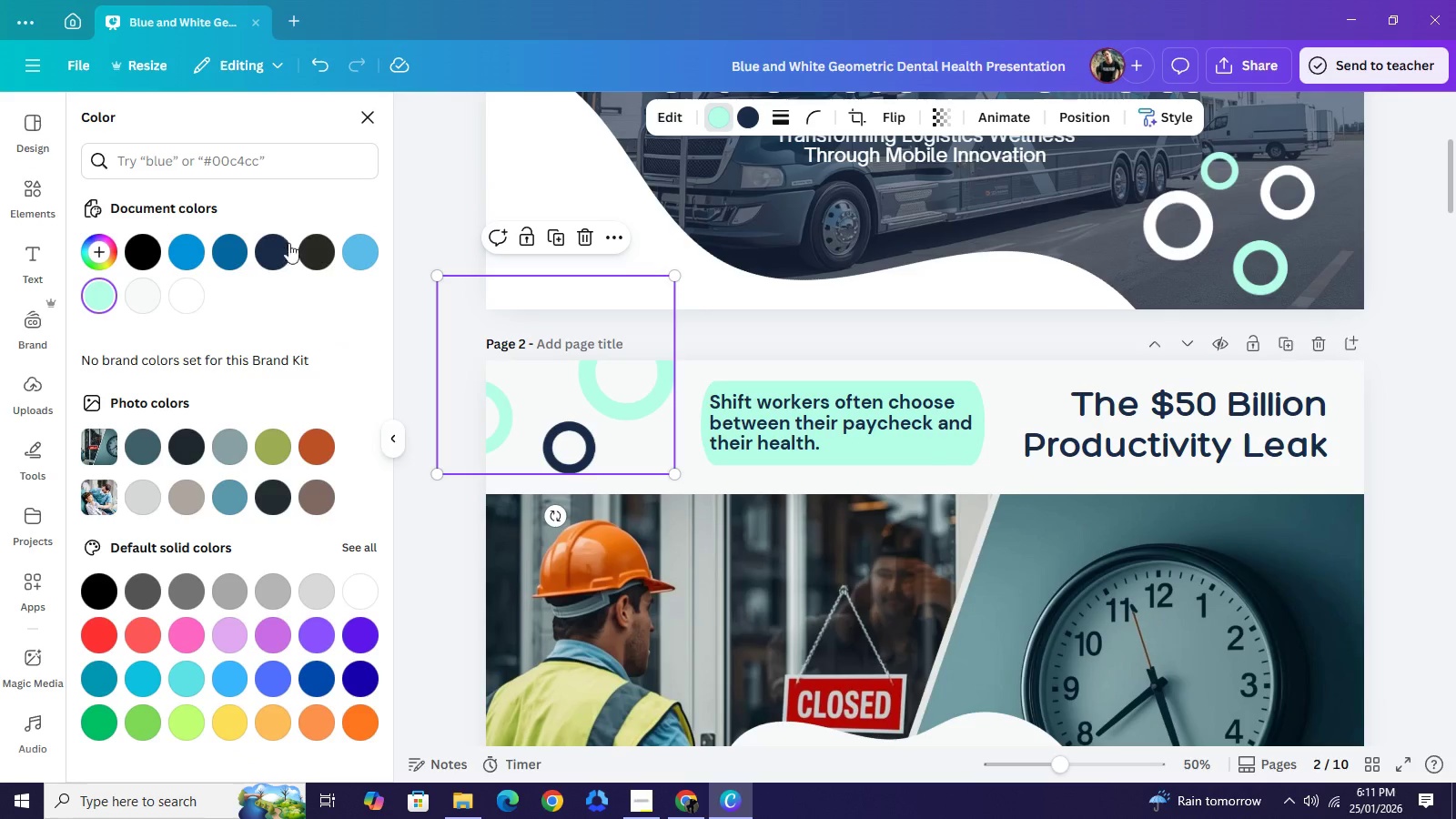 
left_click([278, 248])
 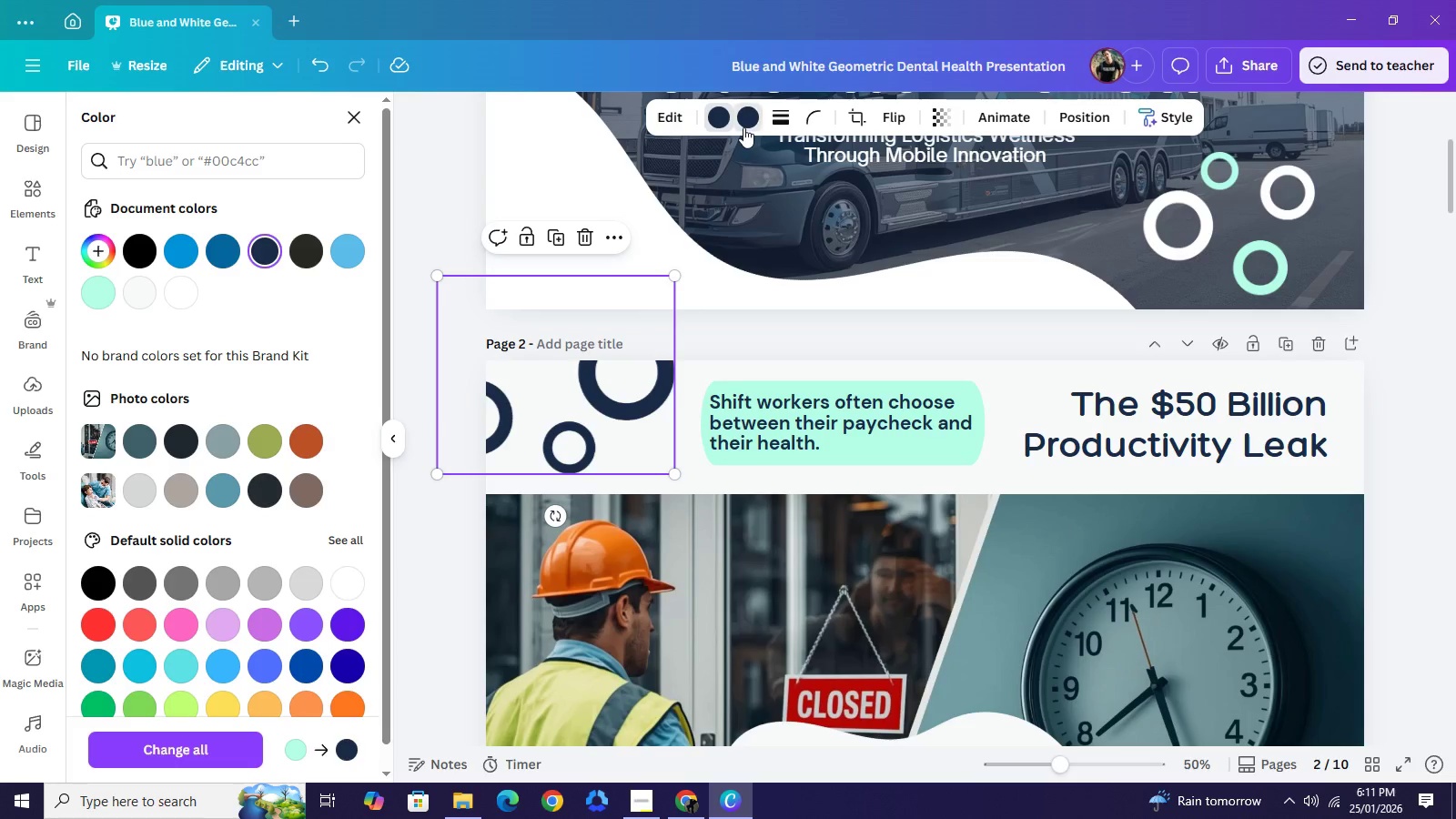 
left_click([743, 127])
 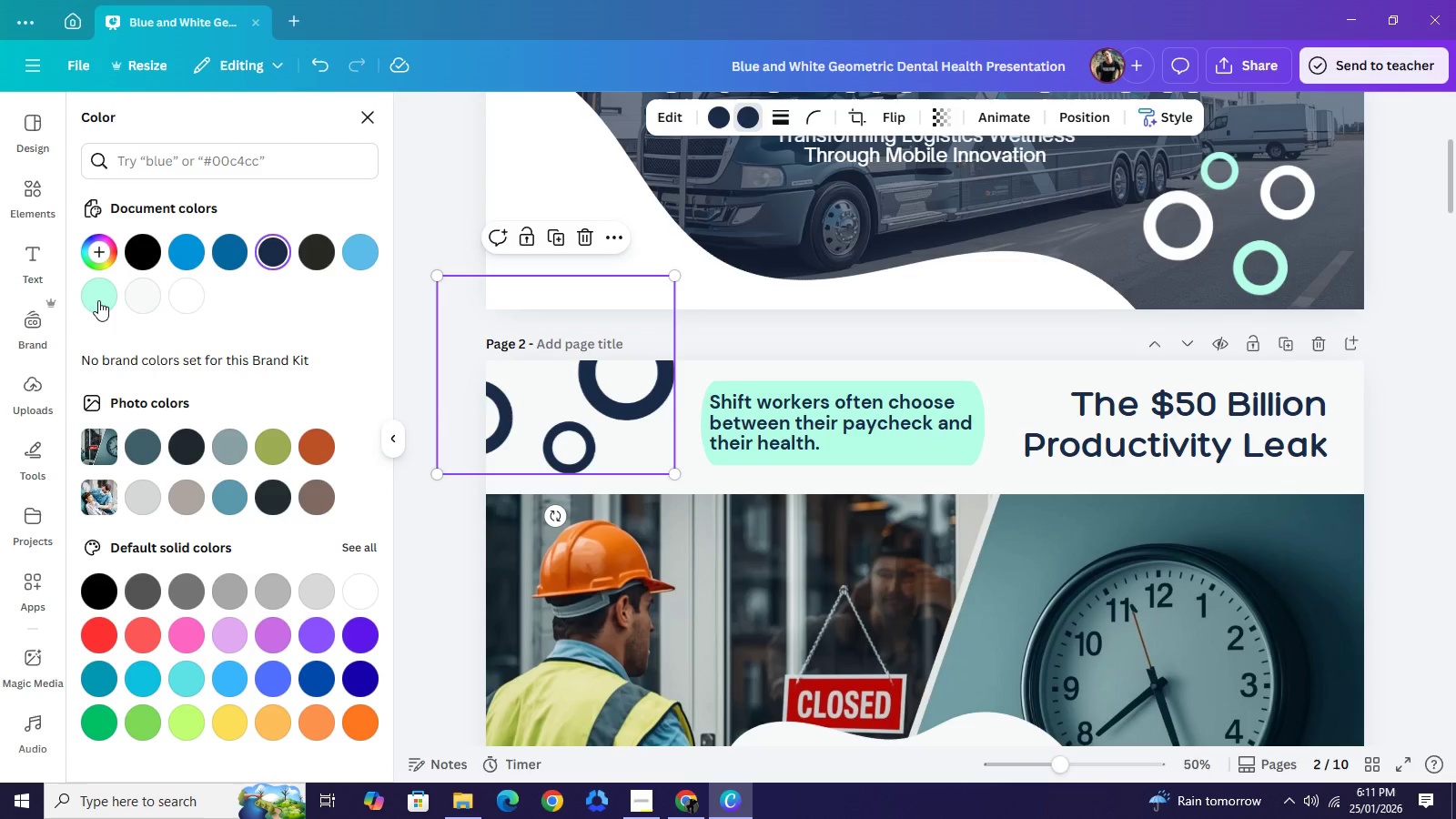 
left_click([98, 300])
 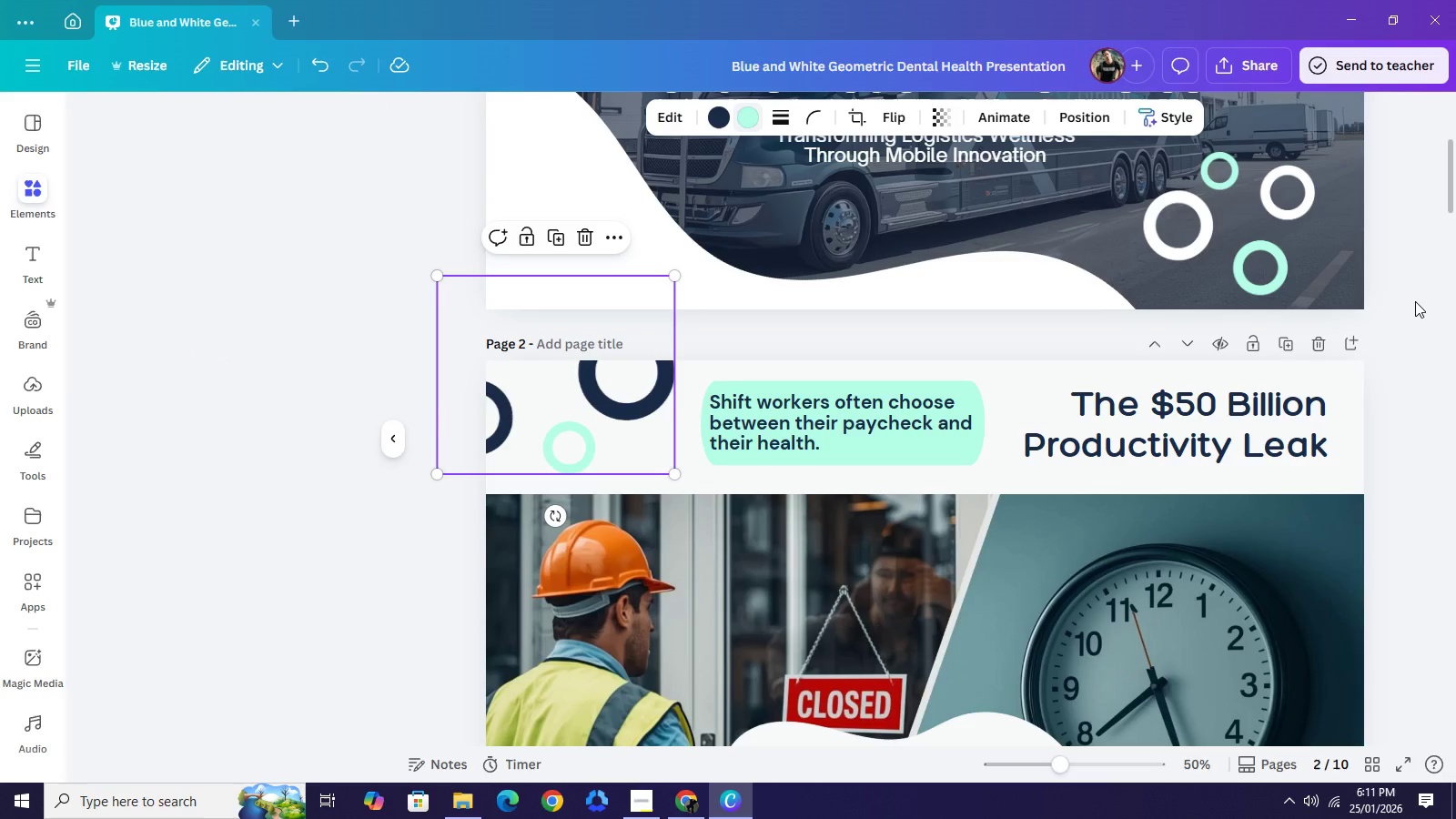 
double_click([1415, 301])
 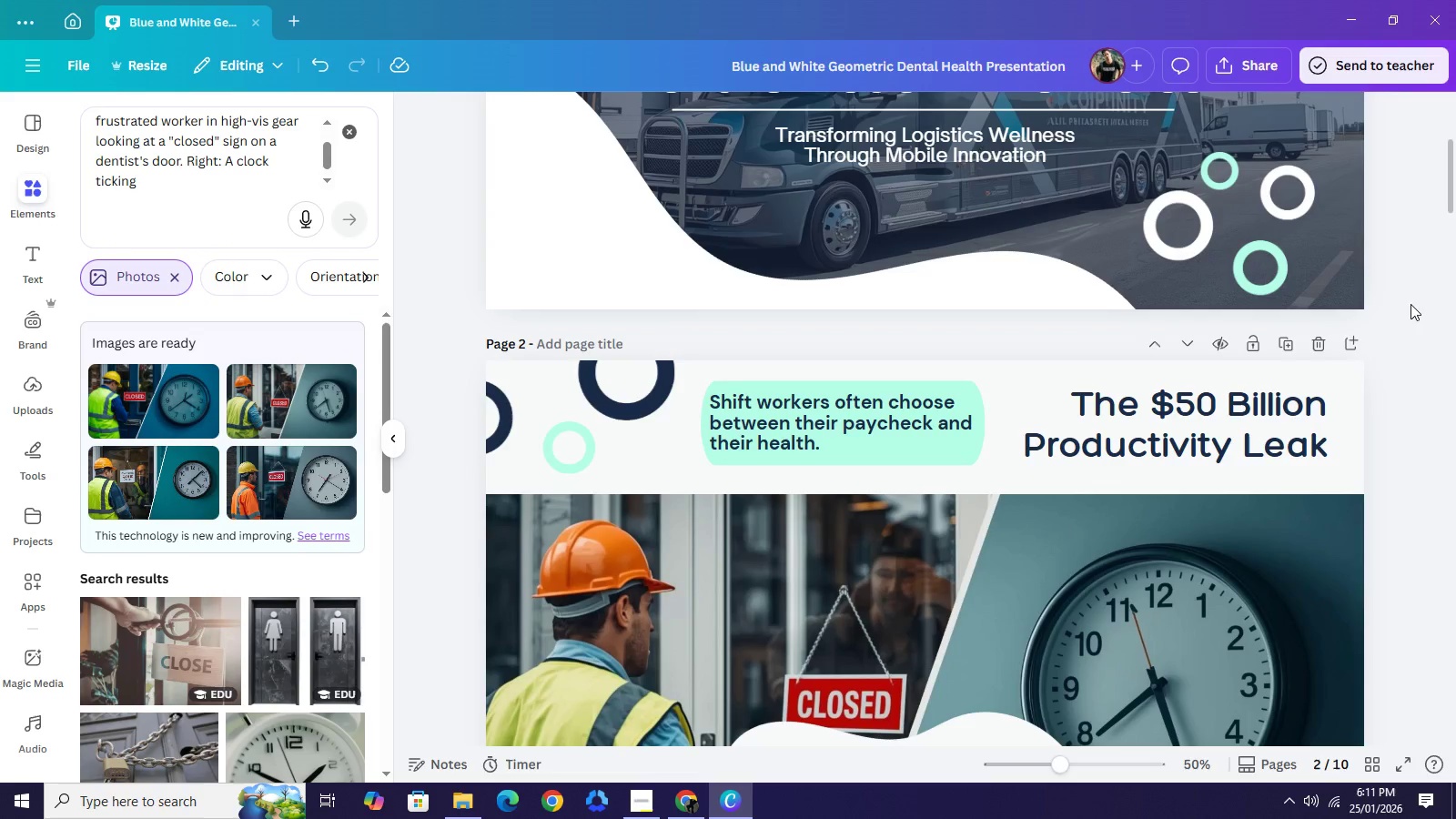 
left_click([1410, 304])
 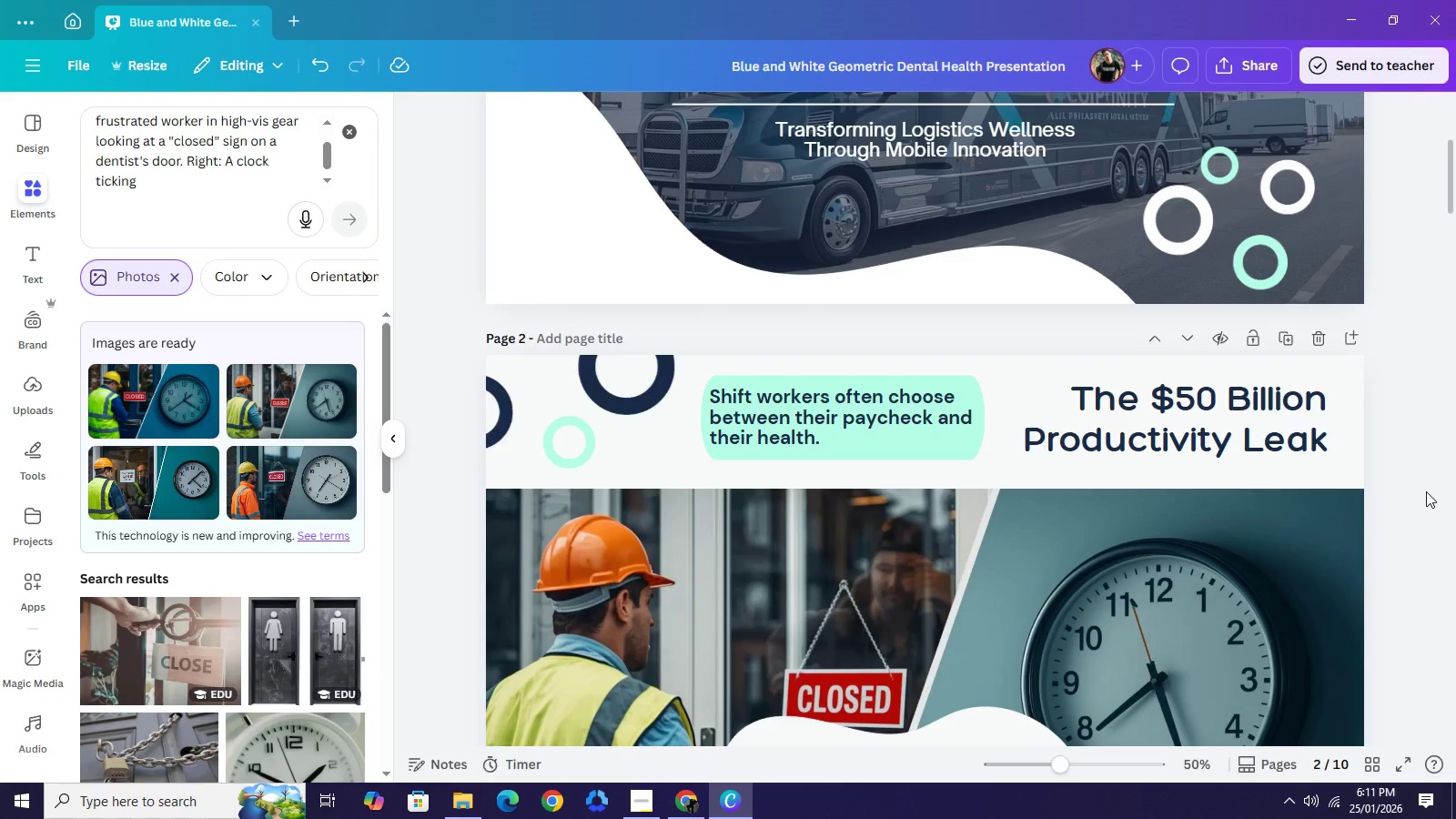 
scroll: coordinate [1426, 481], scroll_direction: down, amount: 1.0
 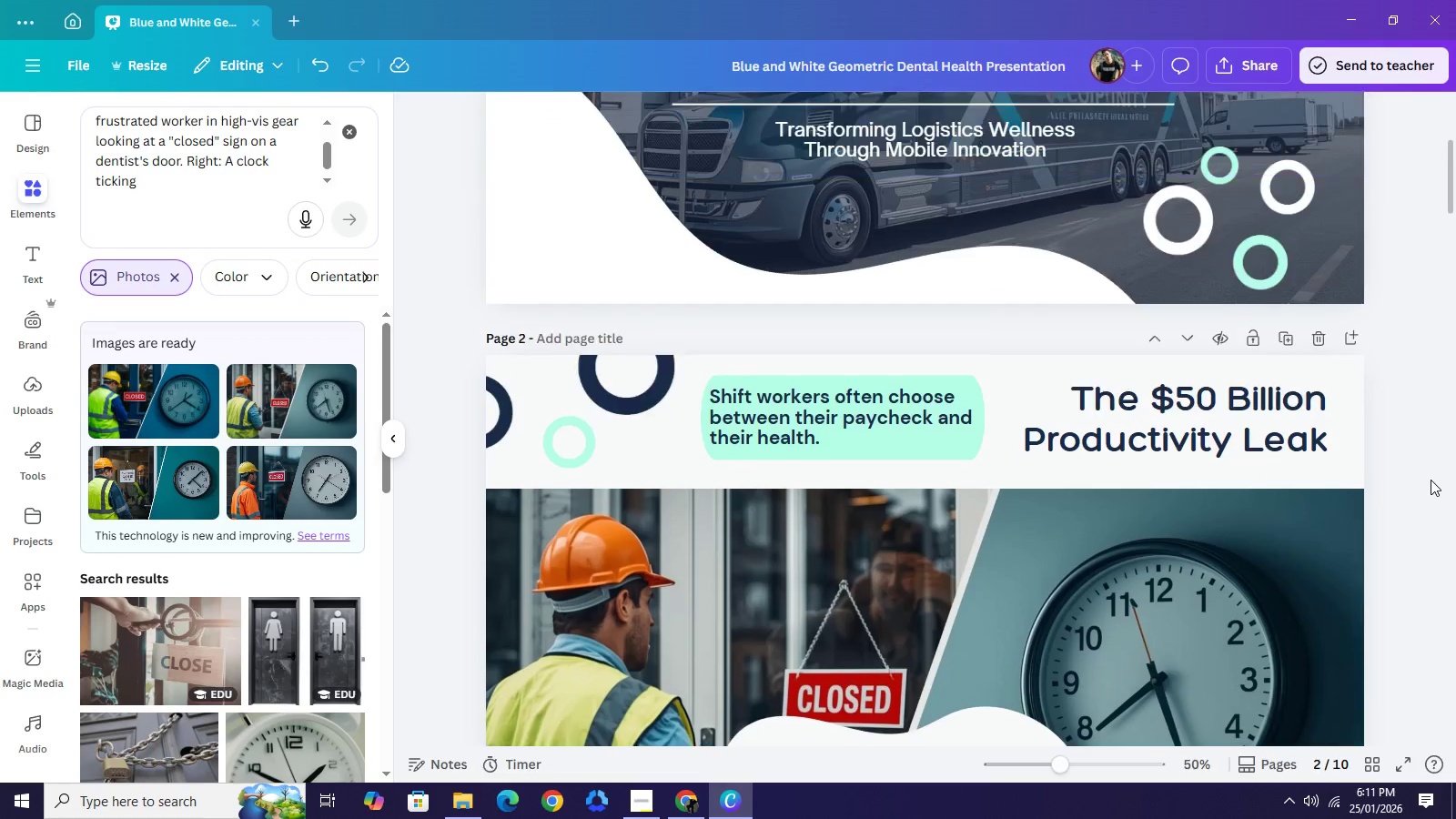 
scroll: coordinate [1431, 480], scroll_direction: up, amount: 6.0
 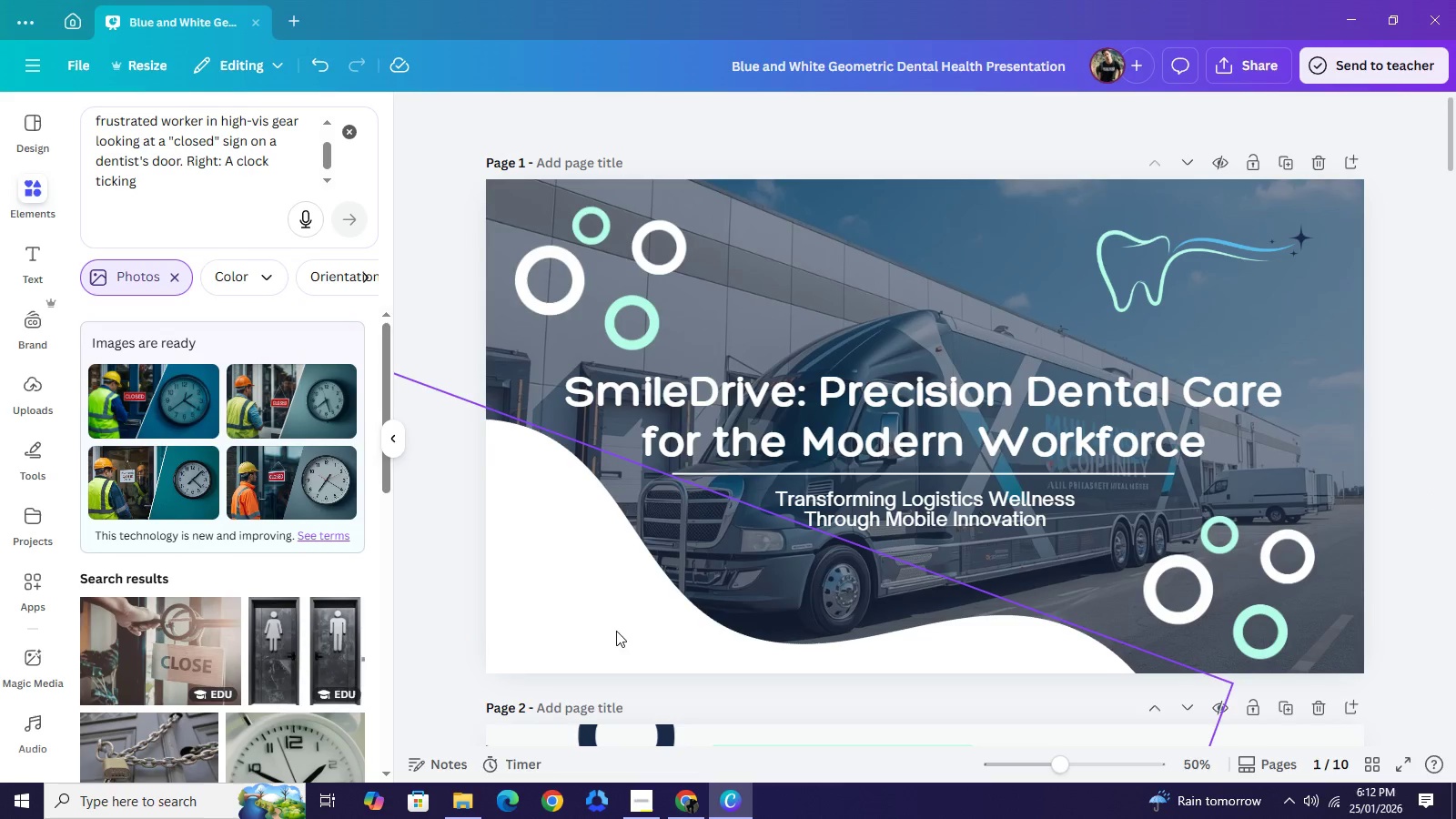 
left_click([600, 575])
 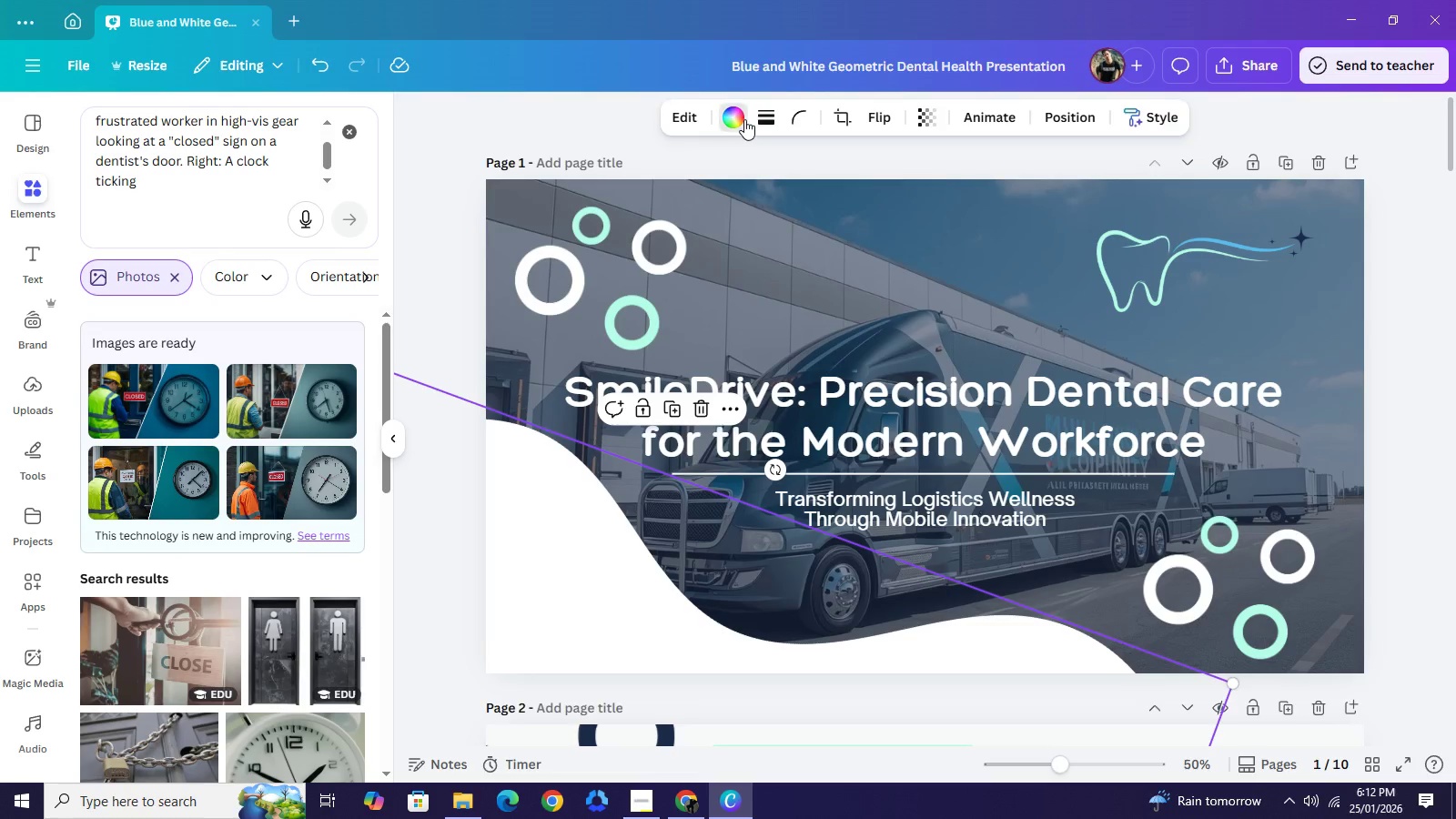 
left_click([744, 119])
 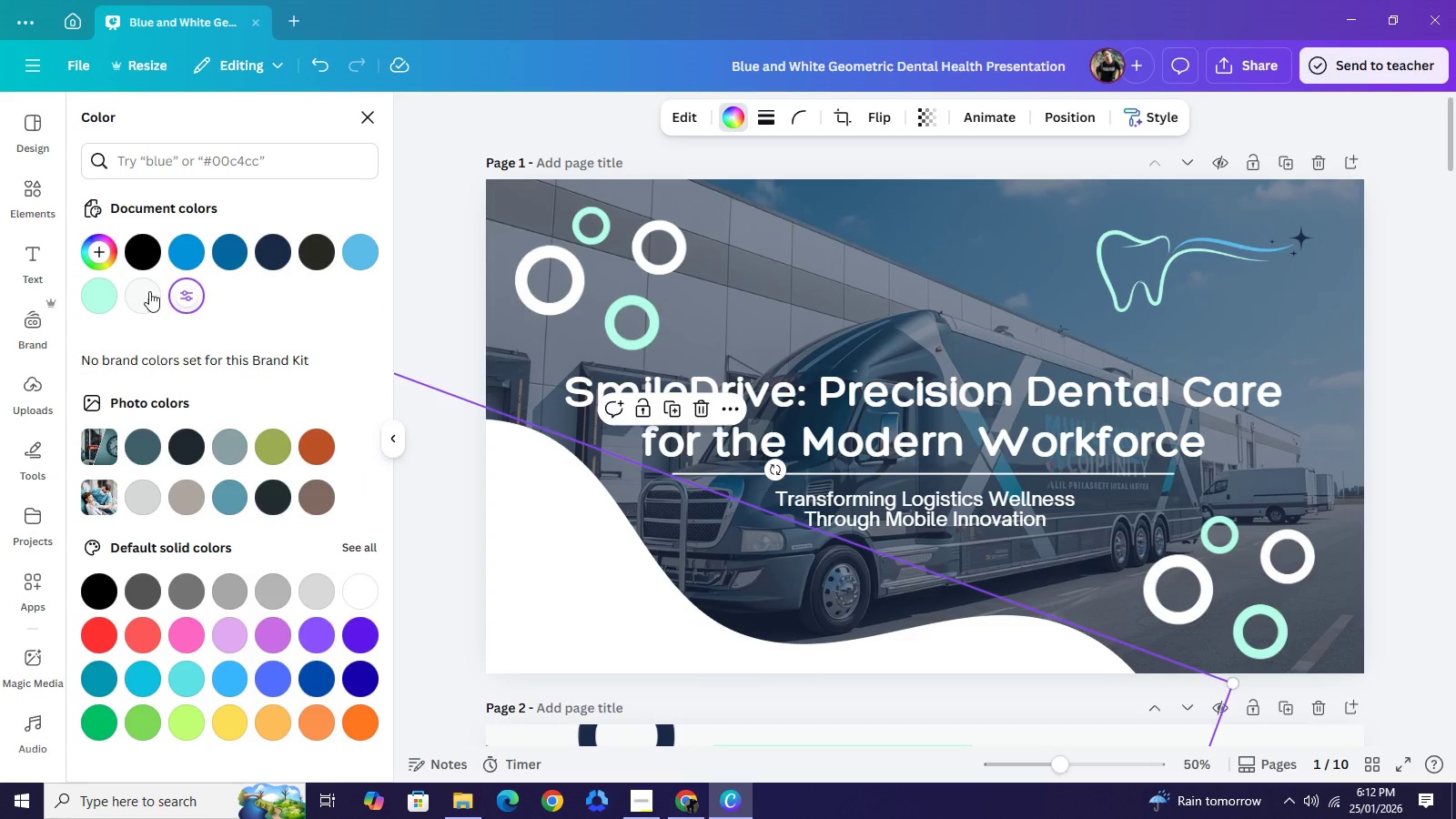 
left_click([146, 292])
 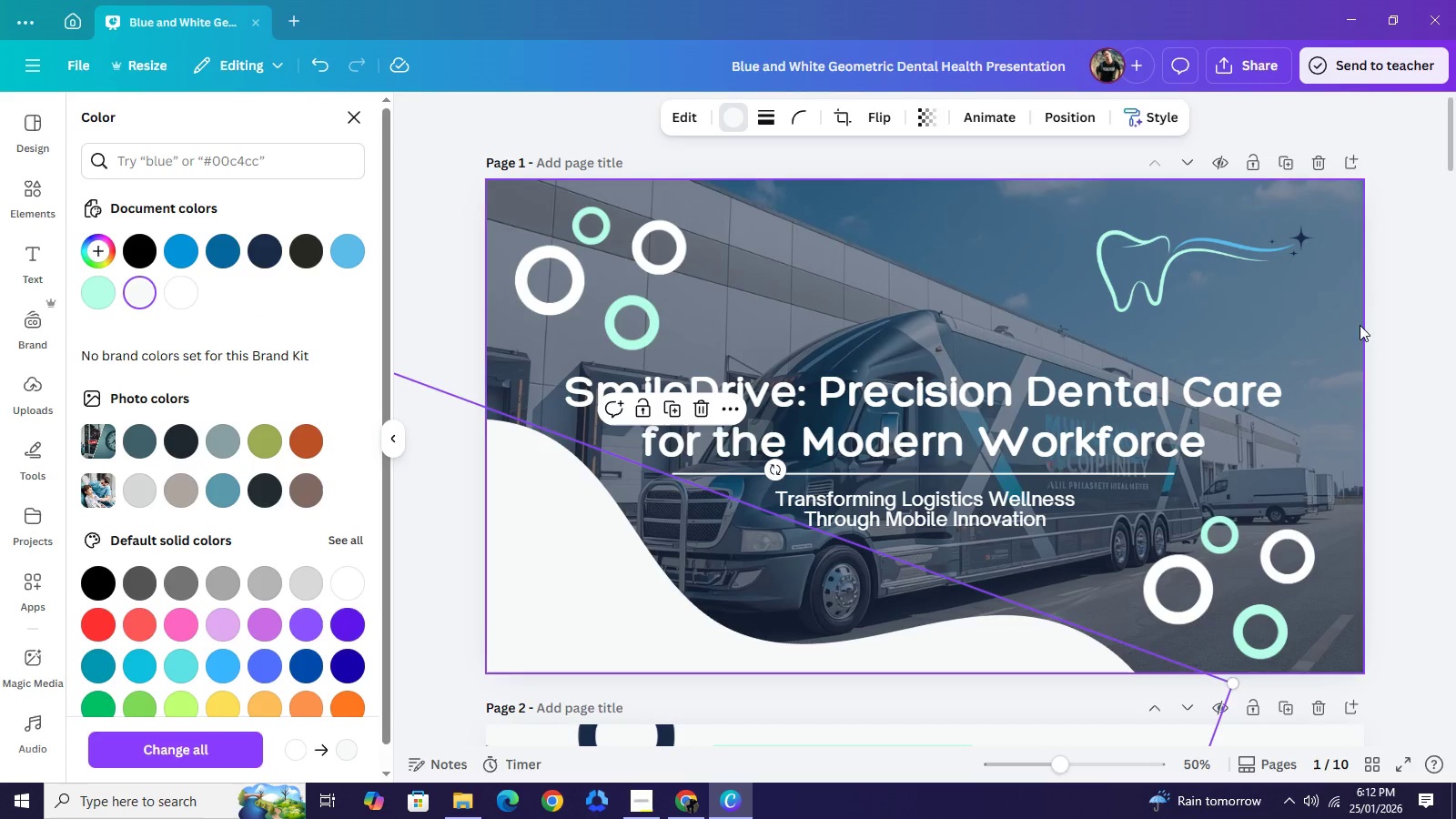 
left_click([1391, 325])
 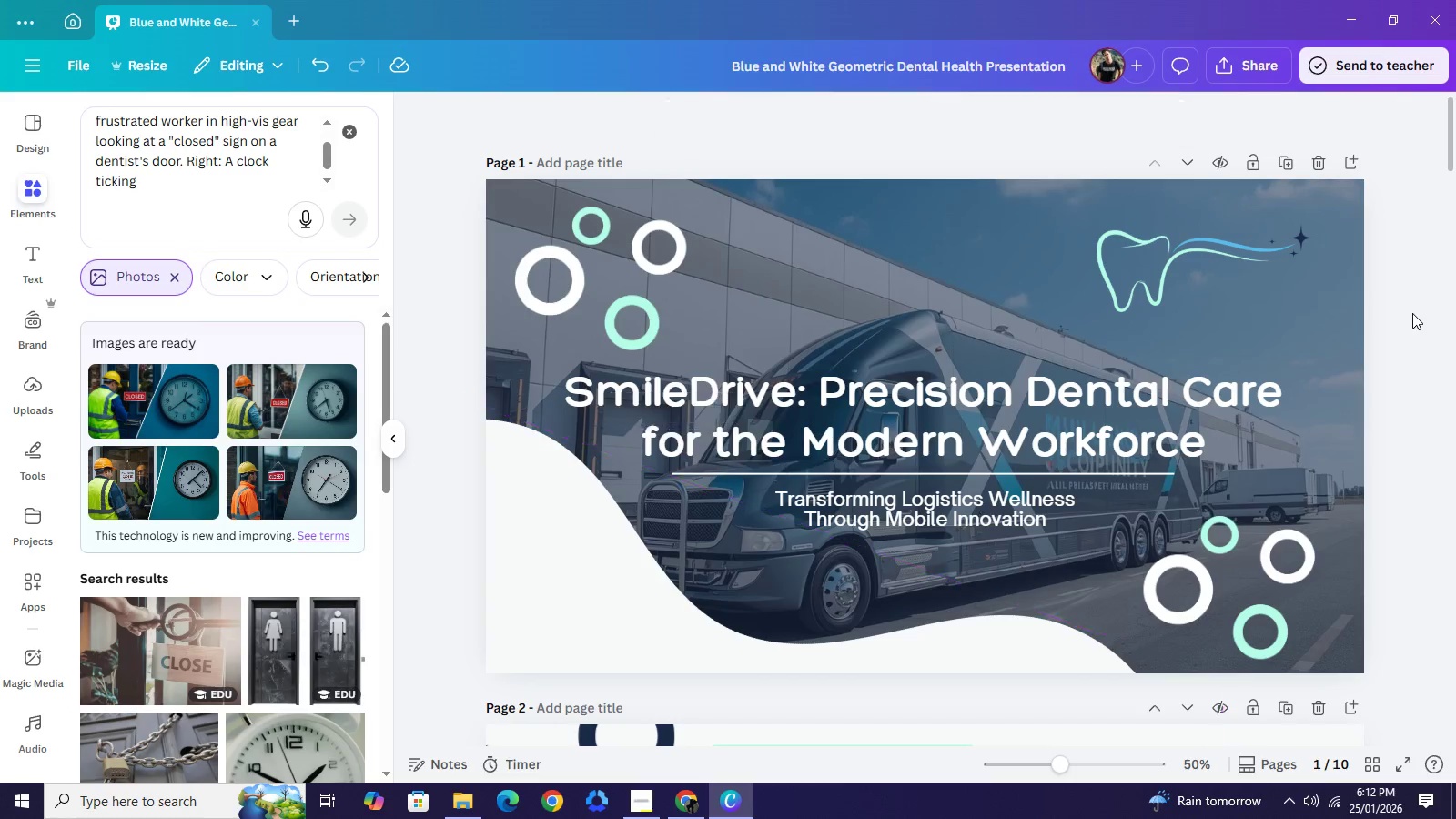 
left_click([1412, 313])
 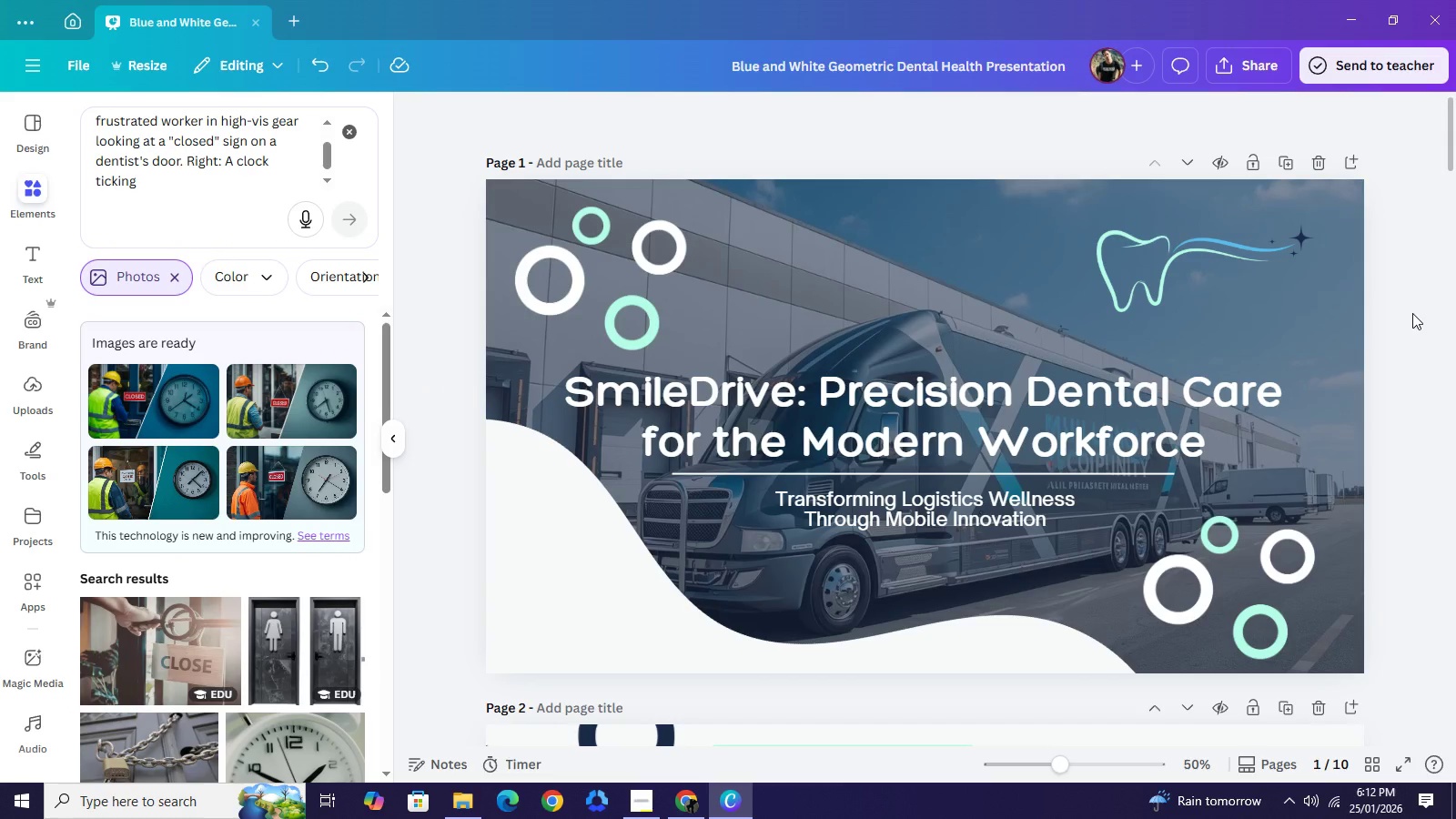 
left_click([1412, 313])
 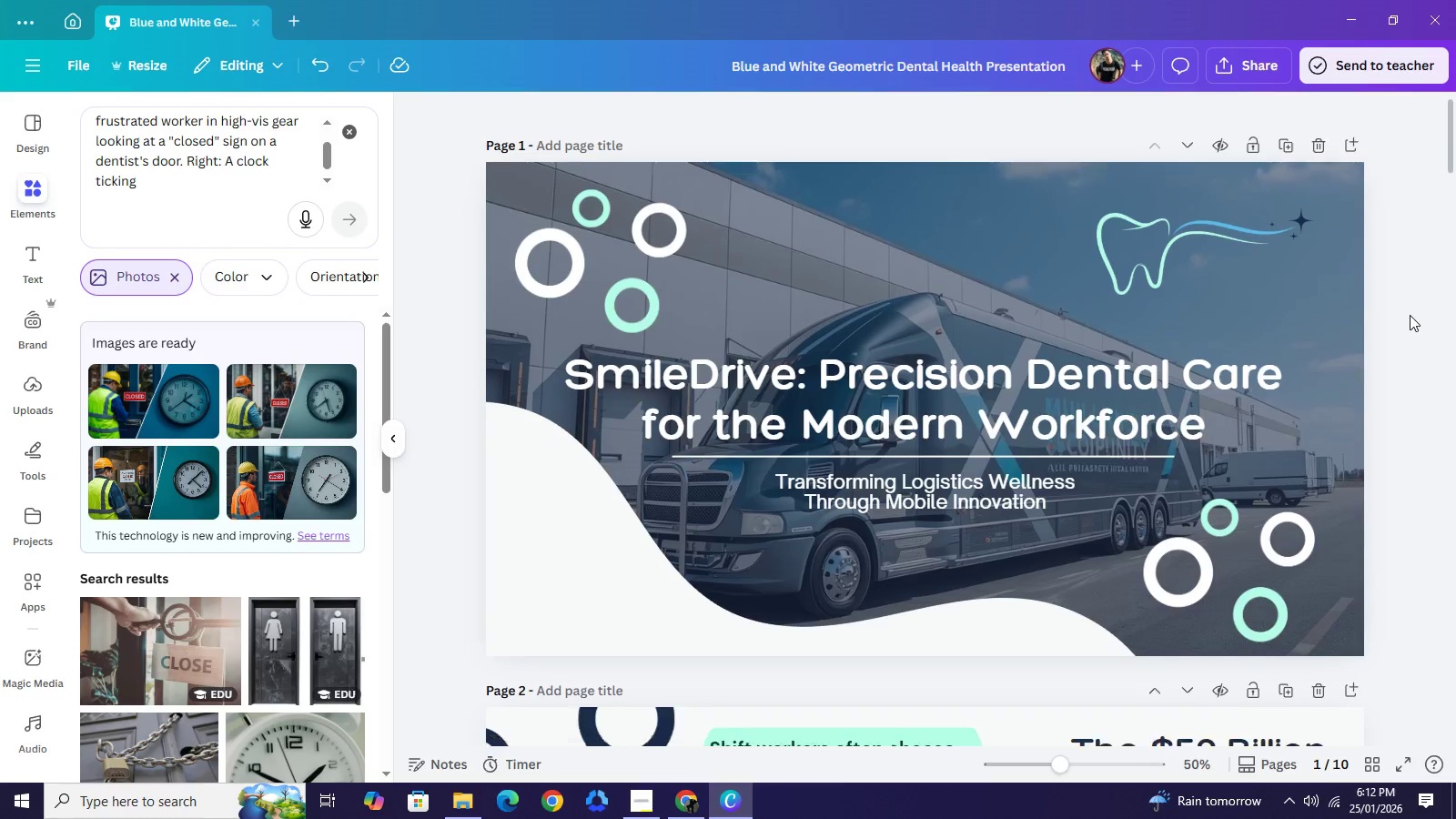 
scroll: coordinate [1395, 324], scroll_direction: down, amount: 5.0
 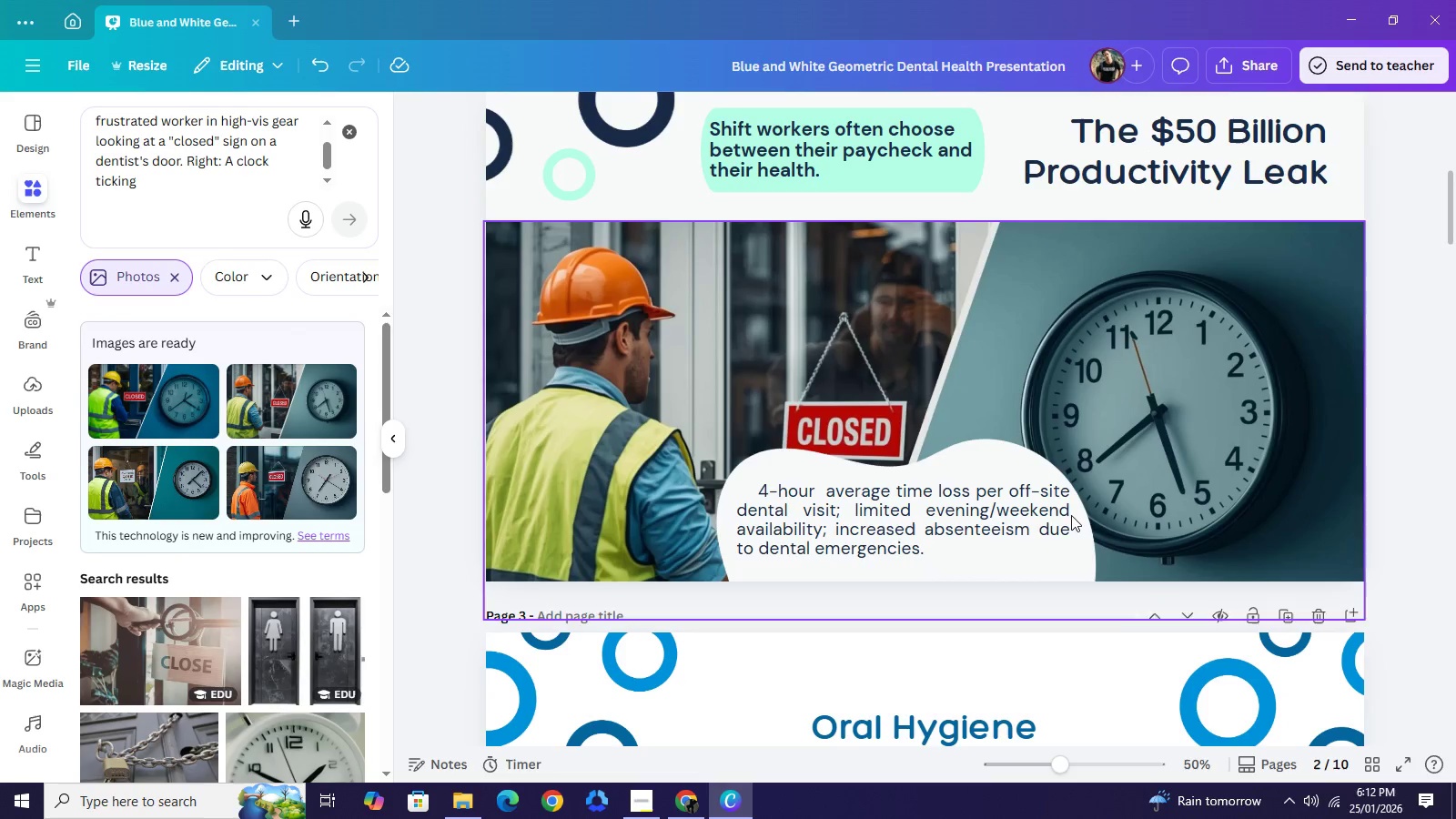 
left_click([1048, 531])
 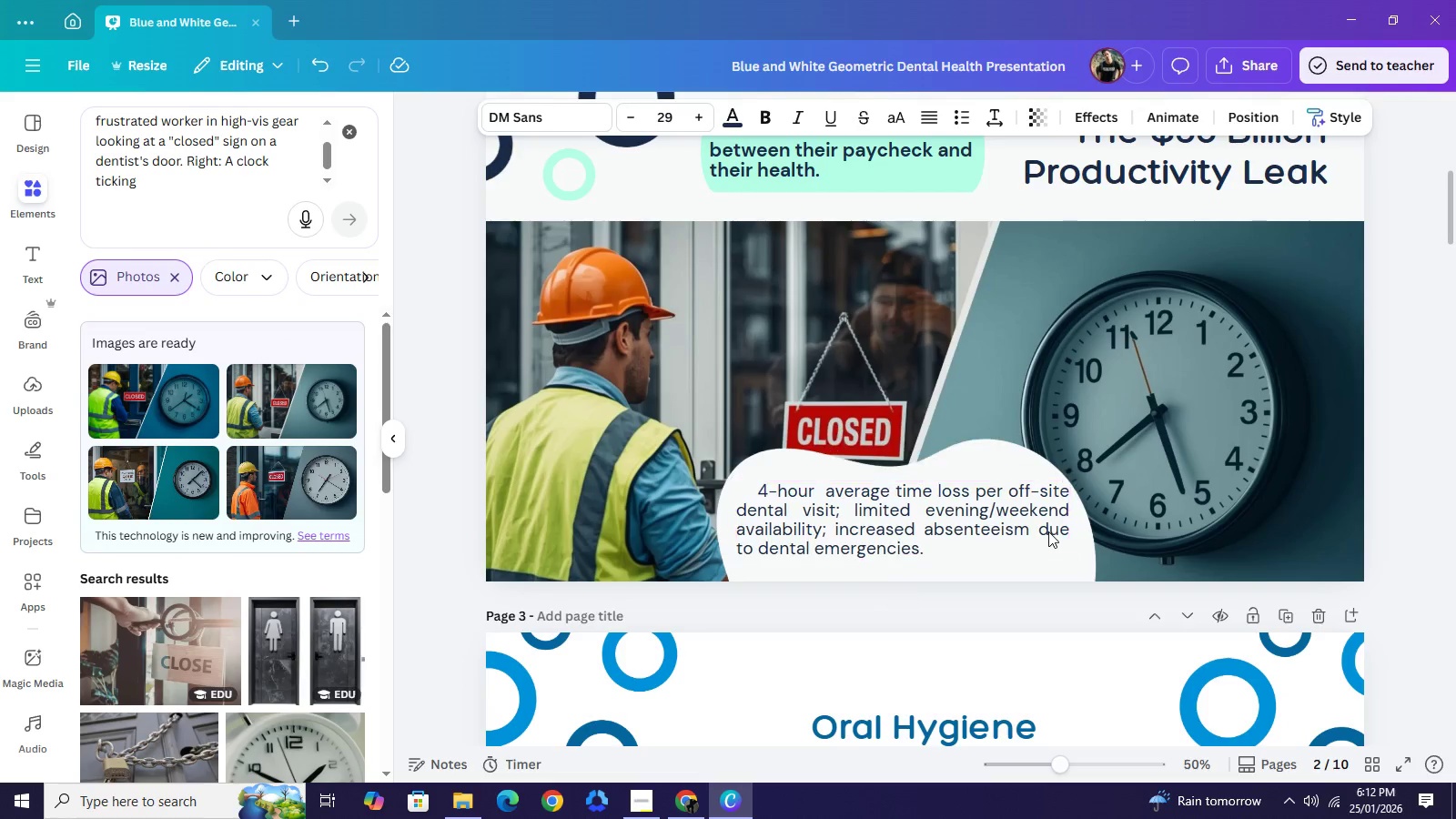 
key(ArrowLeft)
 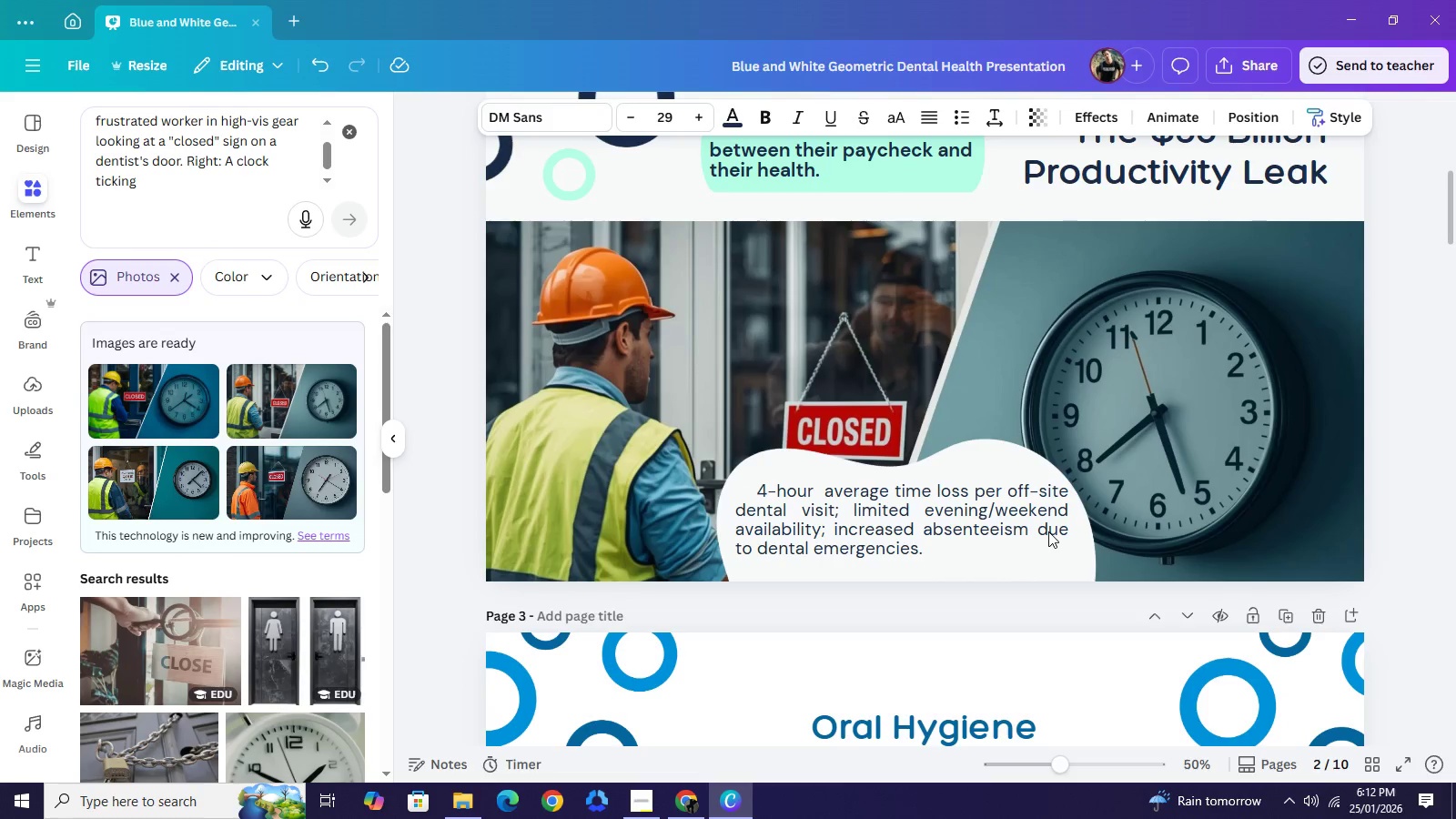 
key(ArrowLeft)
 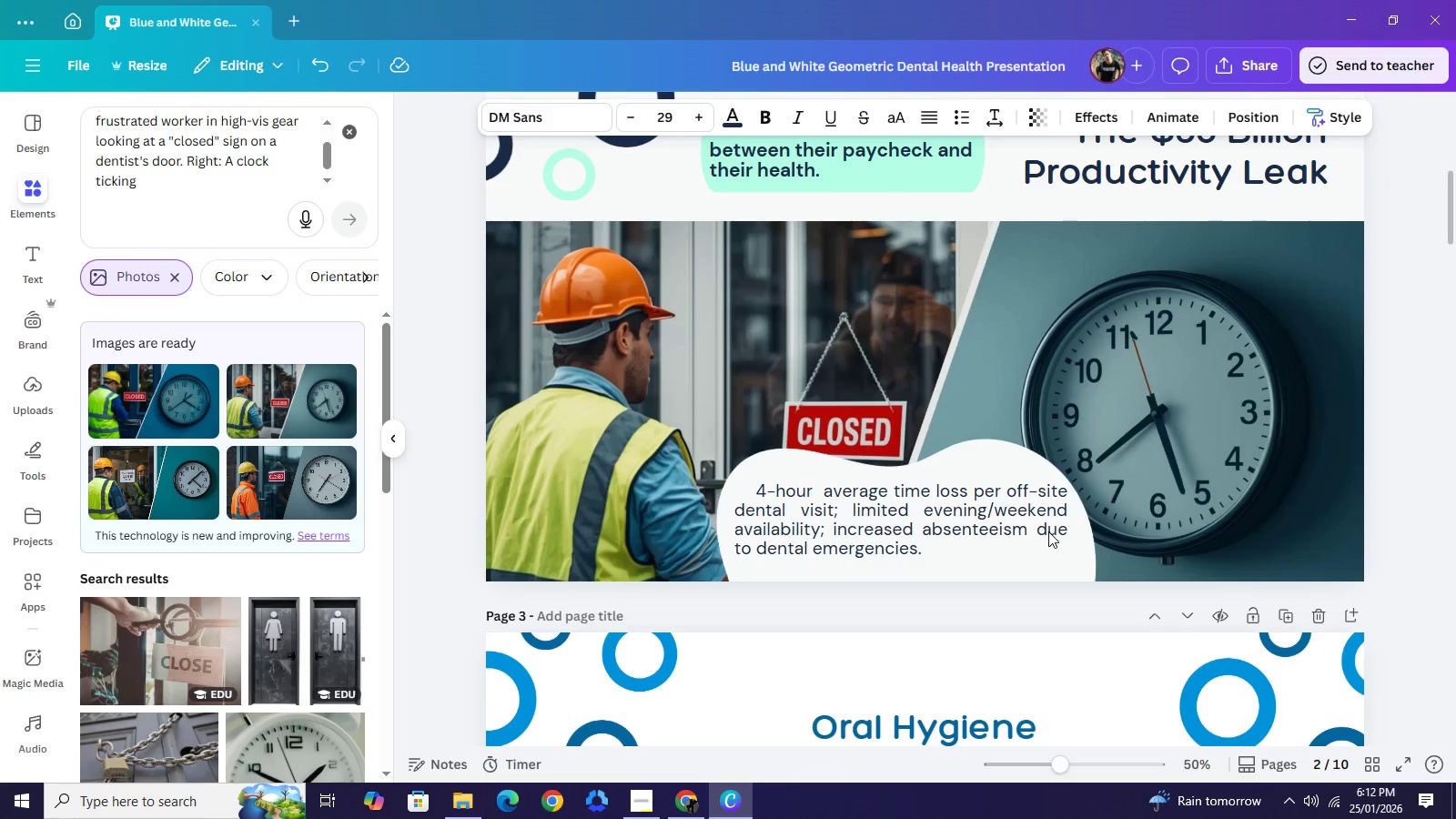 
key(ArrowLeft)
 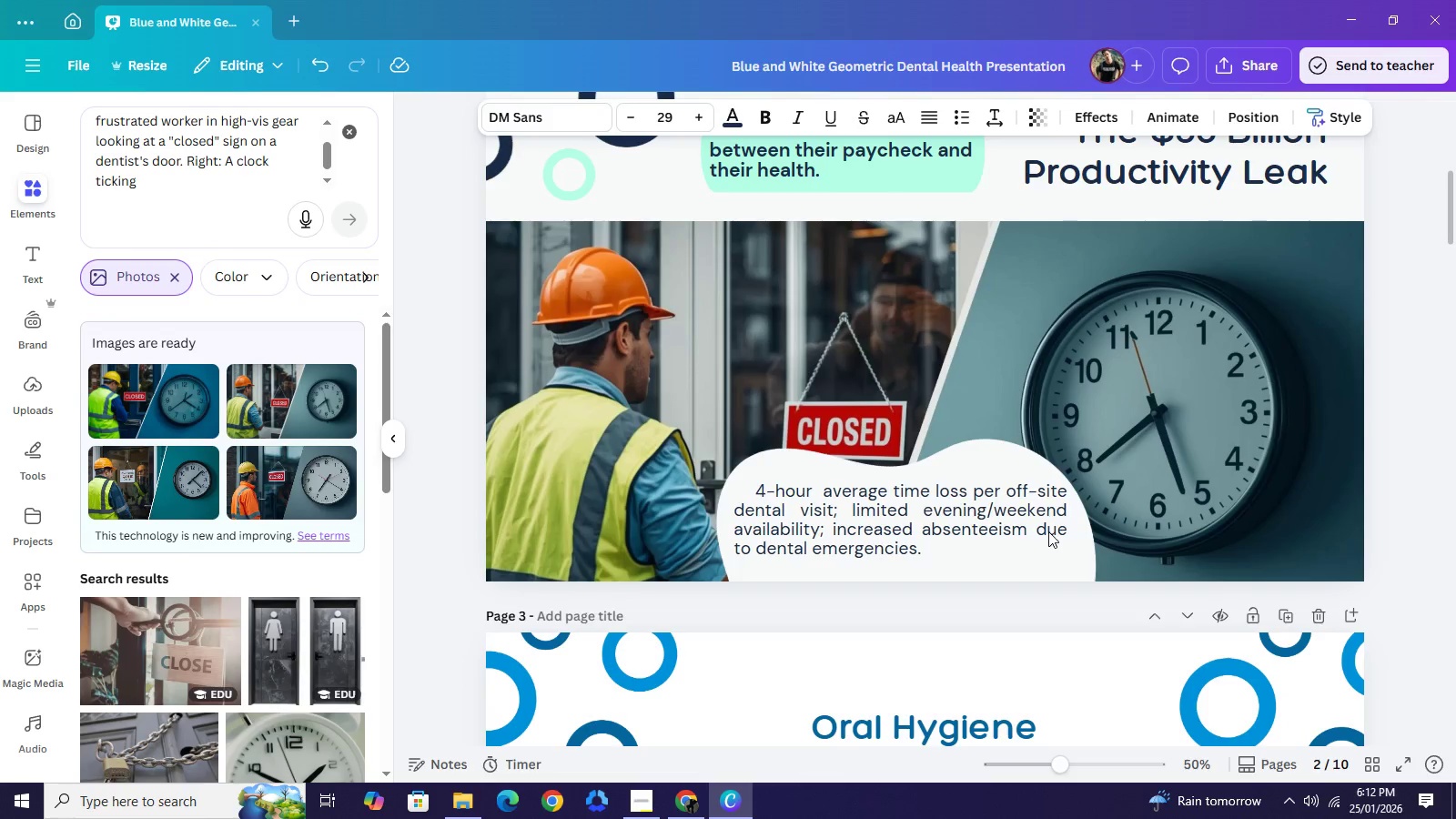 
key(ArrowLeft)
 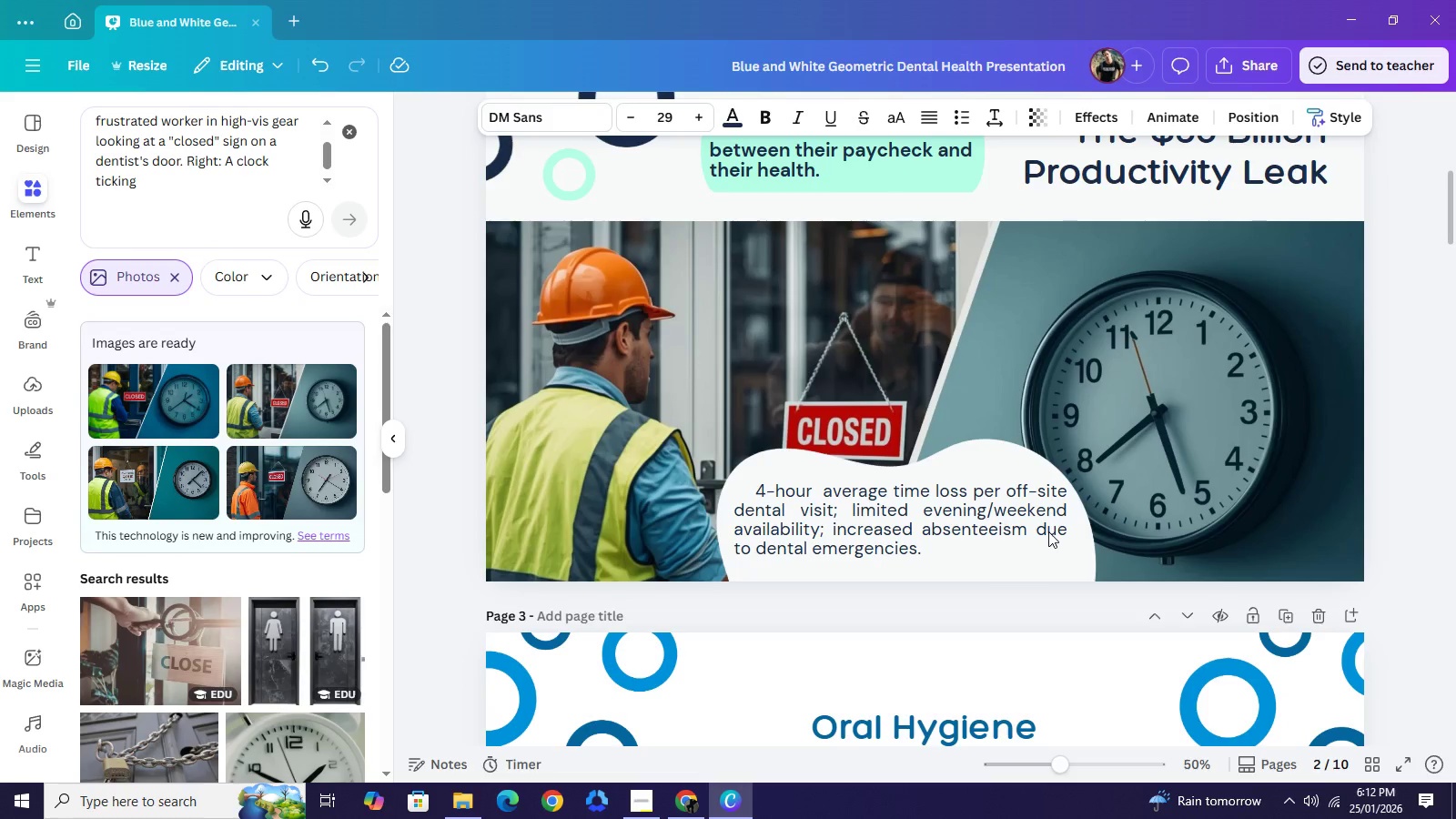 
key(ArrowLeft)
 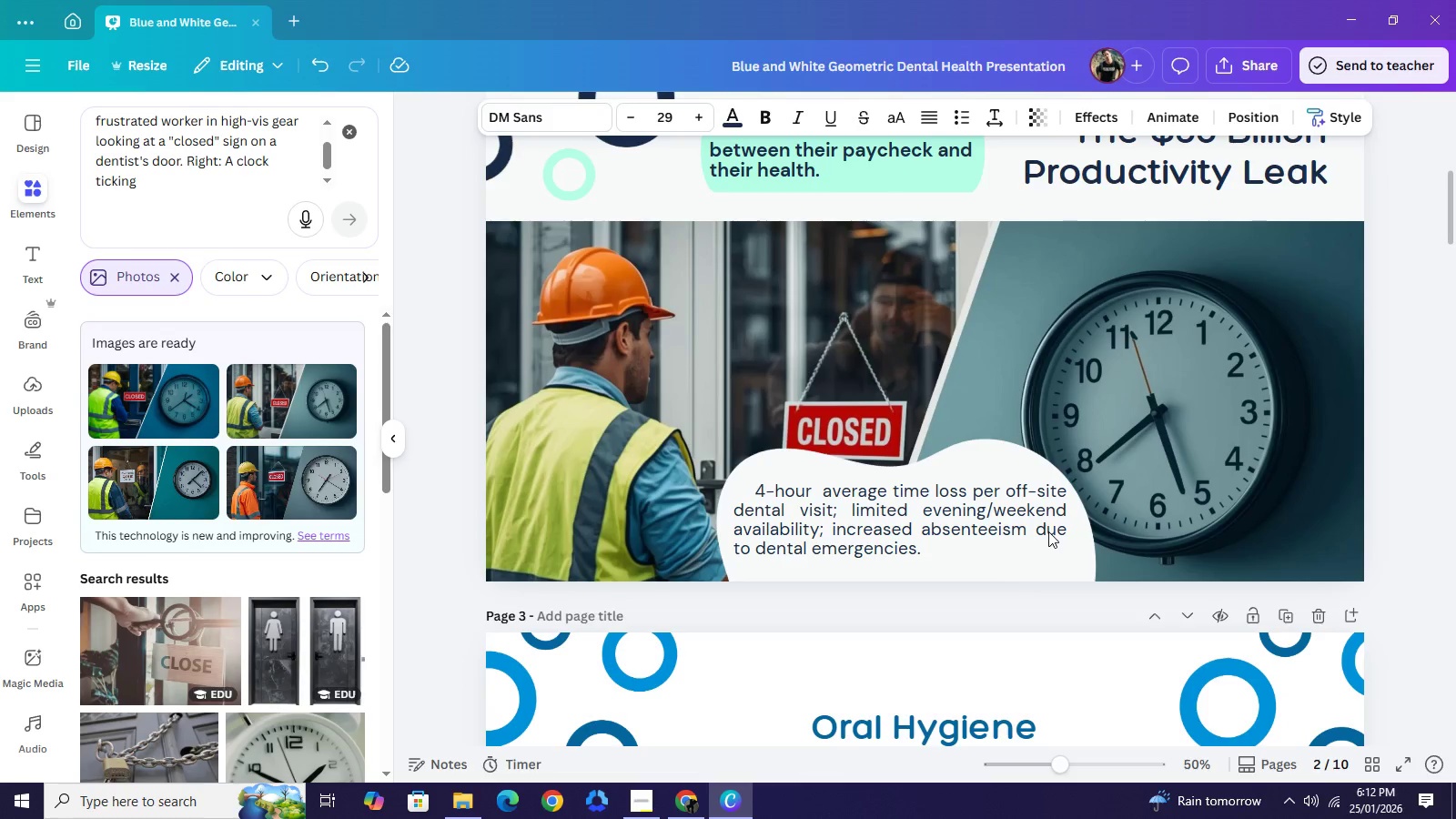 
key(ArrowLeft)
 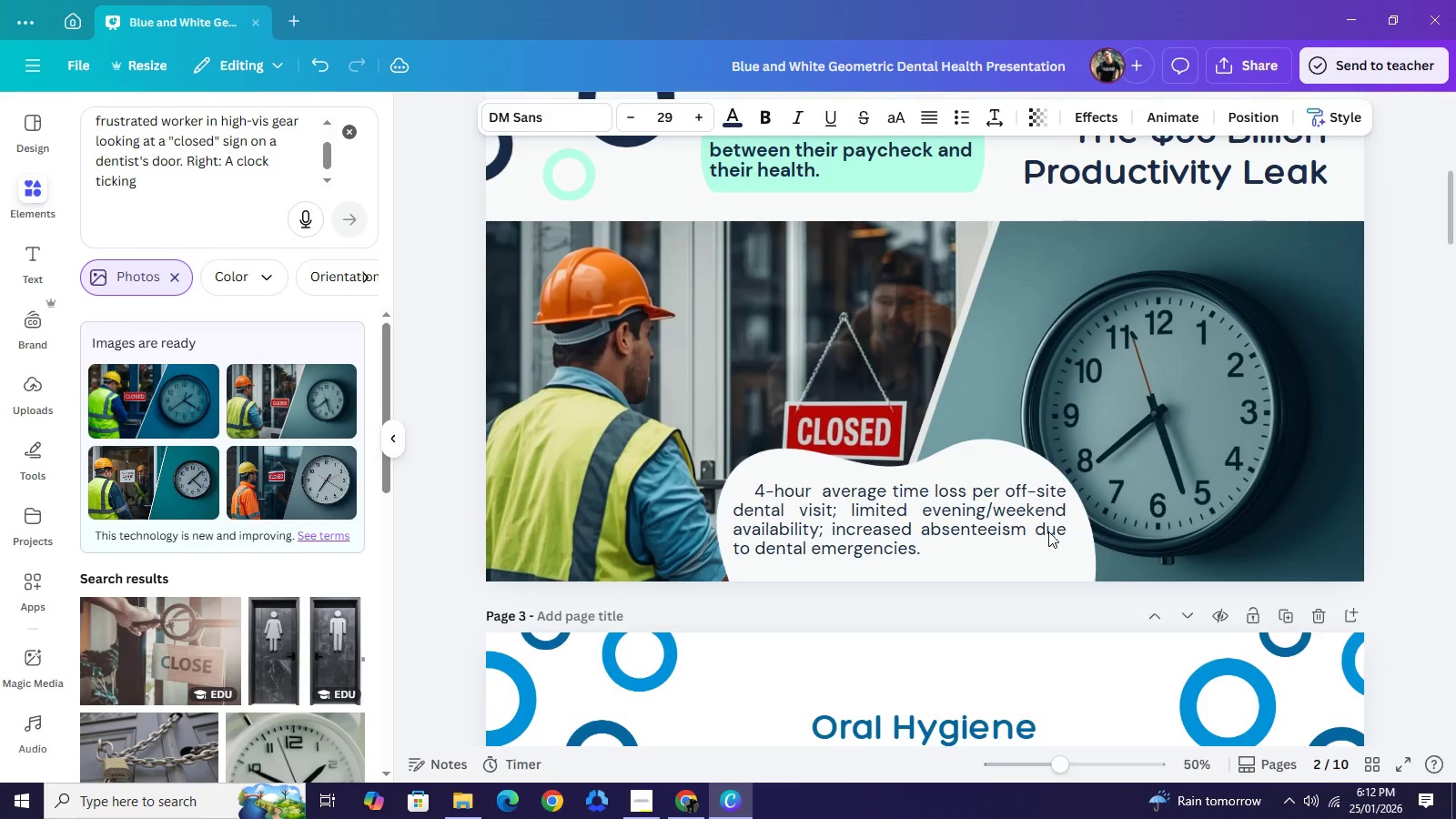 
key(ArrowLeft)
 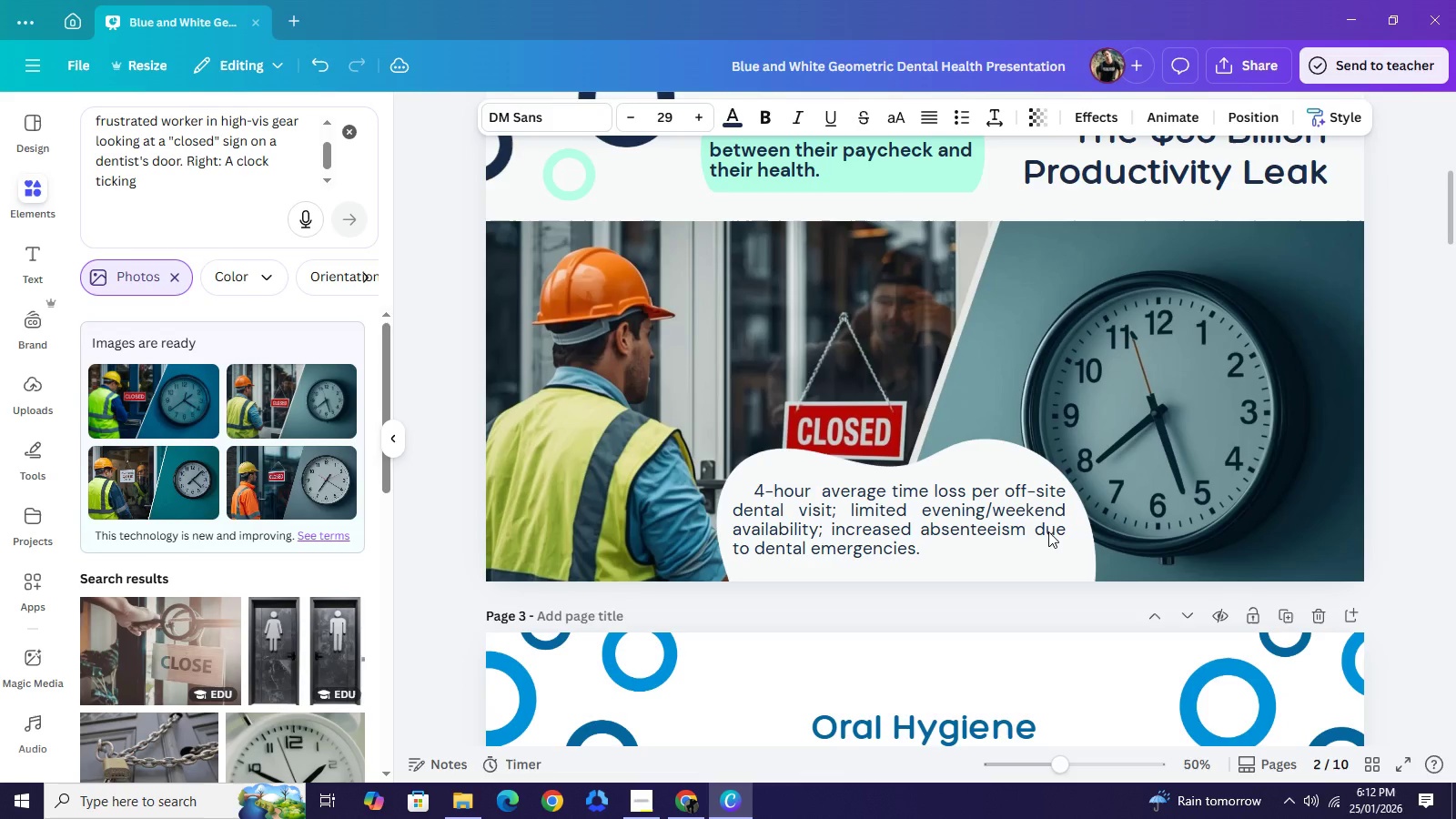 
key(ArrowLeft)
 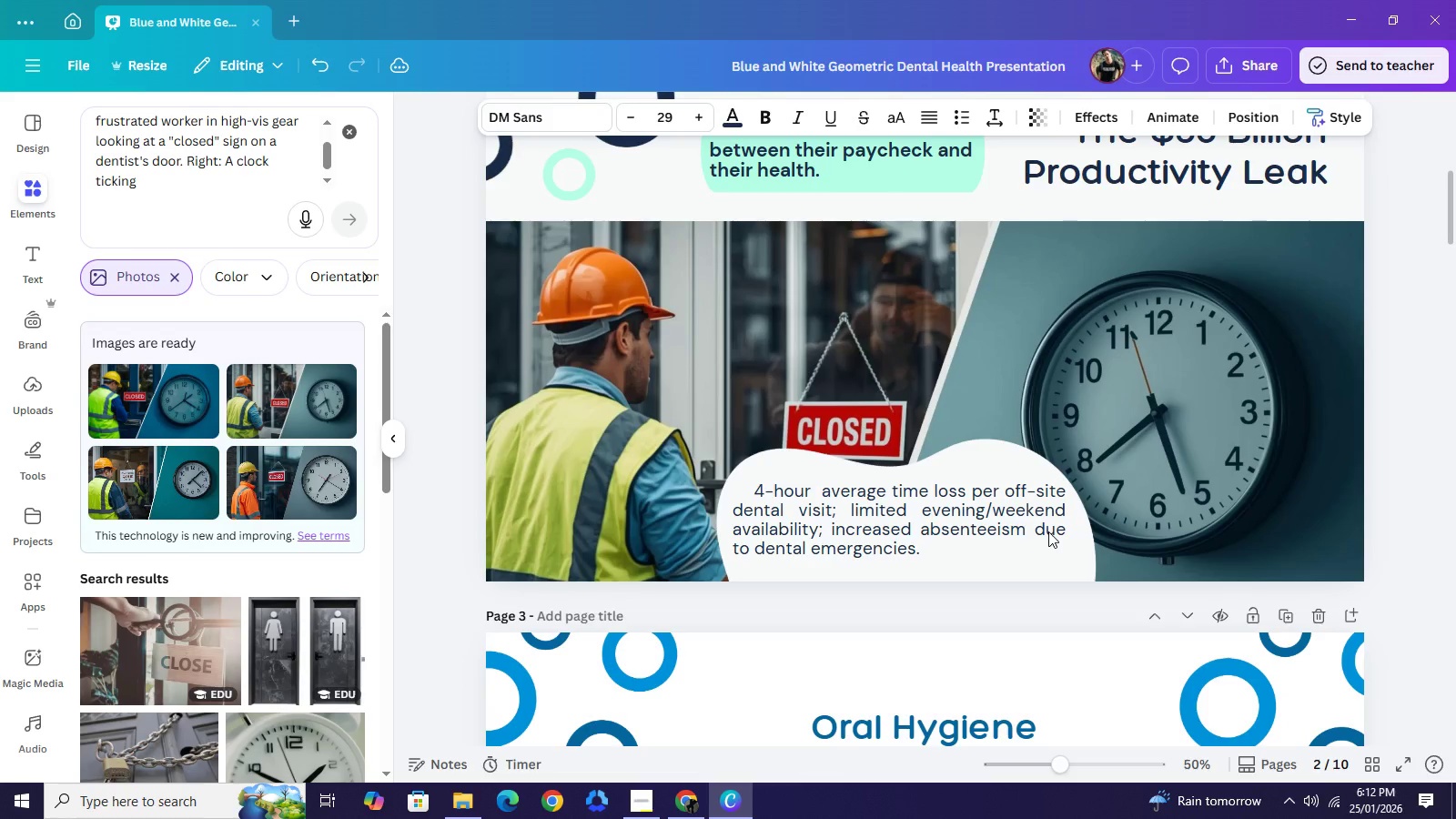 
key(ArrowLeft)
 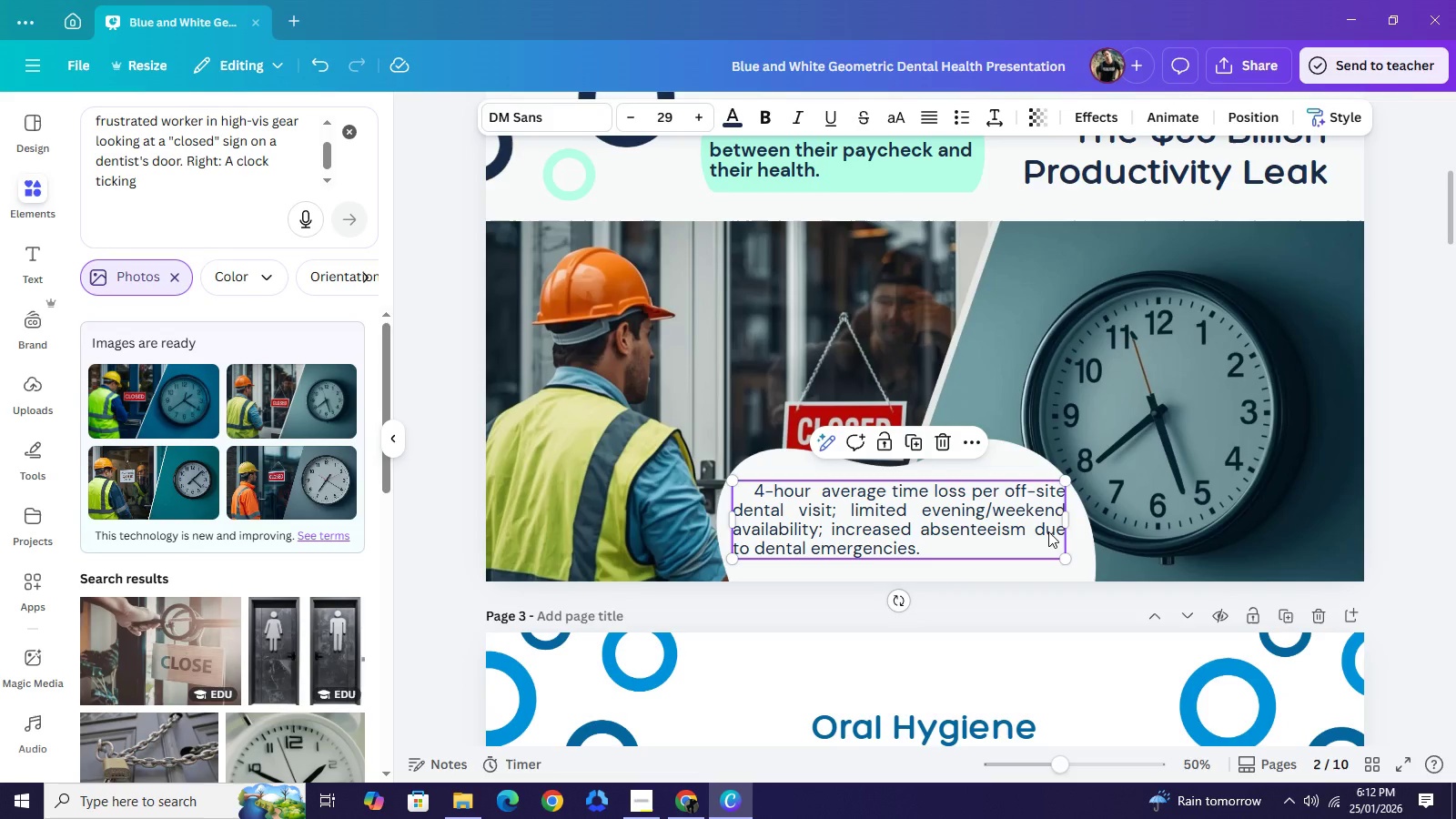 
key(ArrowLeft)
 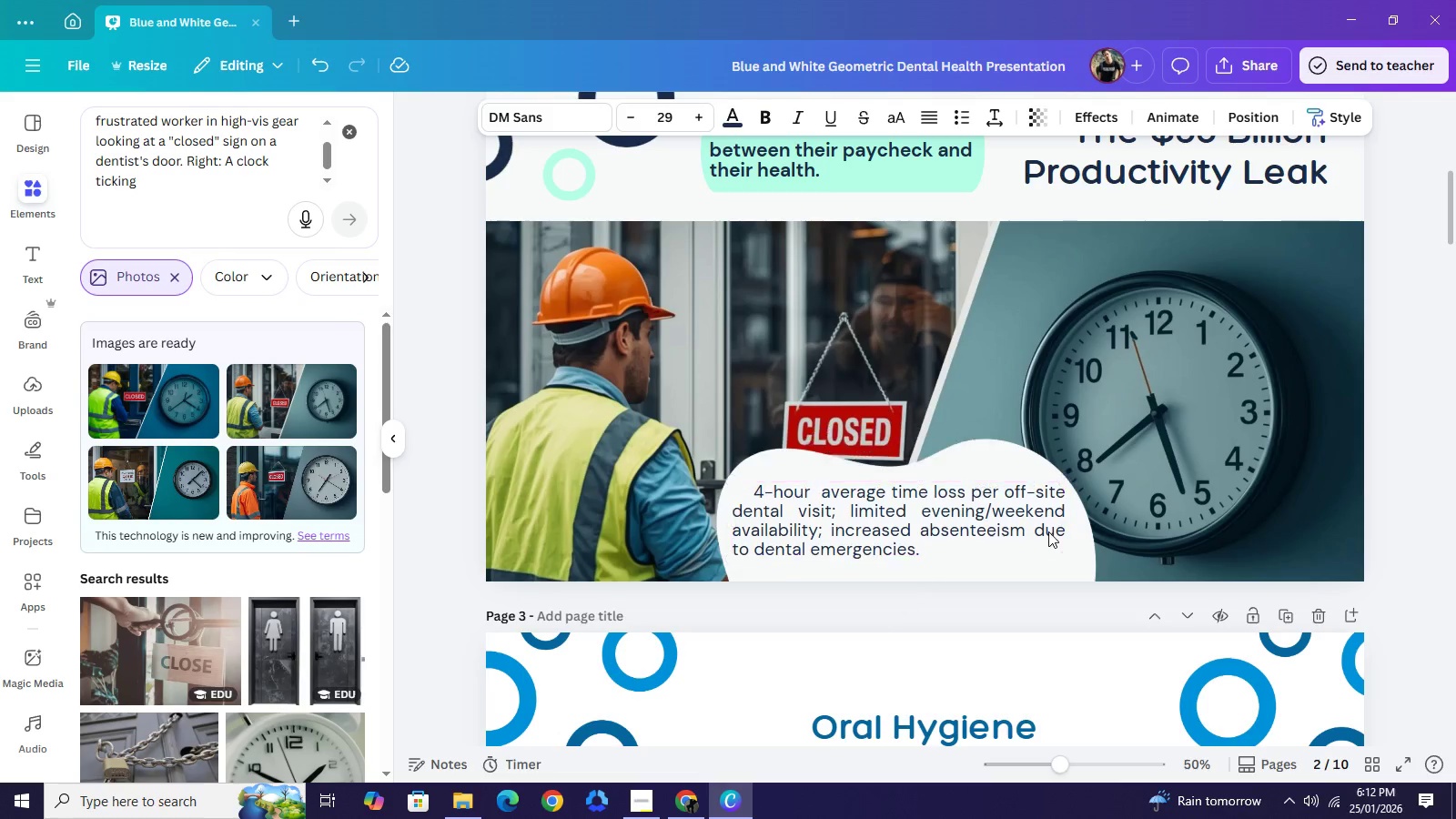 
key(ArrowDown)
 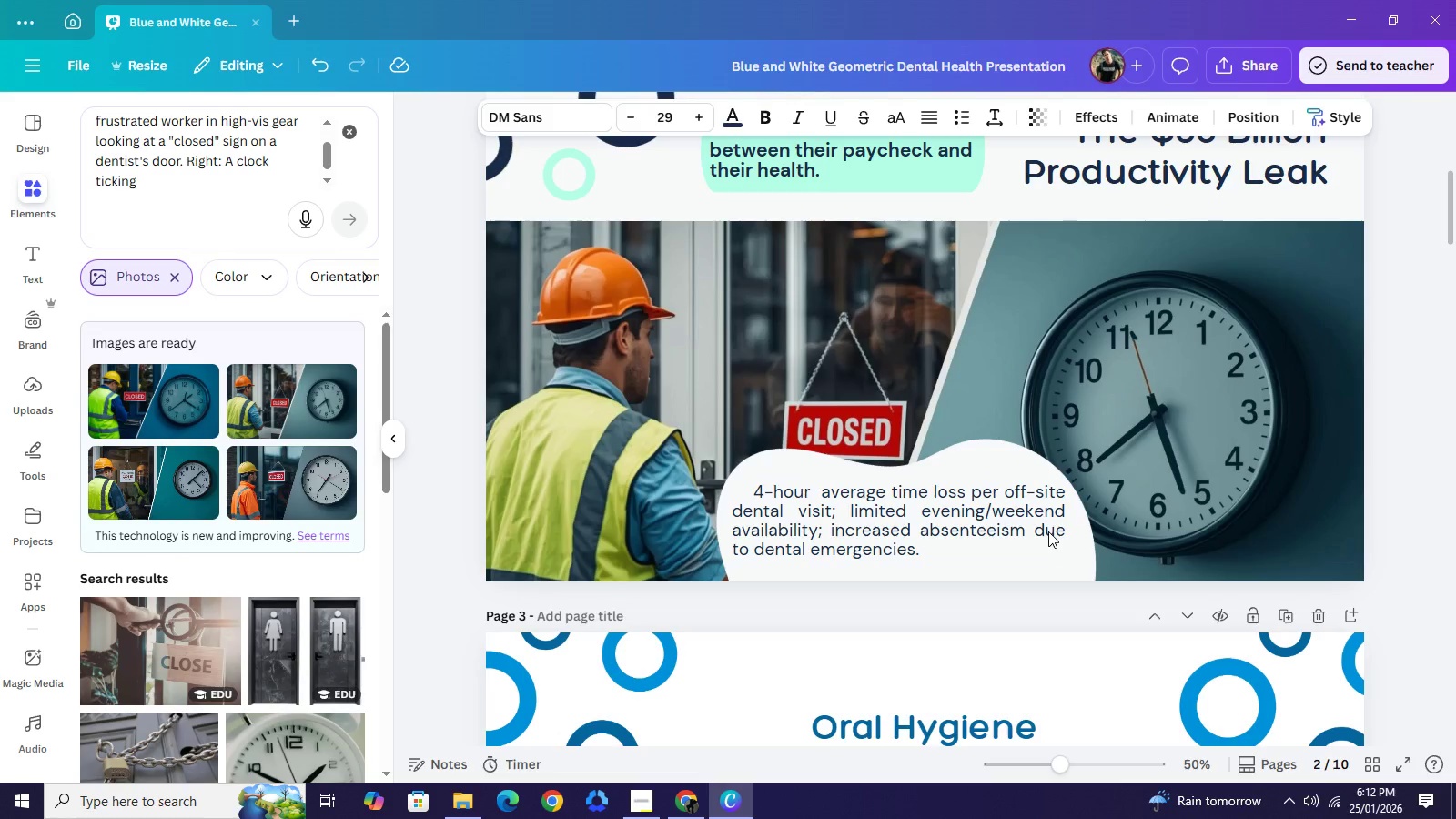 
key(ArrowDown)
 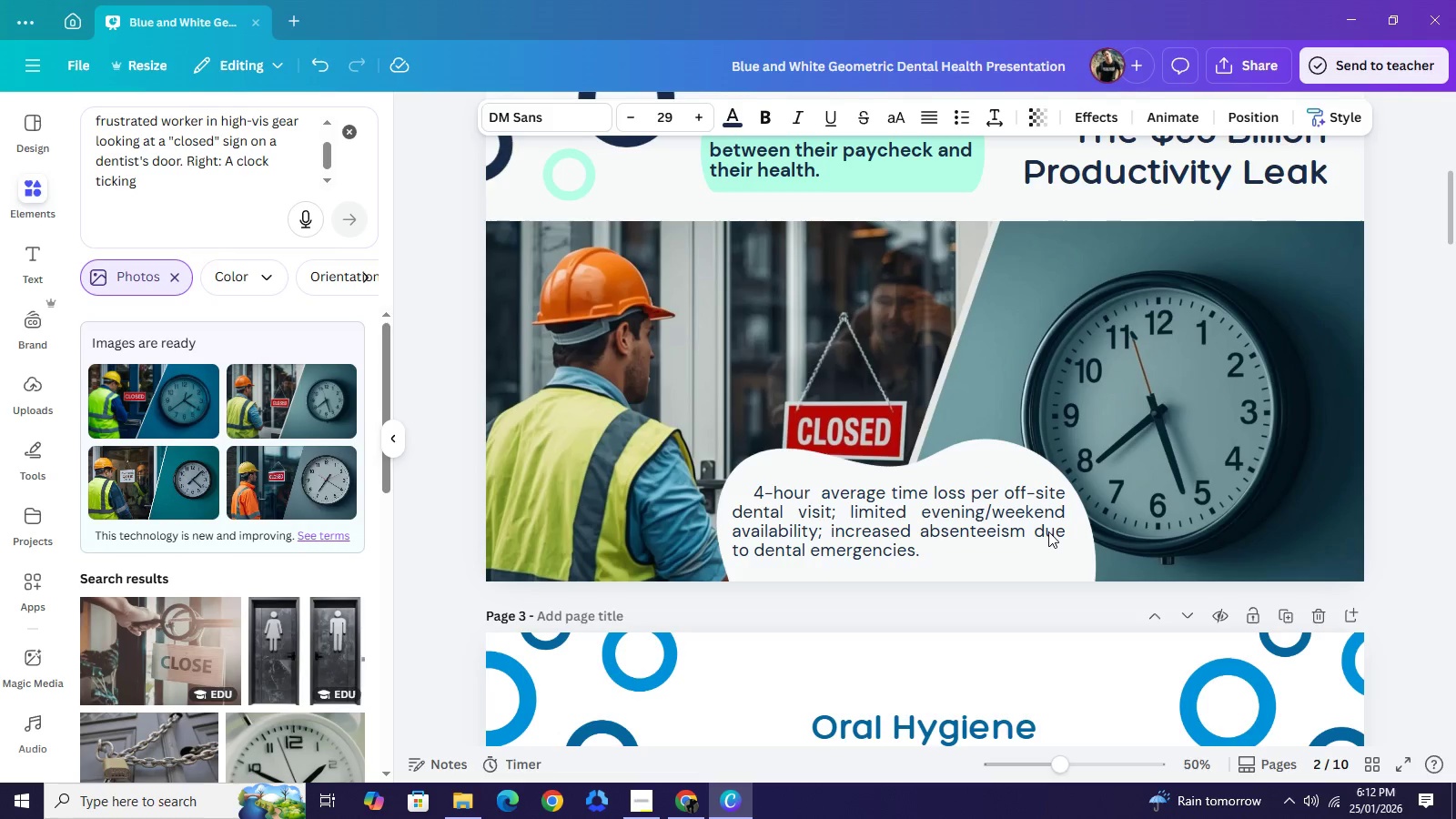 
key(ArrowDown)
 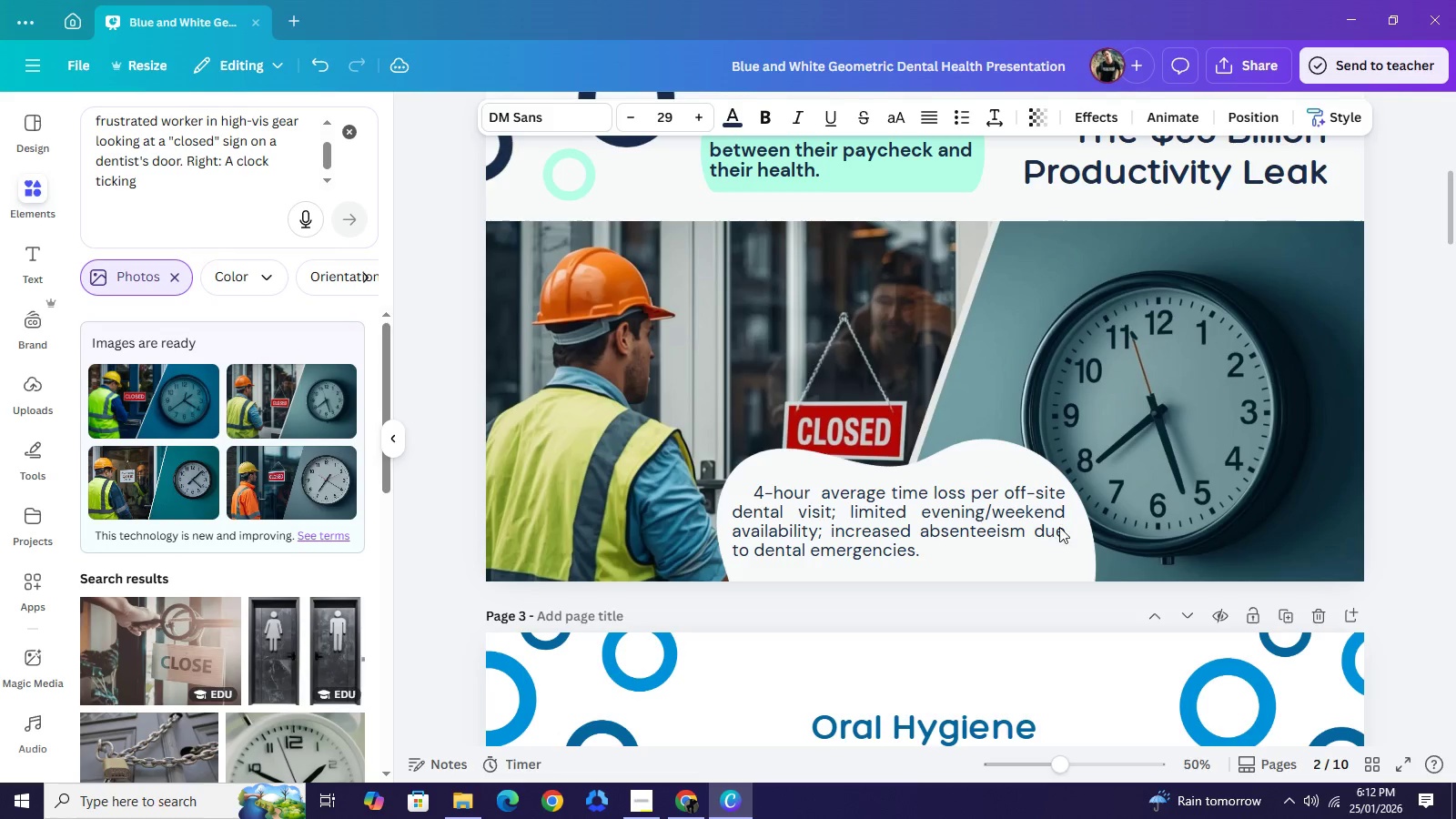 
key(ArrowDown)
 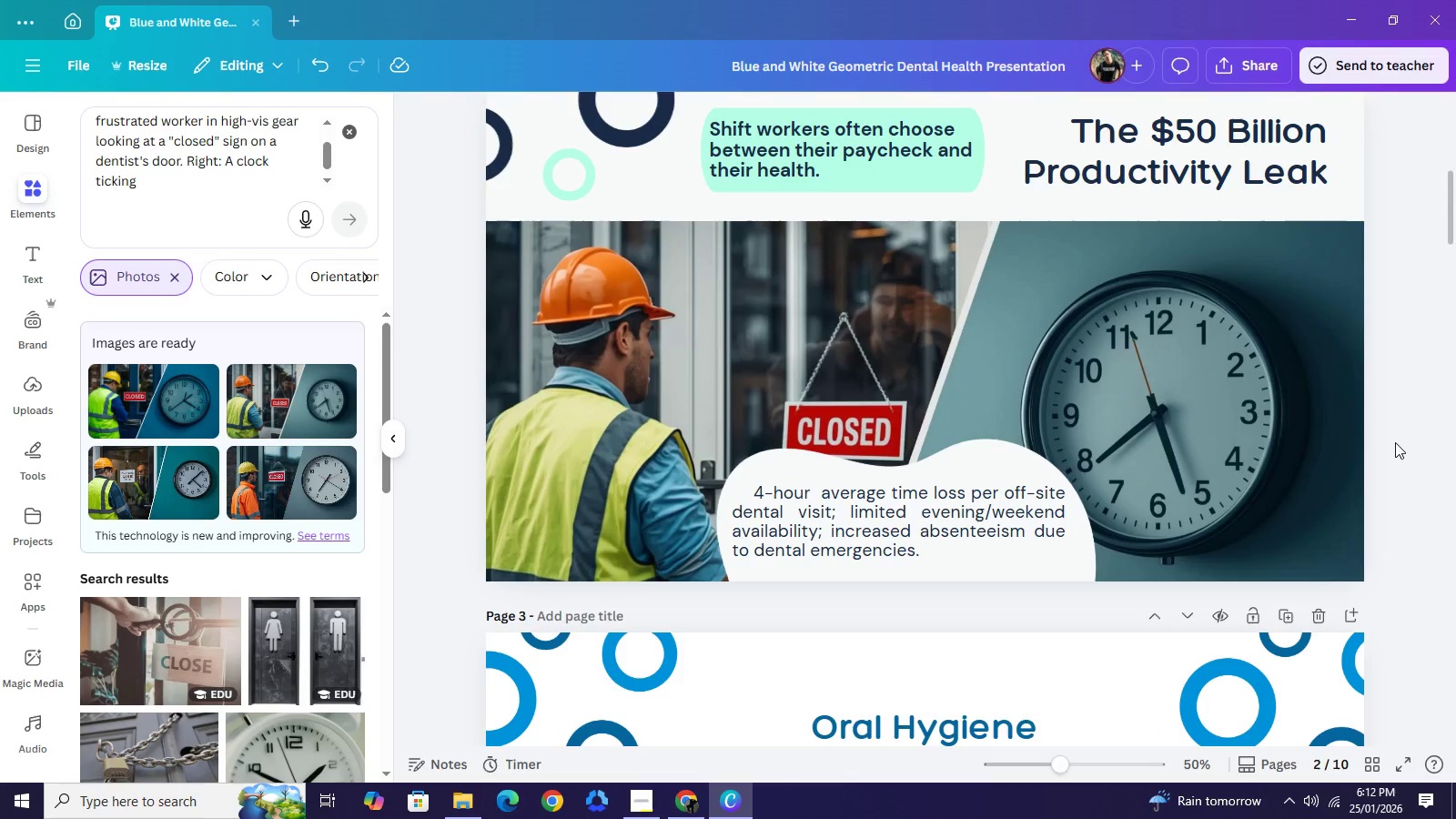 
double_click([1395, 442])
 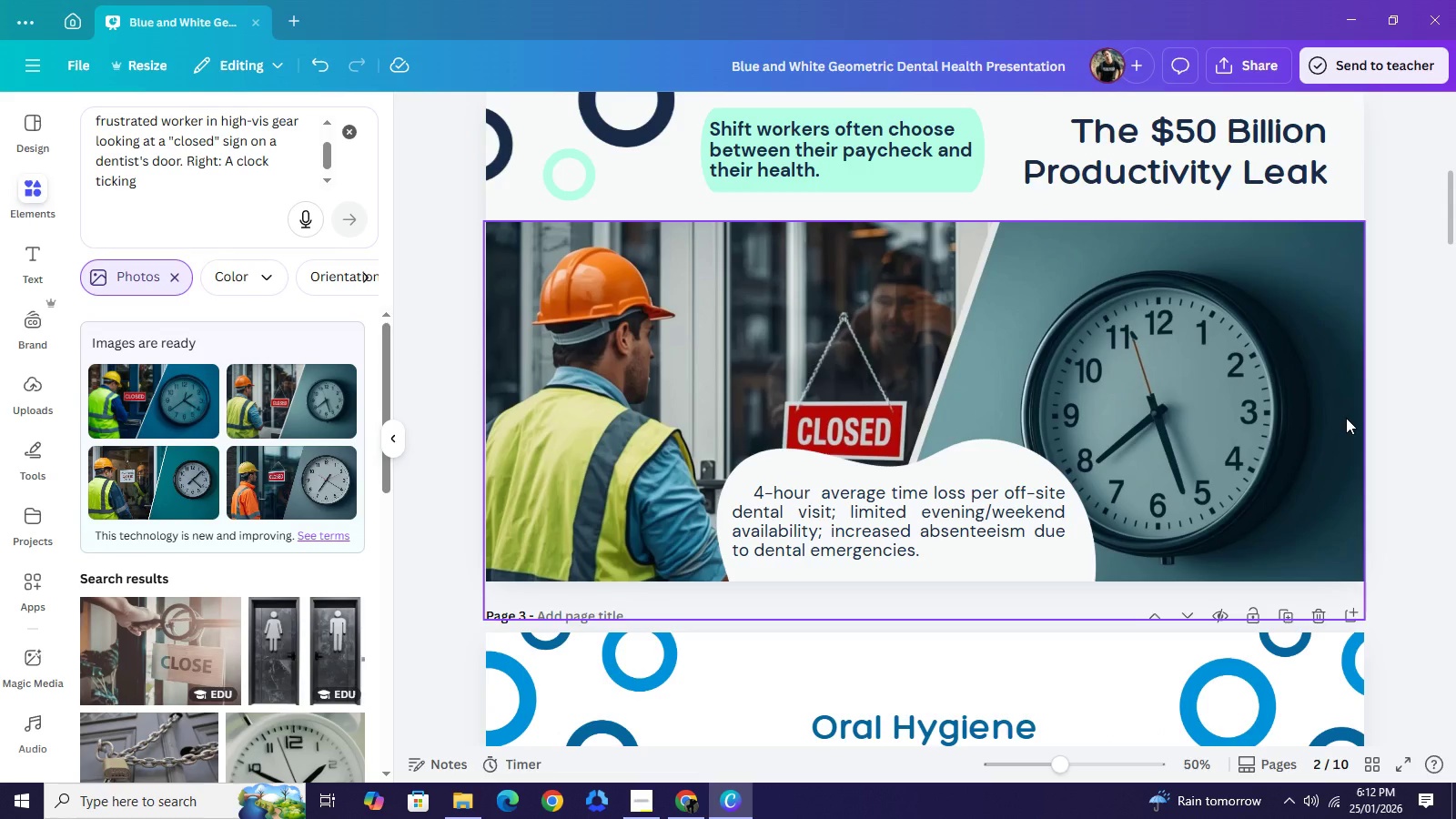 
scroll: coordinate [1346, 418], scroll_direction: down, amount: 3.0
 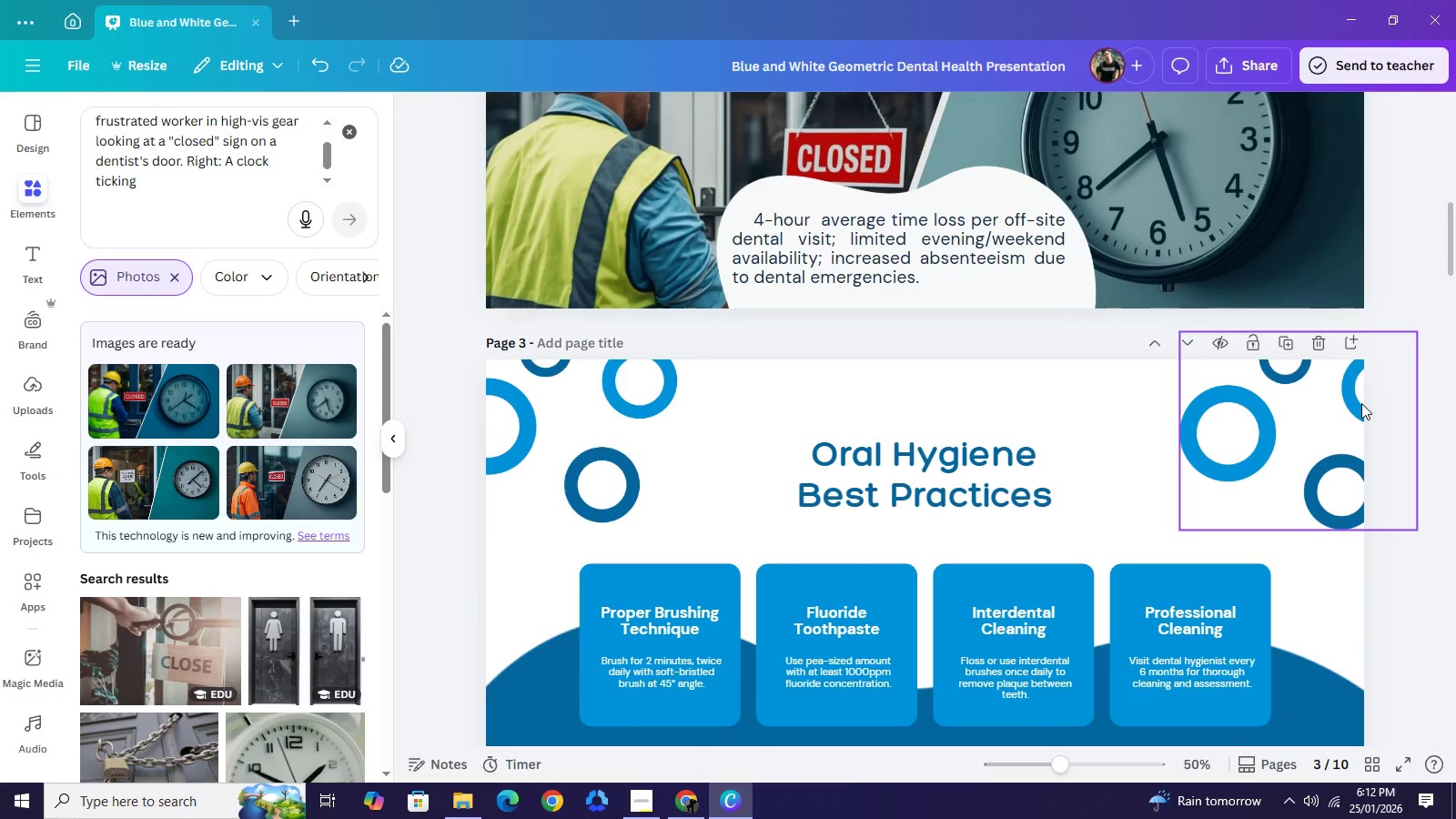 
wait(6.93)
 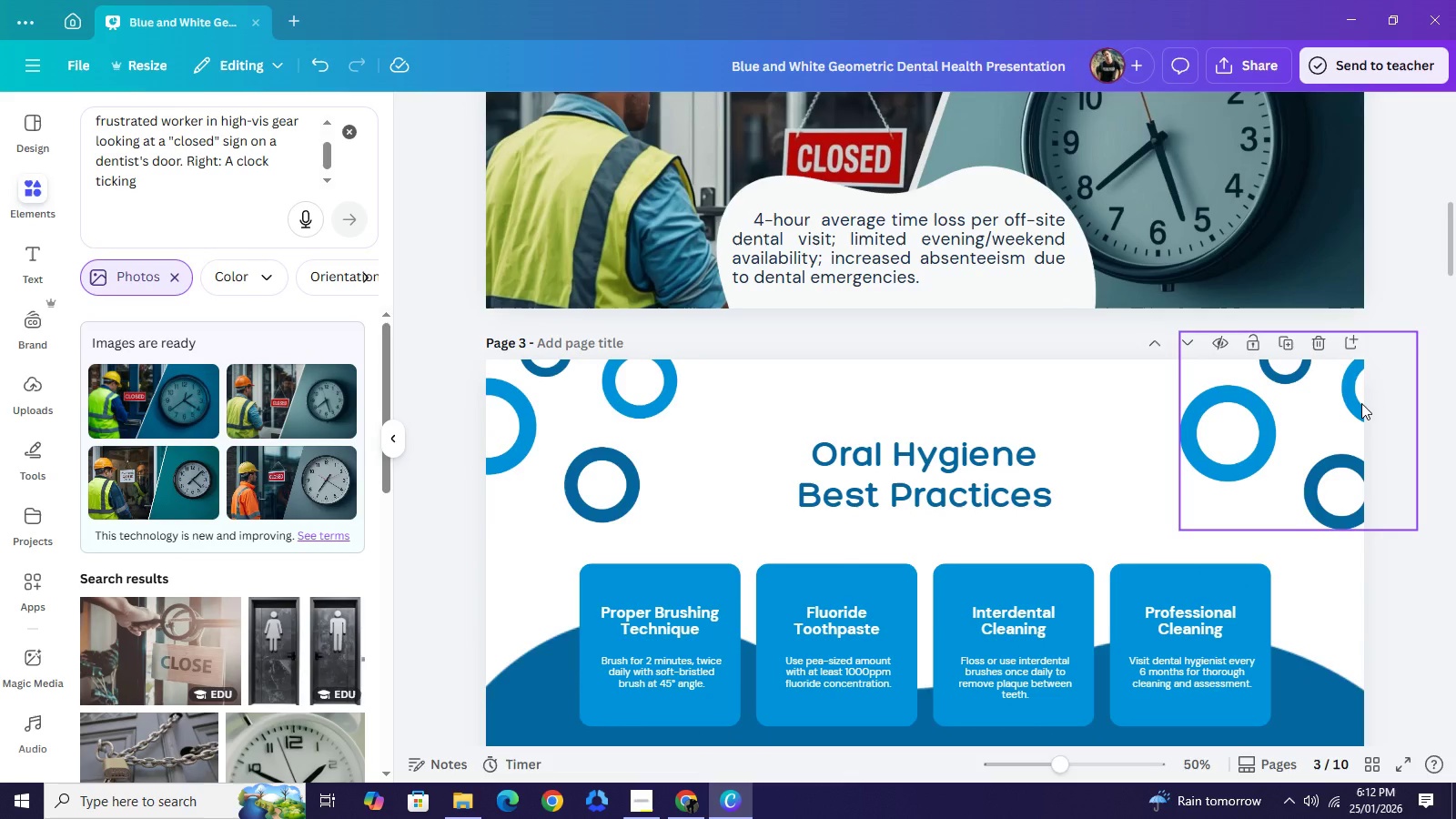 
double_click([908, 471])
 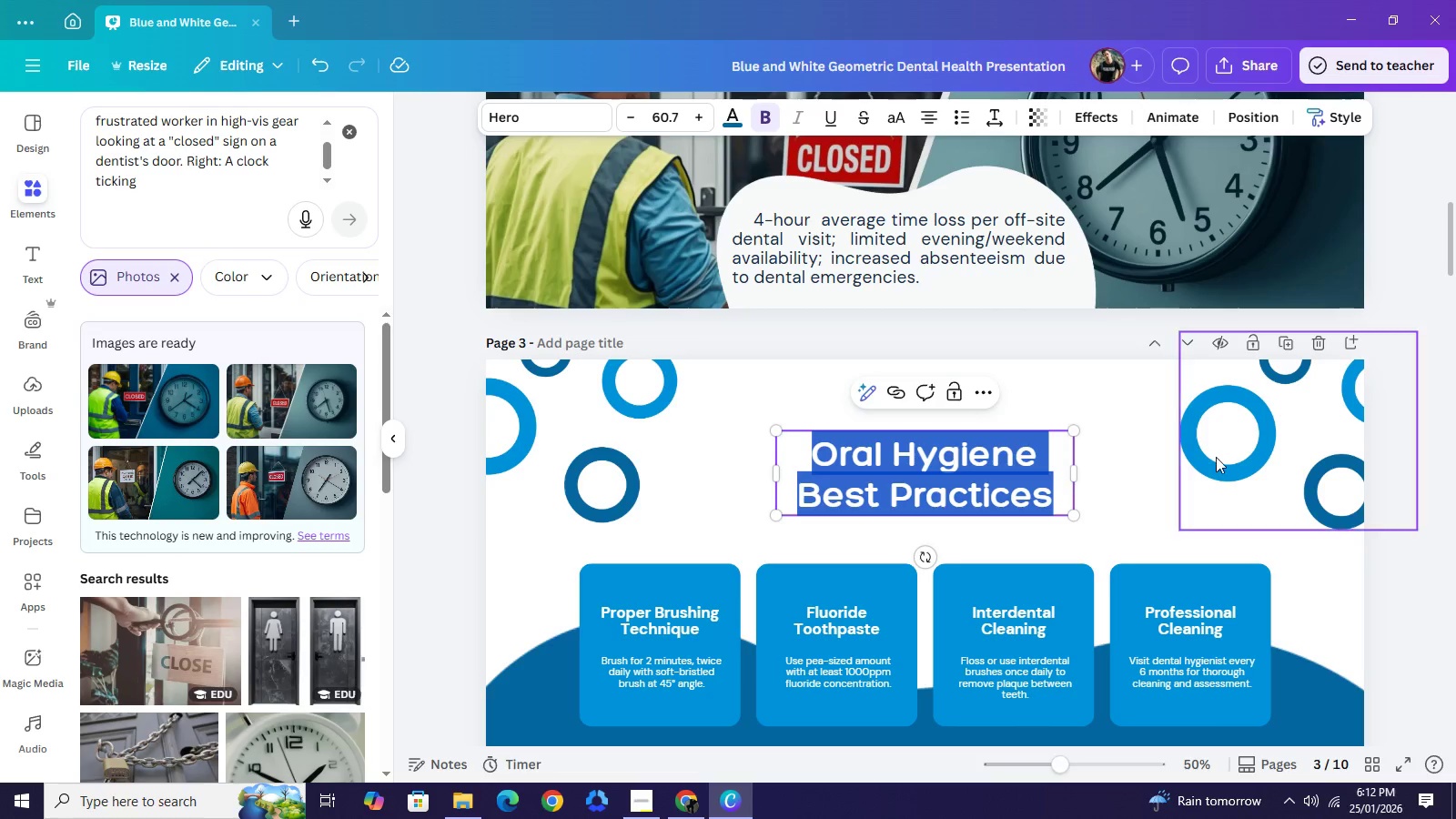 
scroll: coordinate [1087, 413], scroll_direction: up, amount: 7.0
 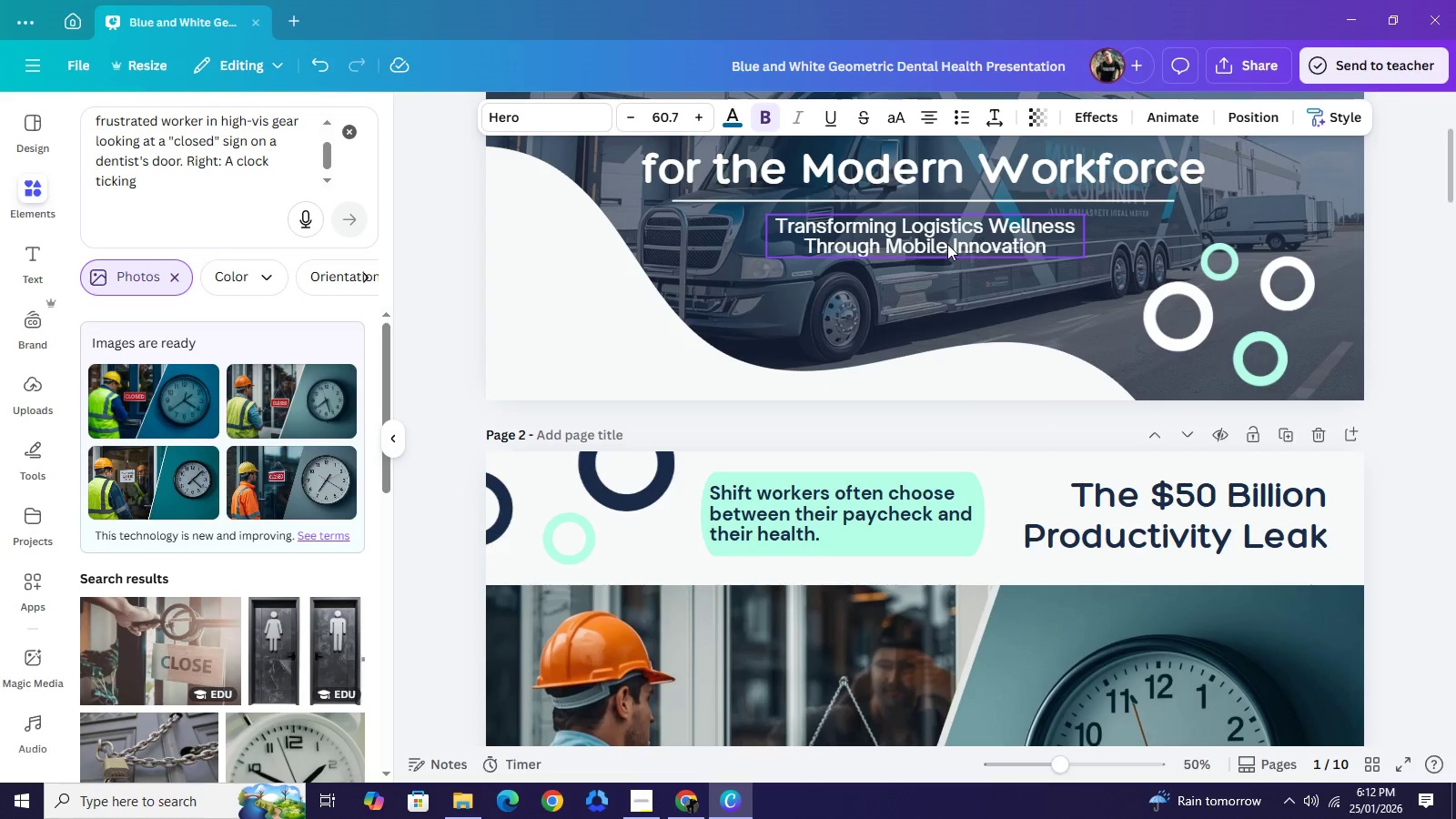 
left_click([947, 244])
 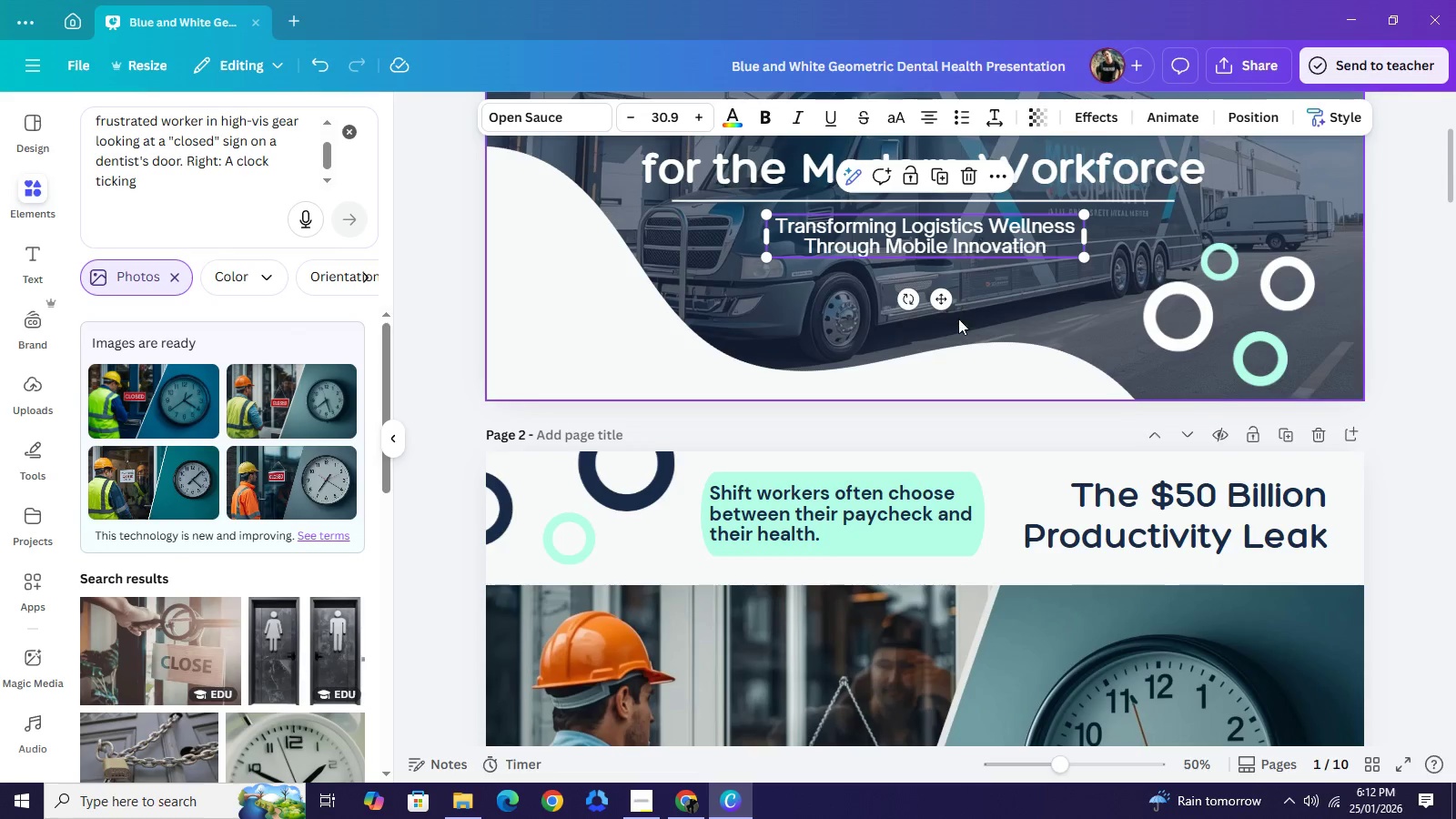 
scroll: coordinate [962, 311], scroll_direction: down, amount: 1.0
 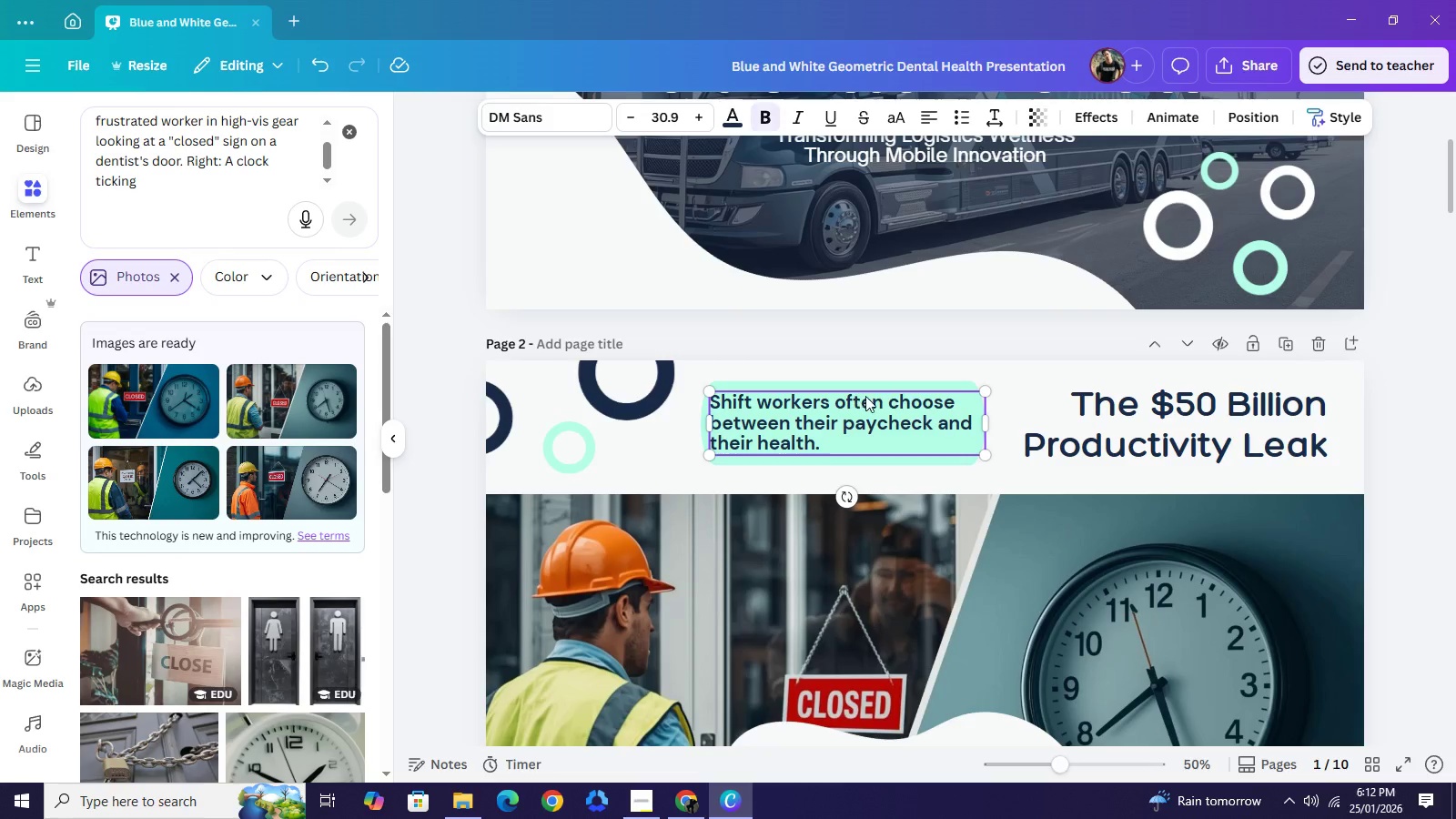 
left_click([854, 396])
 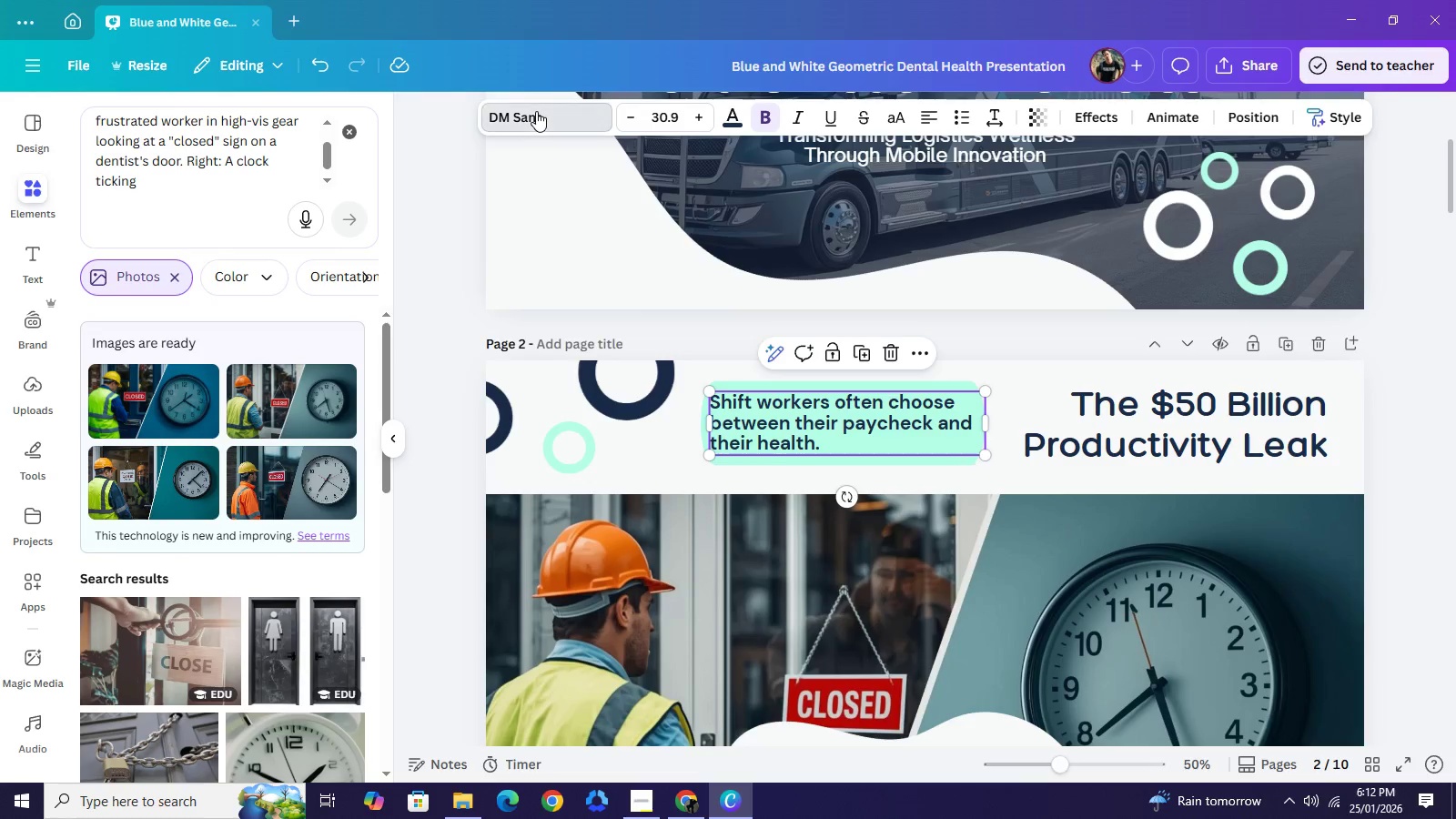 
left_click([536, 111])
 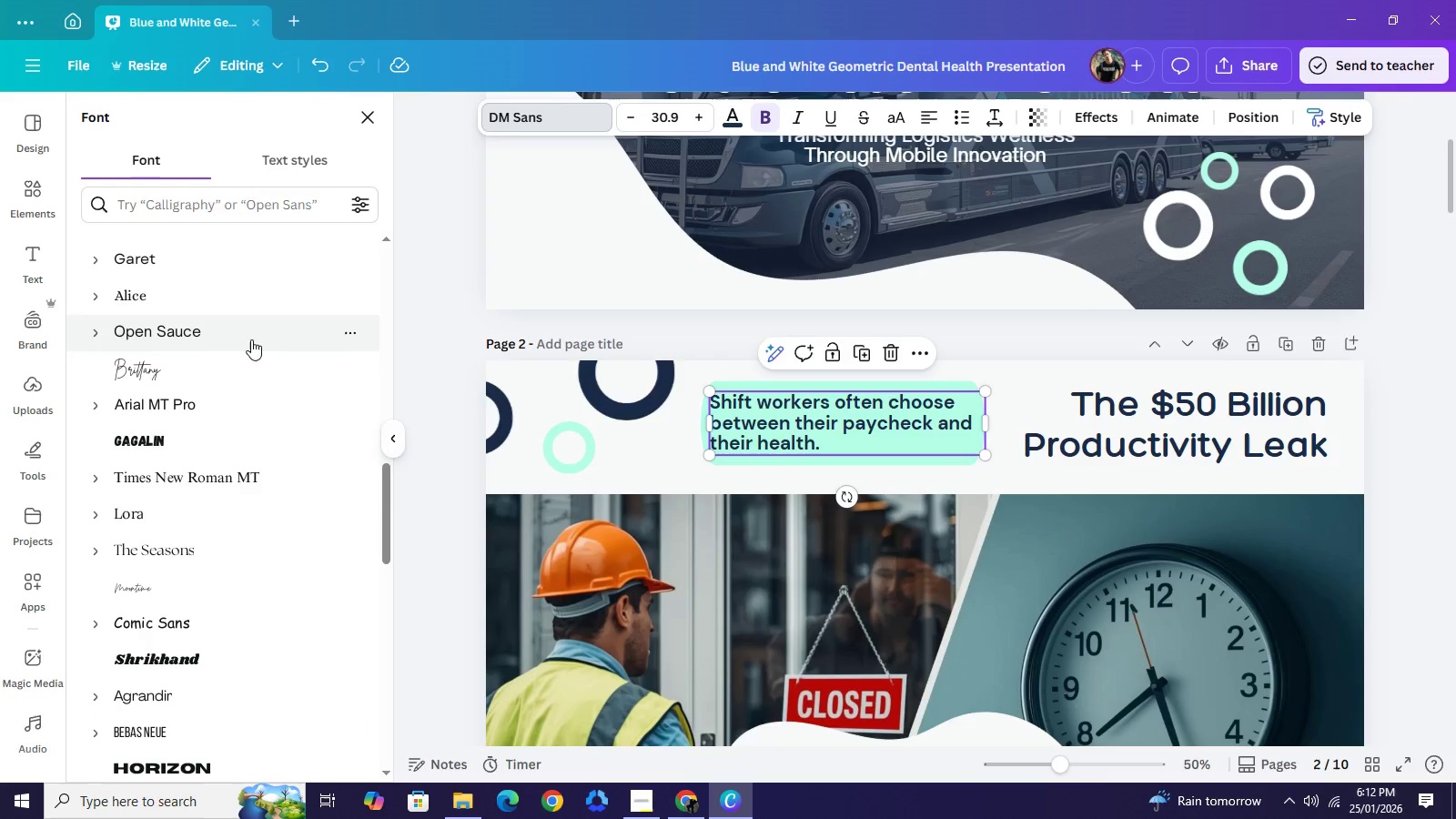 
left_click([224, 335])
 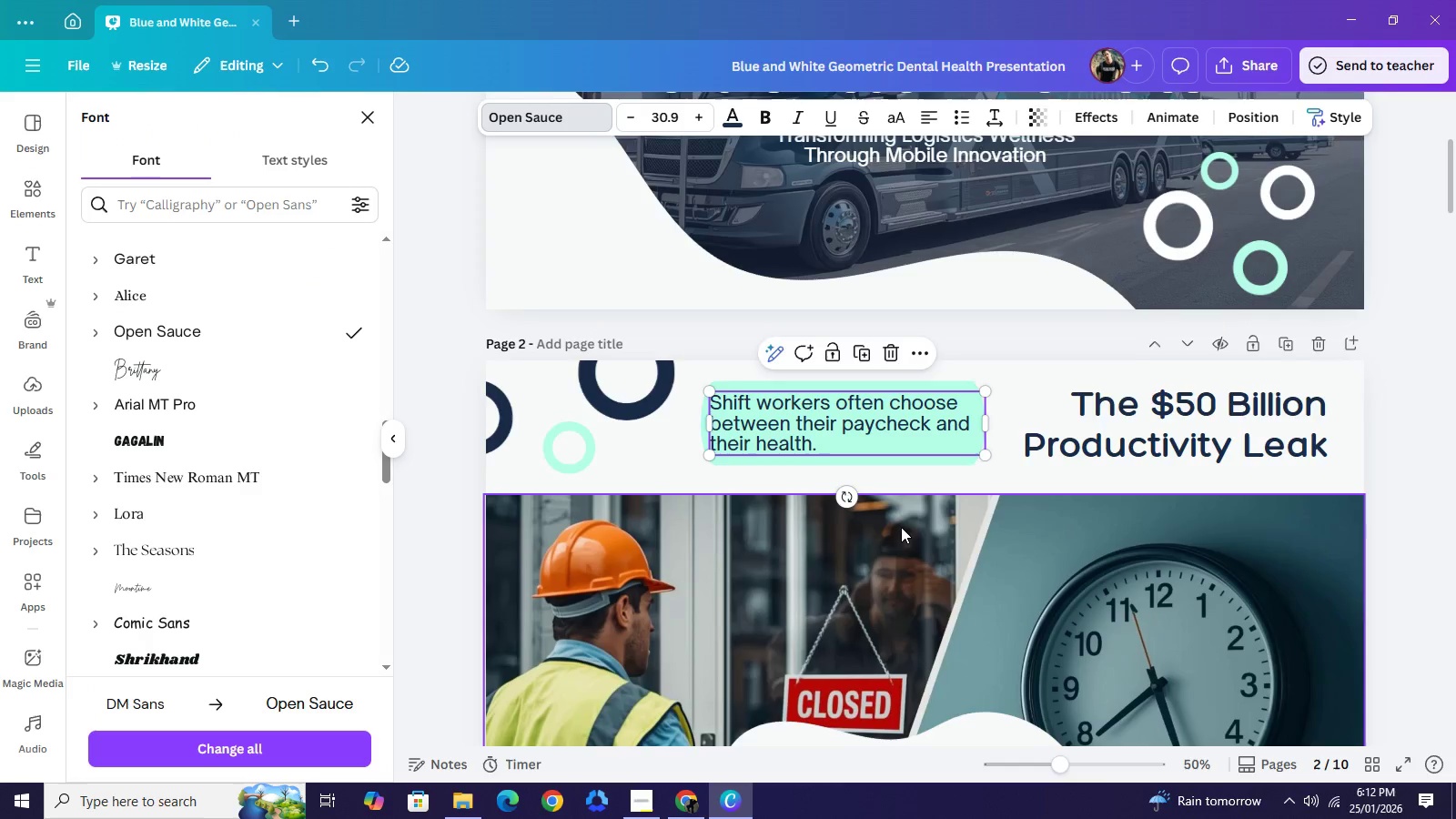 
scroll: coordinate [901, 526], scroll_direction: down, amount: 2.0
 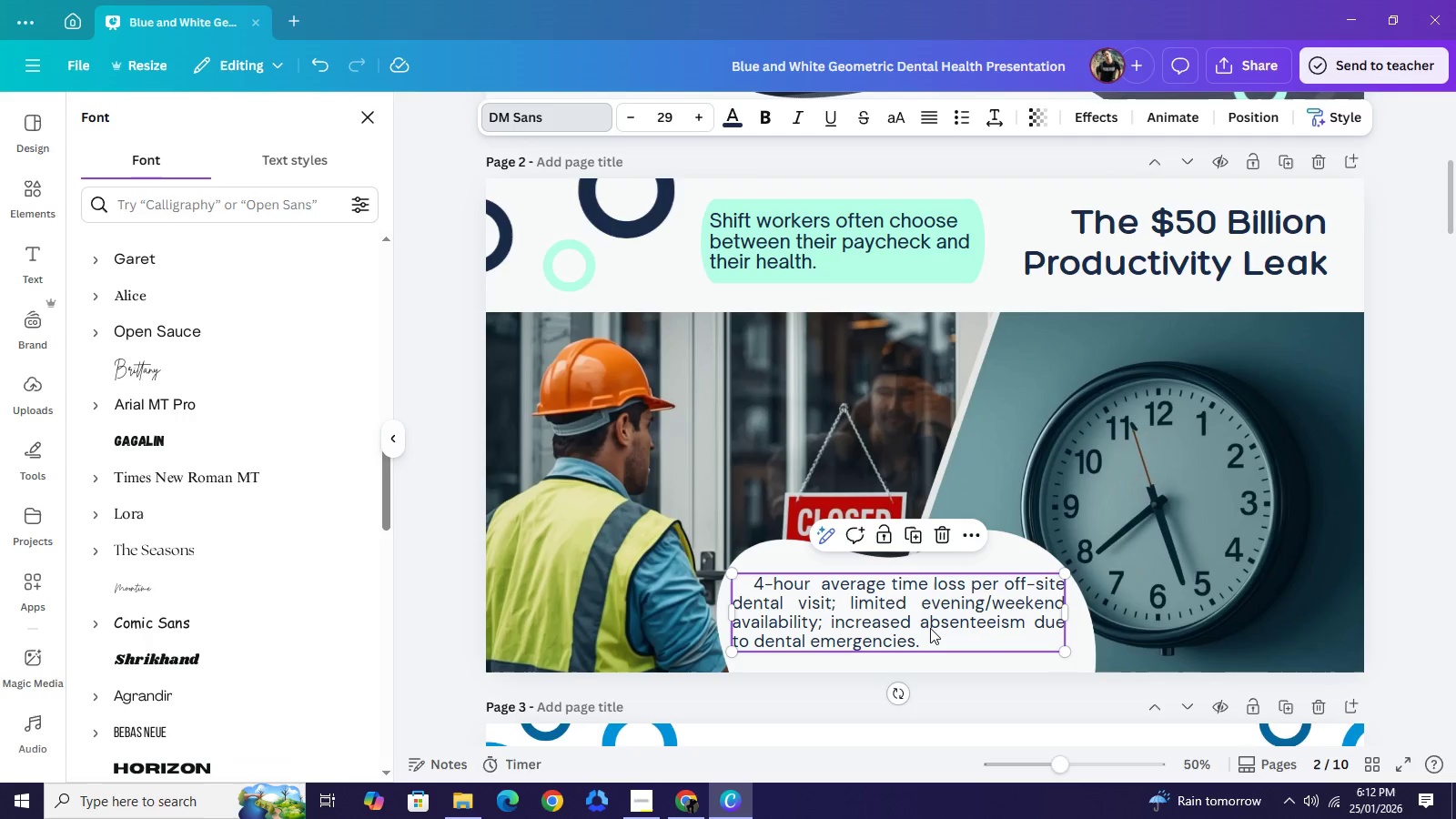 
left_click([930, 628])
 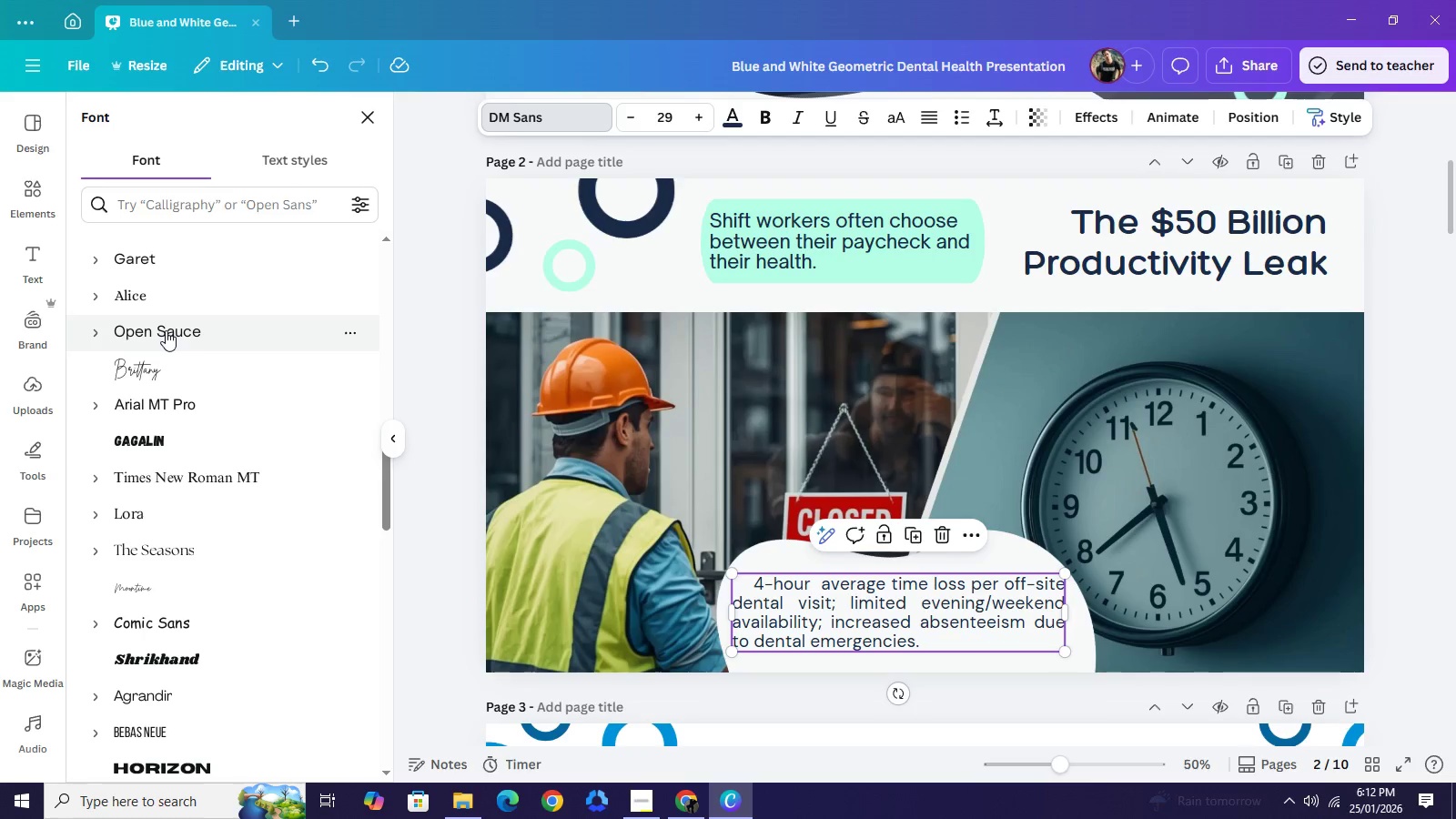 
left_click([166, 330])
 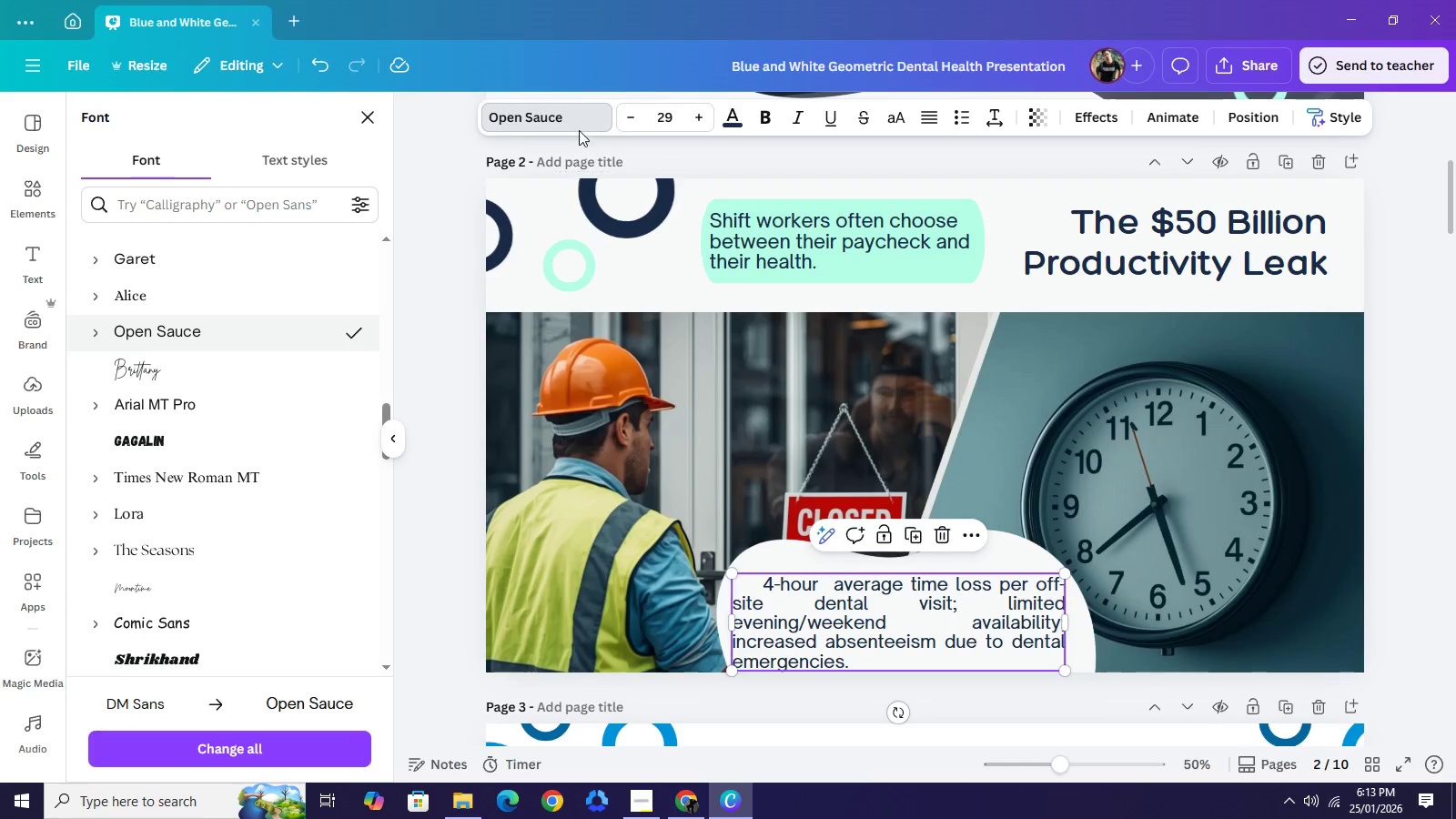 
wait(5.19)
 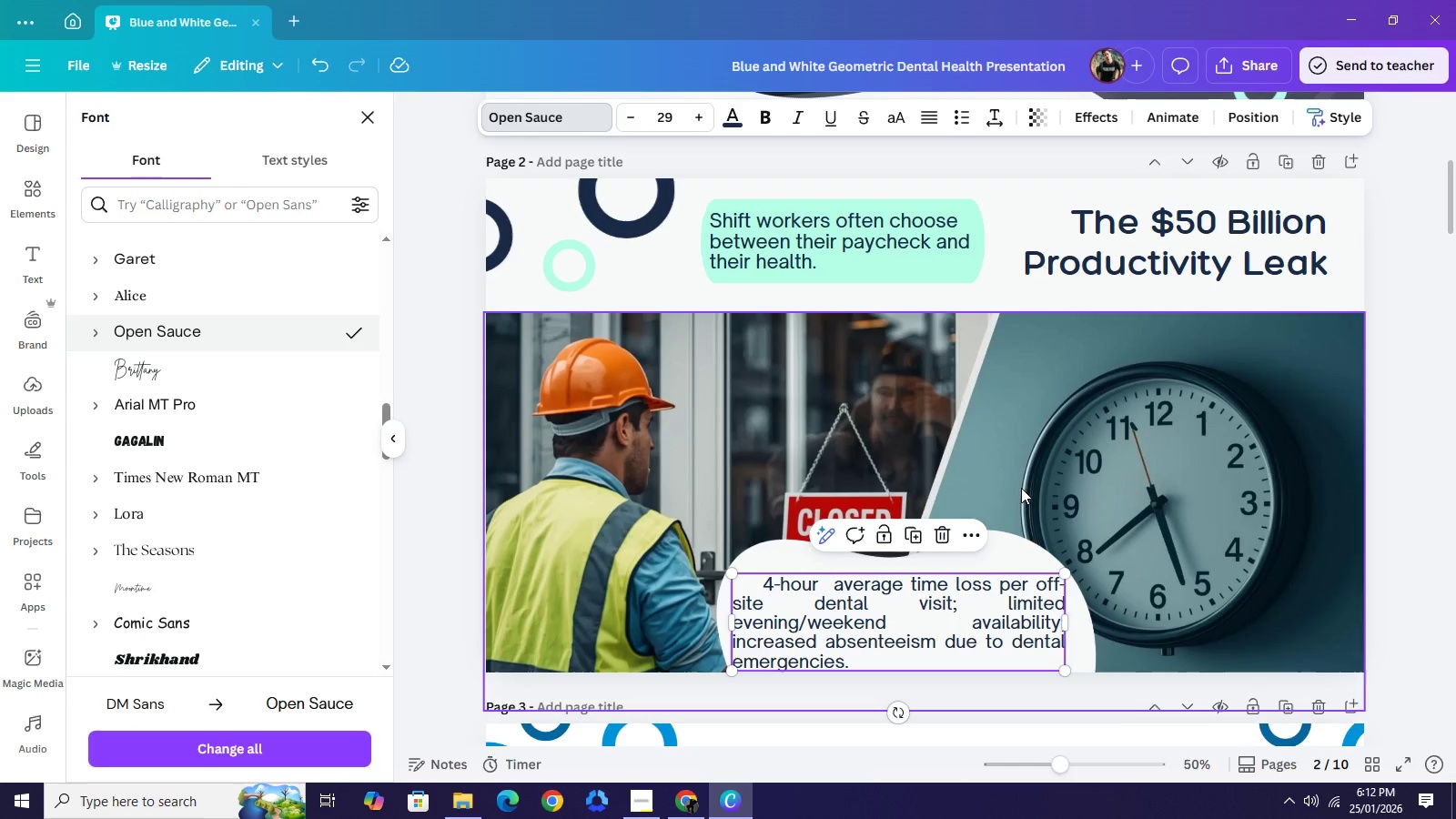 
left_click([629, 116])
 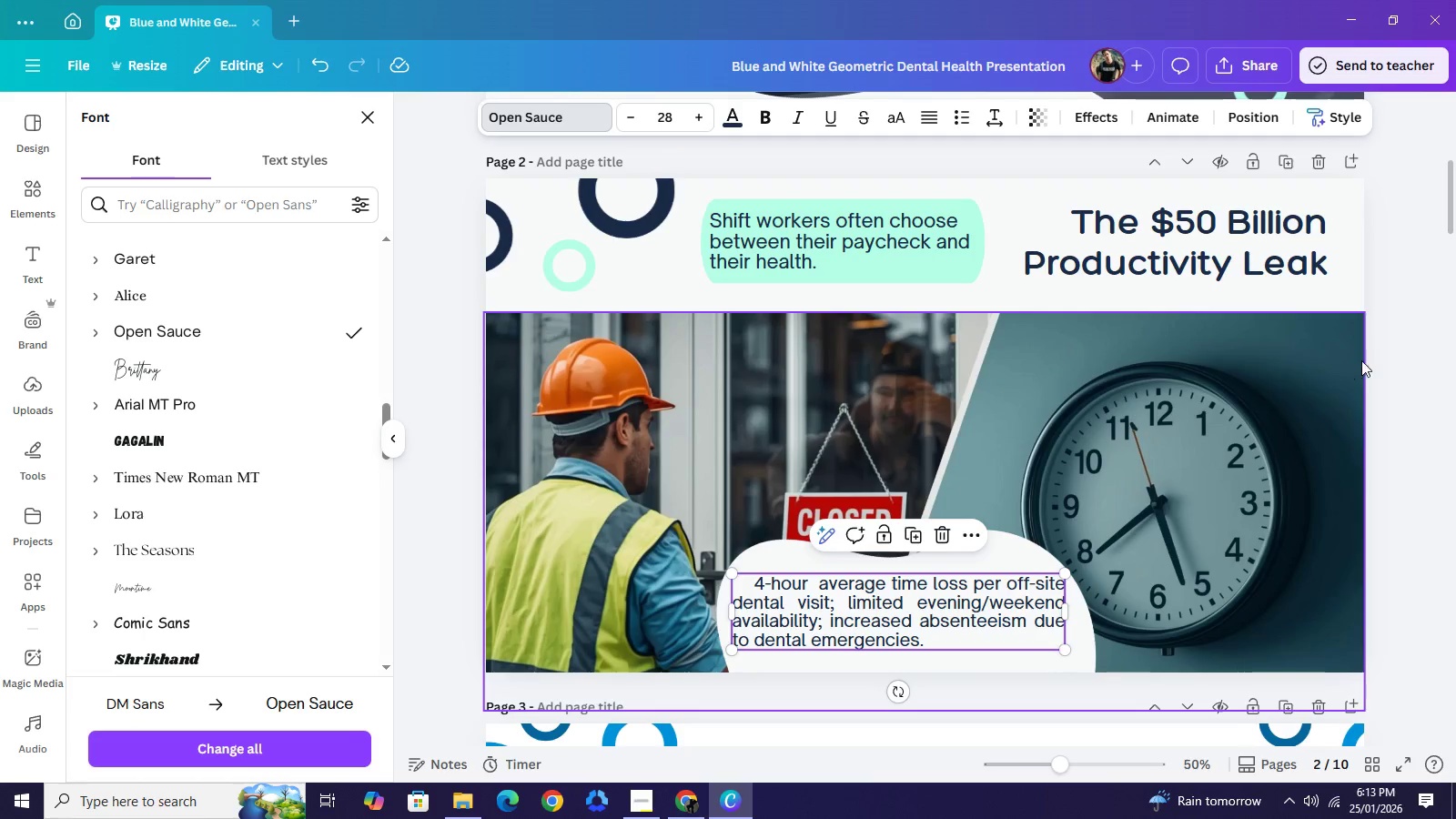 
left_click([1405, 363])
 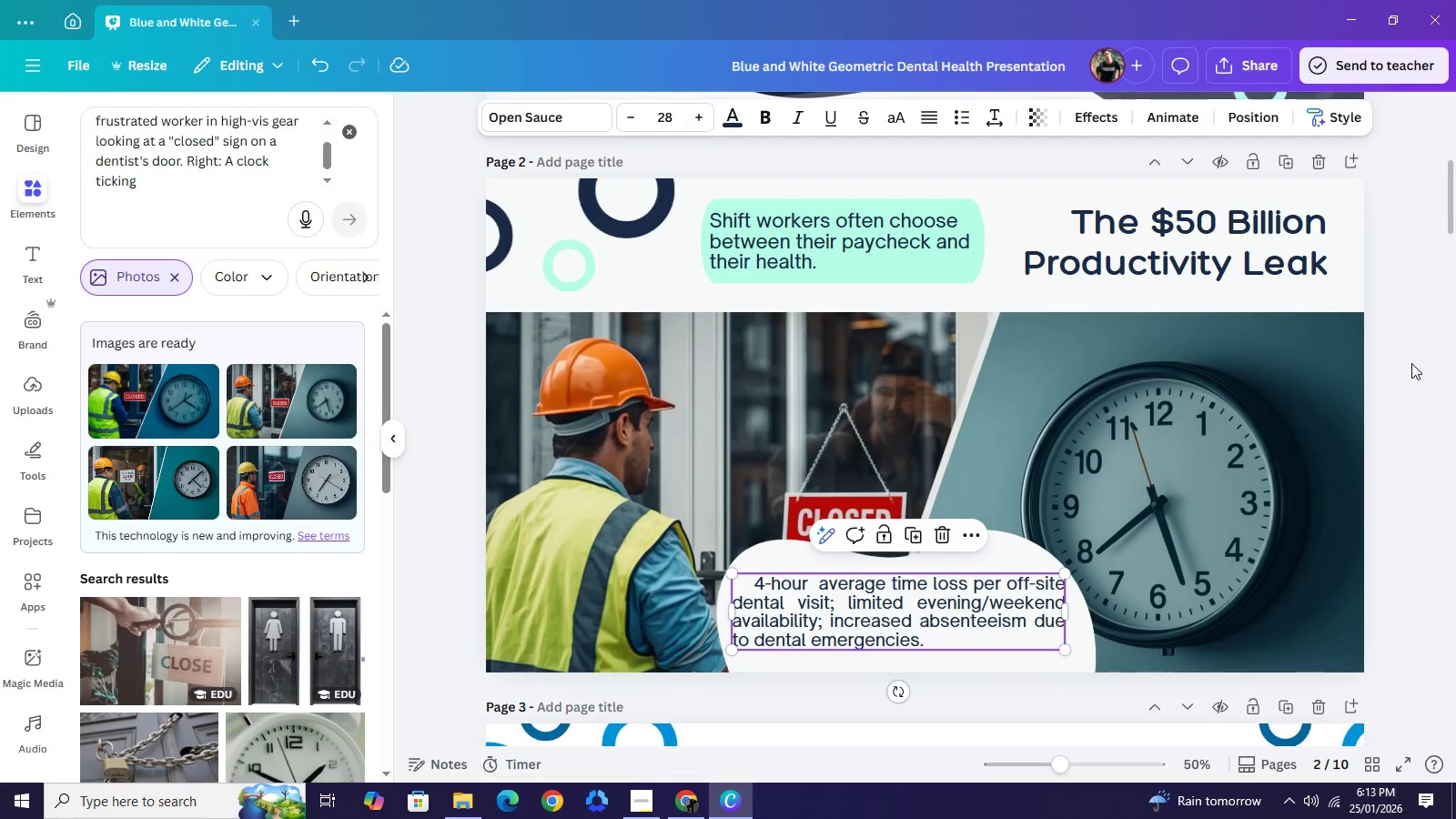 
left_click([1411, 363])
 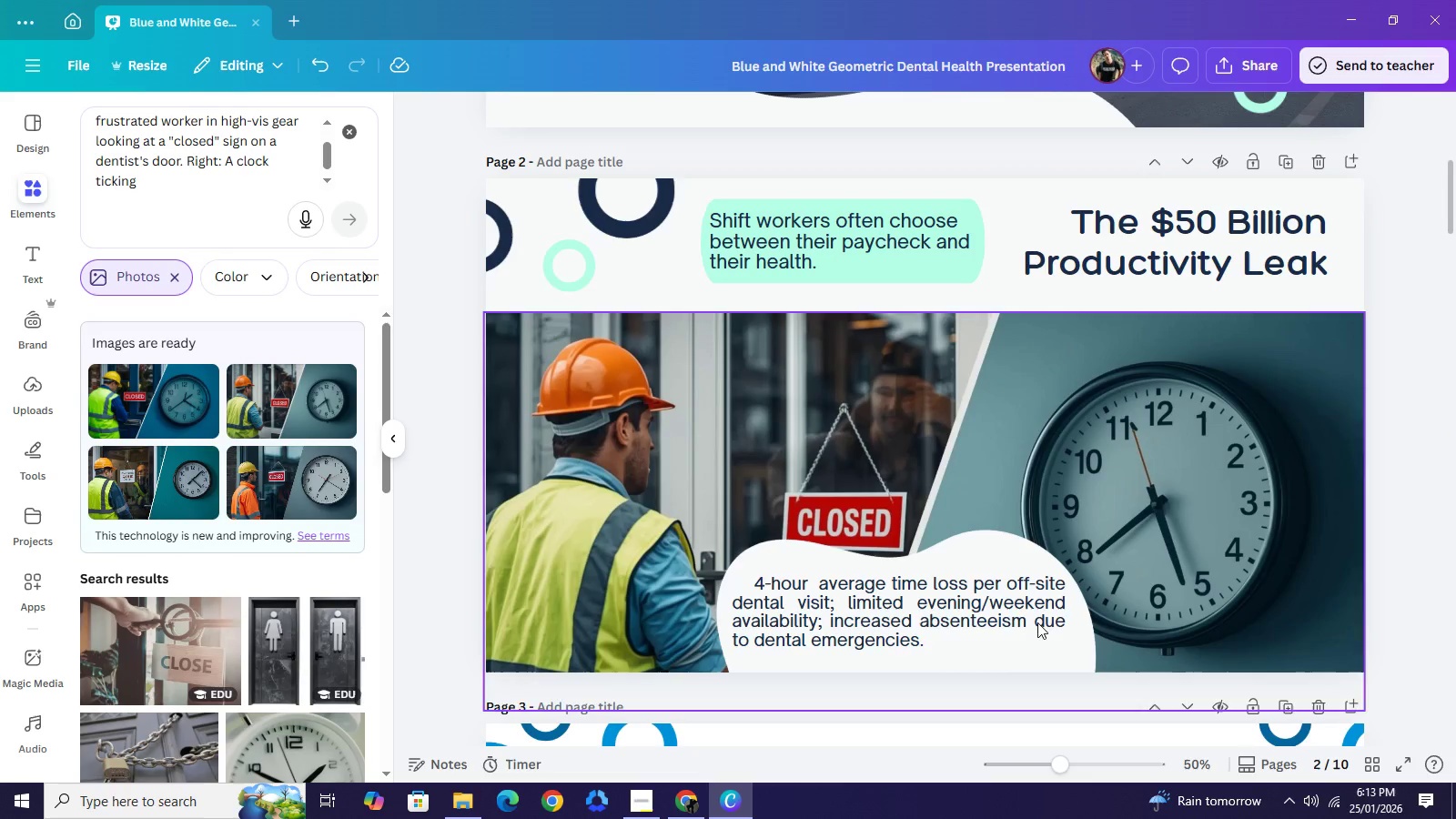 
left_click([985, 612])
 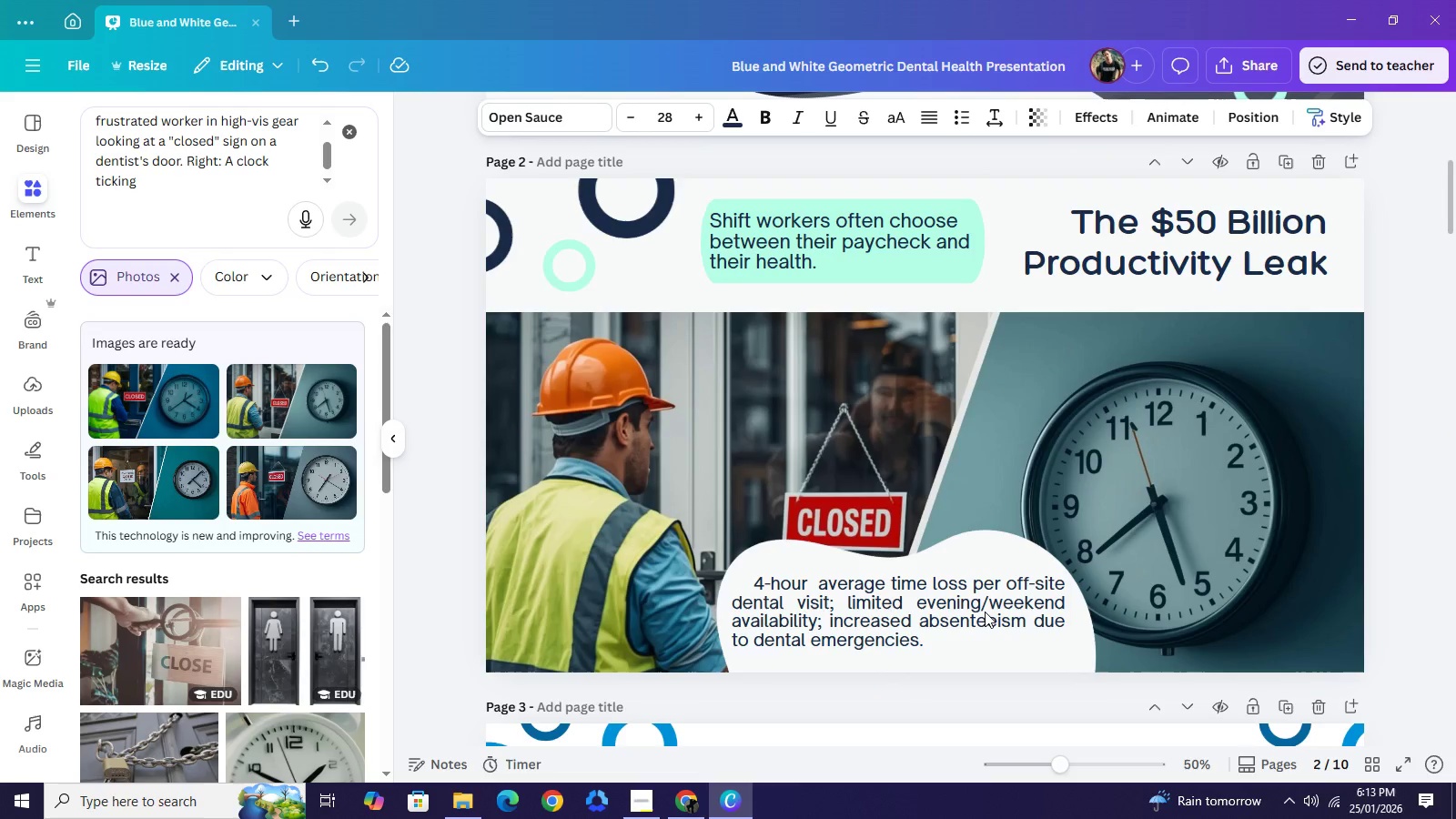 
key(ArrowLeft)
 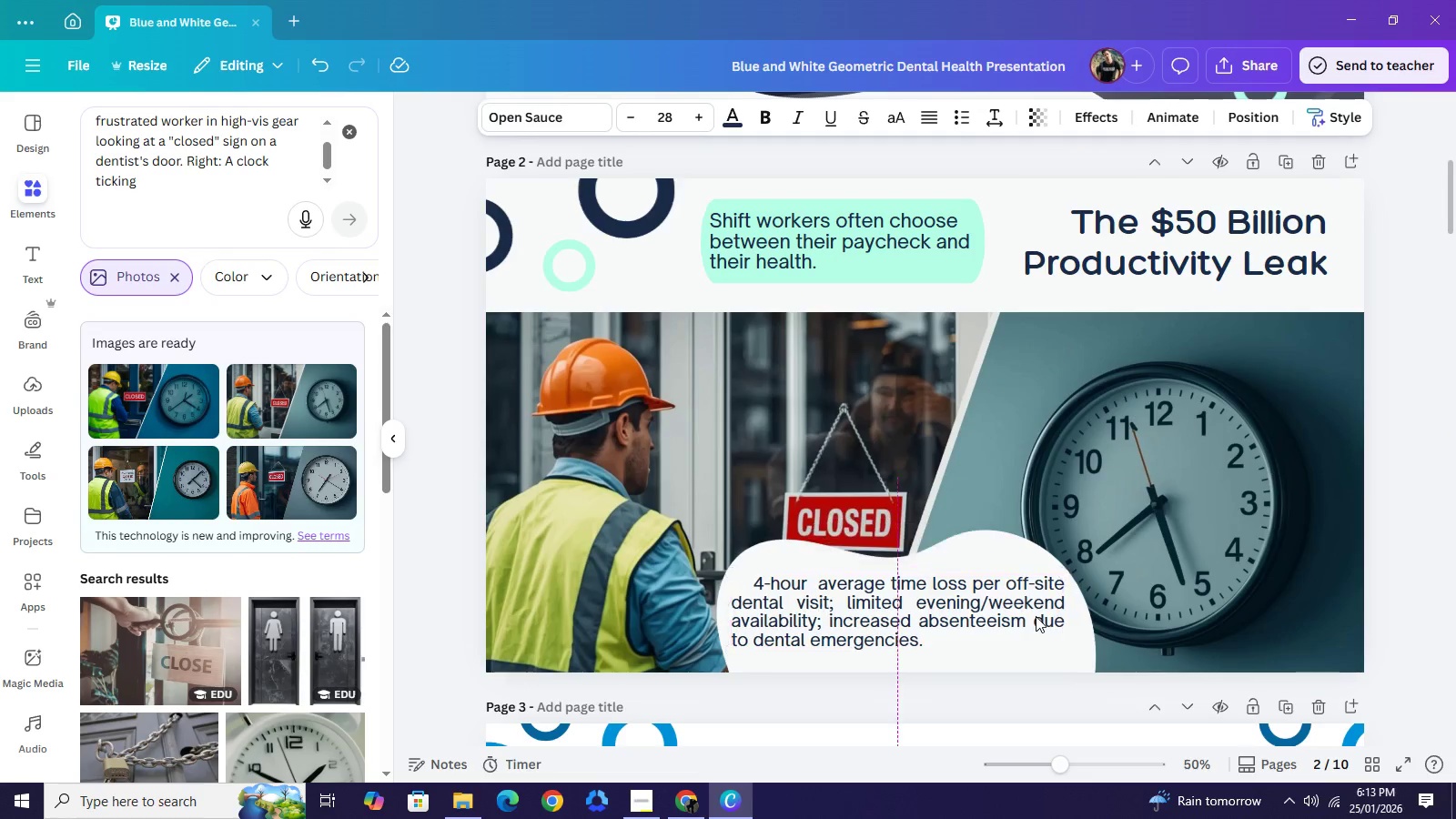 
key(ArrowLeft)
 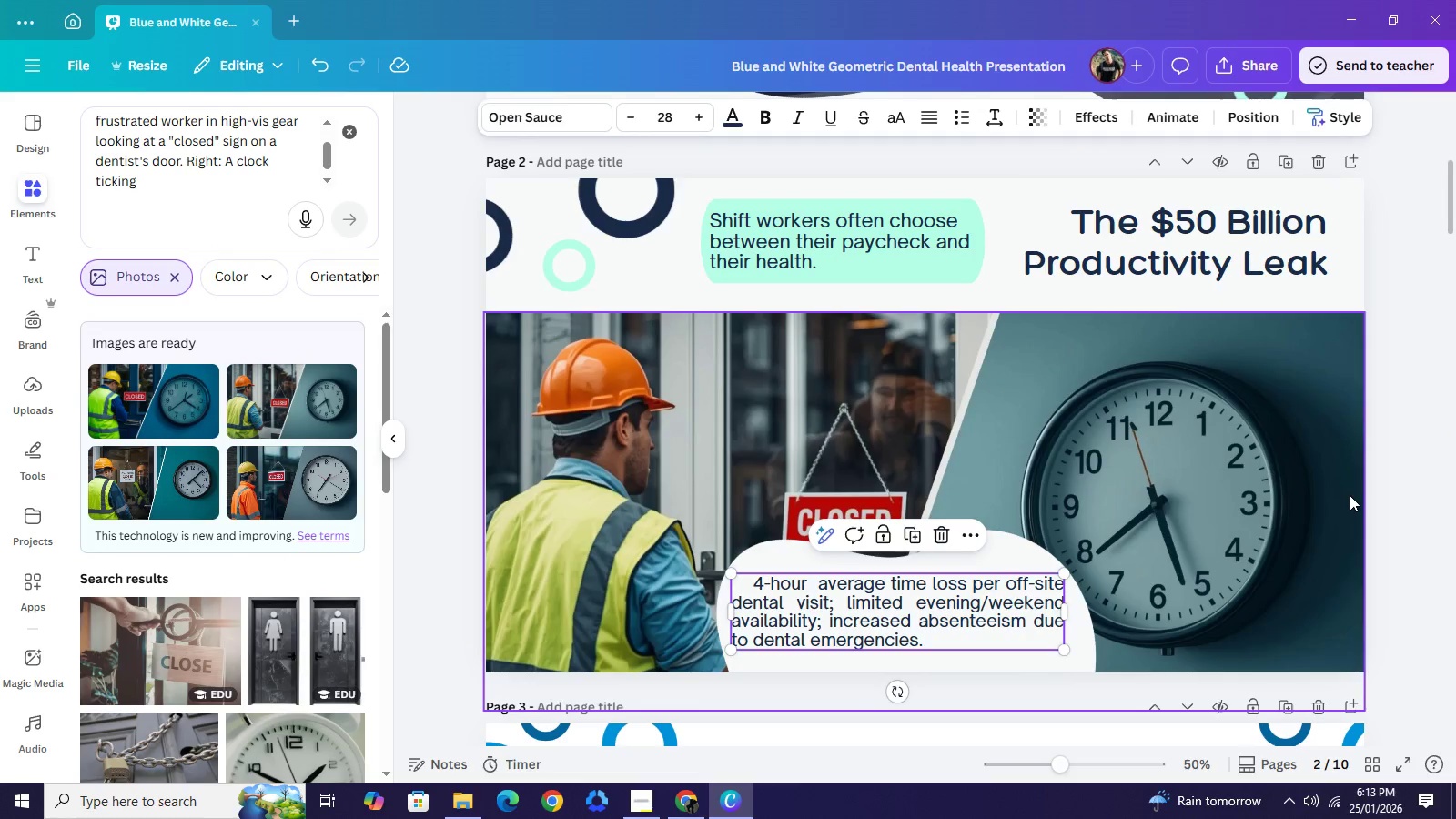 
key(ArrowLeft)
 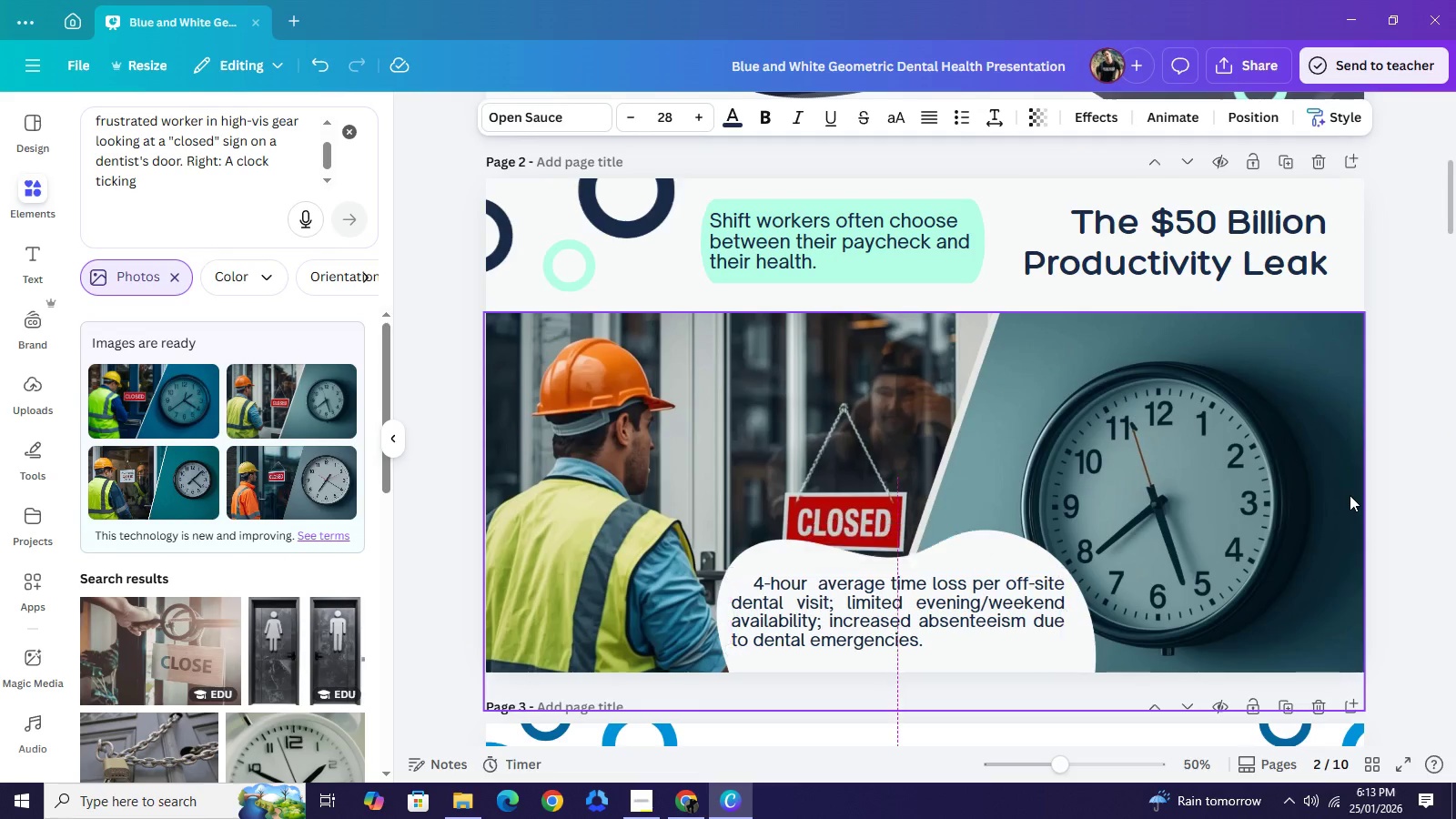 
key(ArrowRight)
 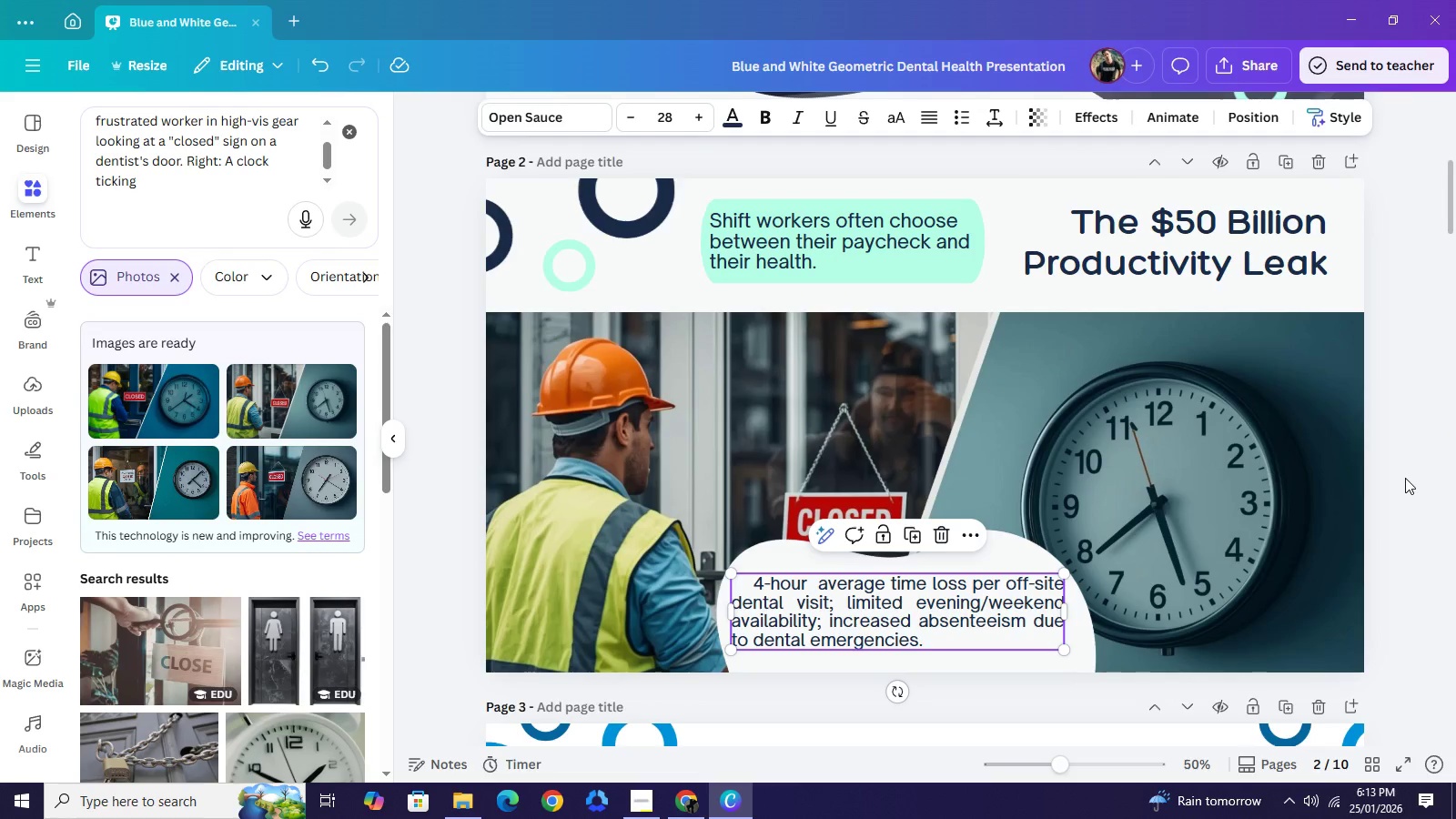 
left_click([1405, 478])
 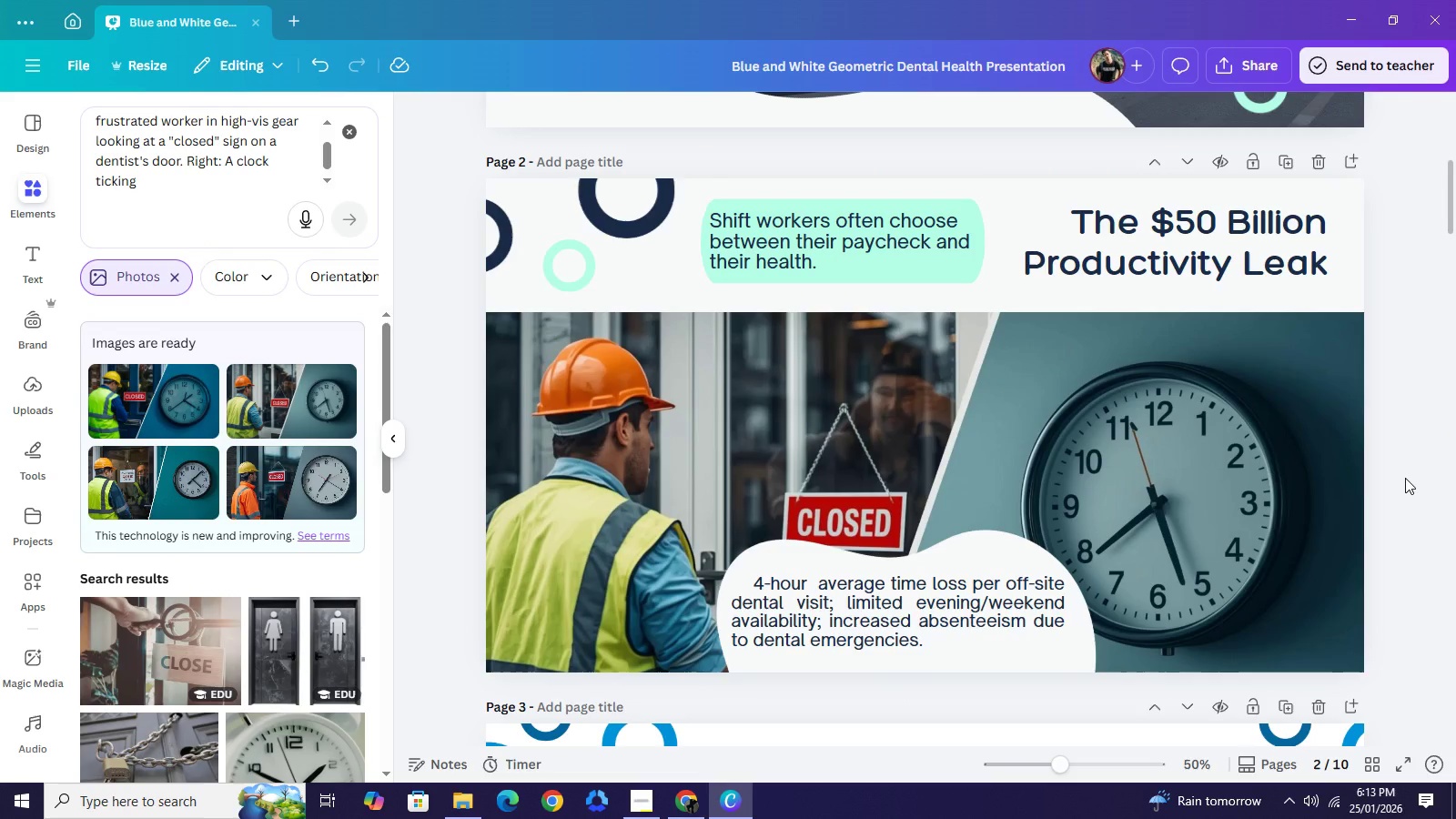 
left_click([1405, 478])
 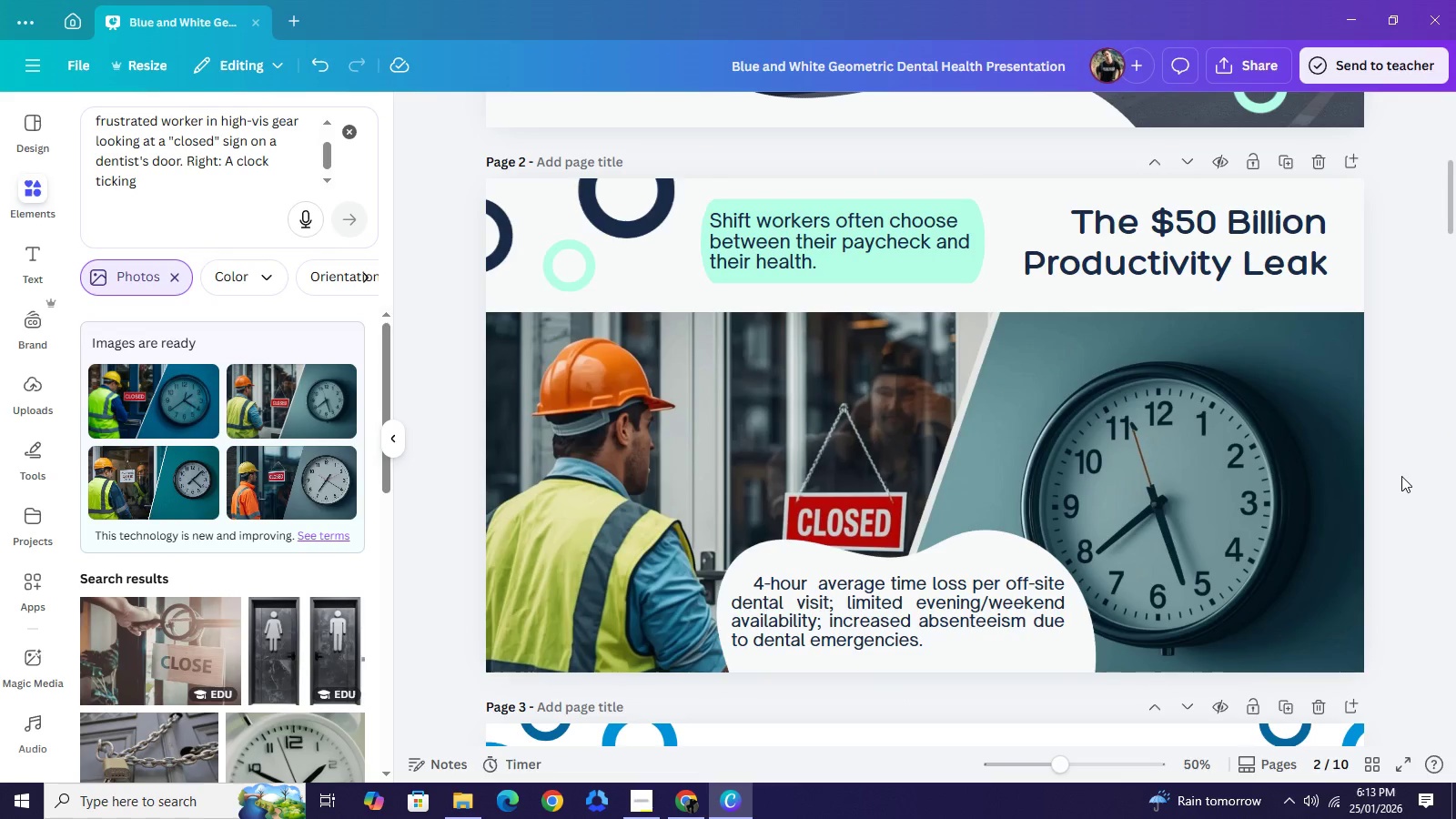 
wait(6.34)
 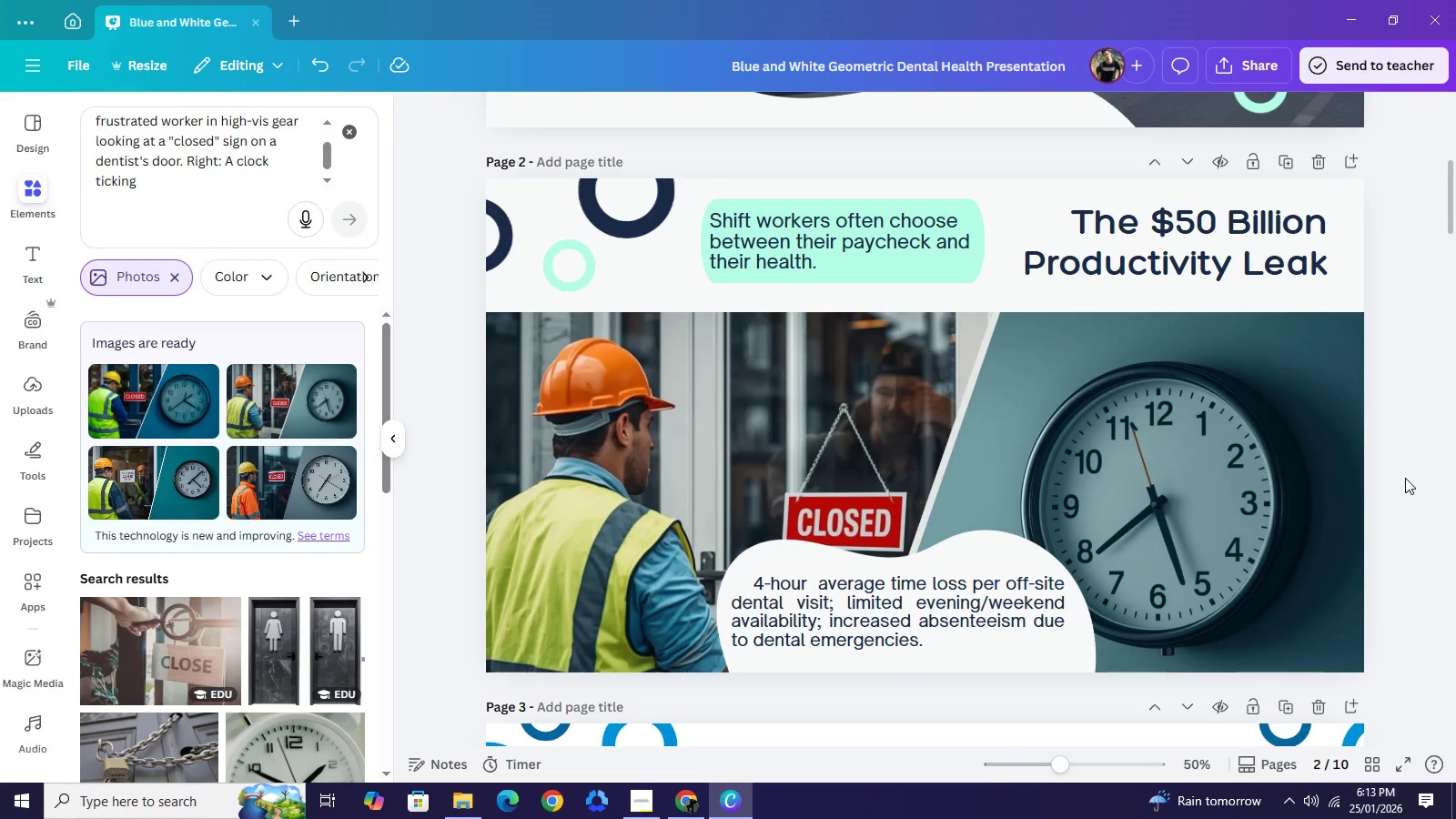 
left_click([935, 405])
 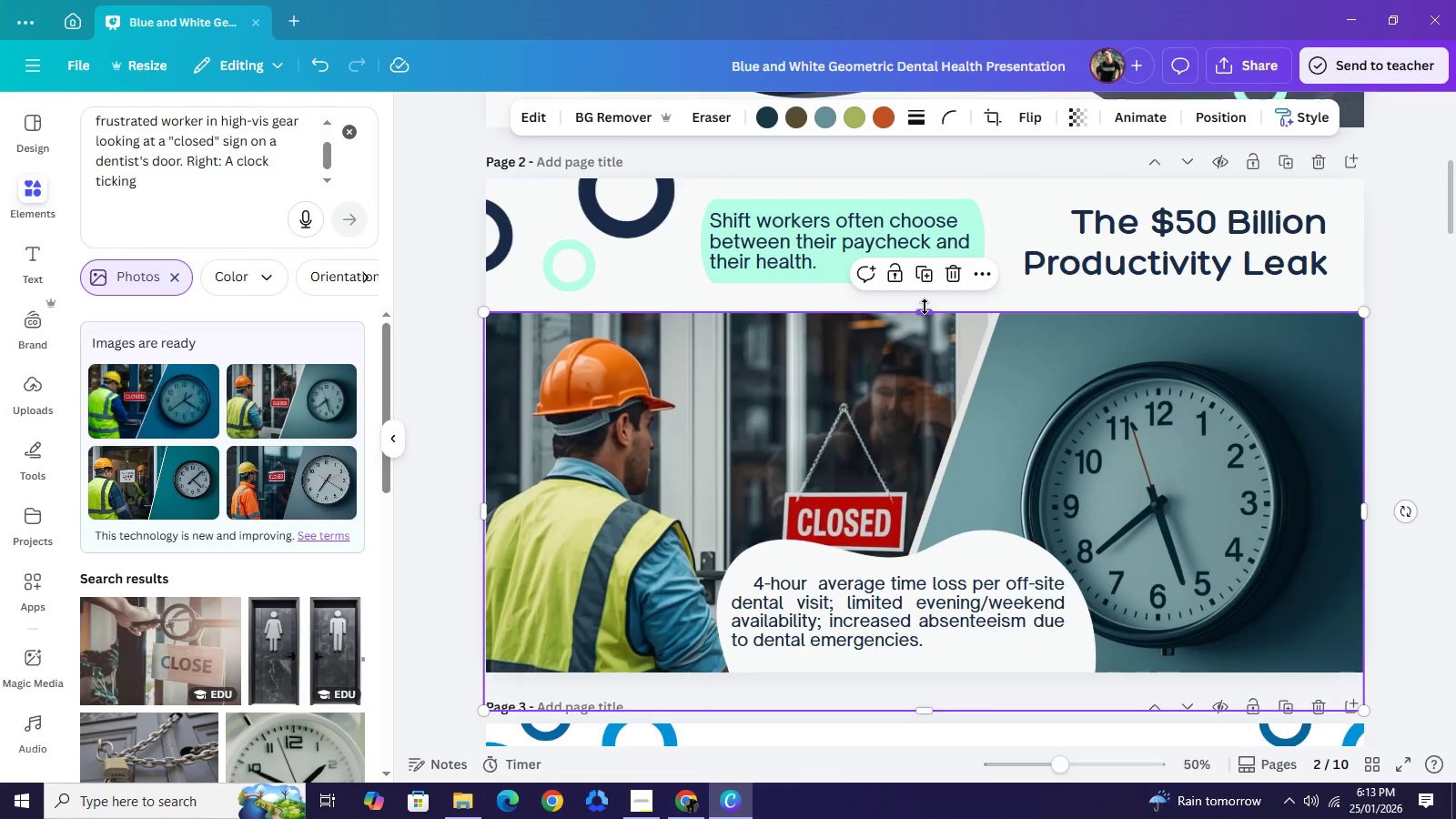 
left_click_drag(start_coordinate=[925, 307], to_coordinate=[930, 321])
 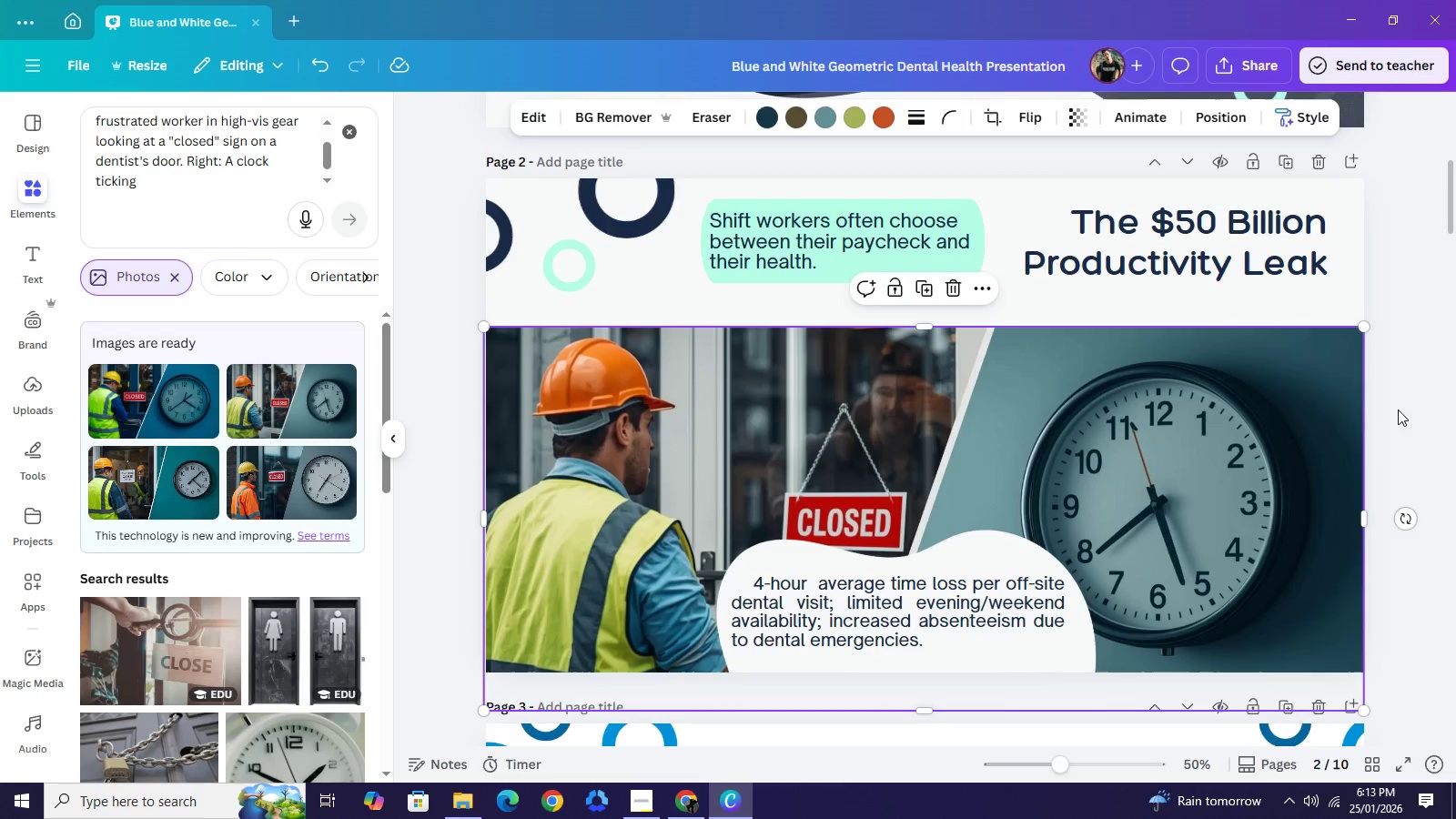 
left_click([1398, 410])
 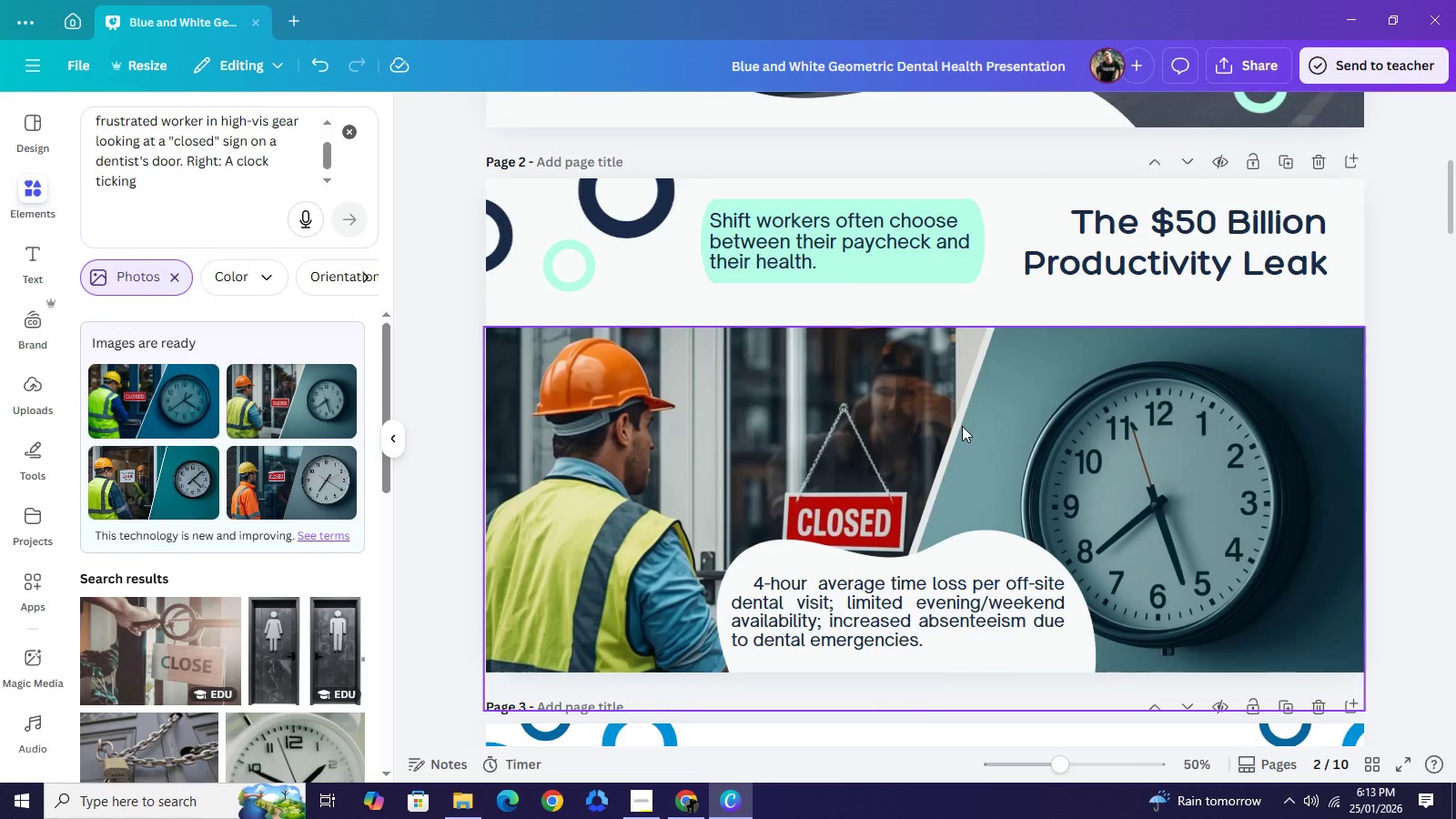 
left_click([964, 426])
 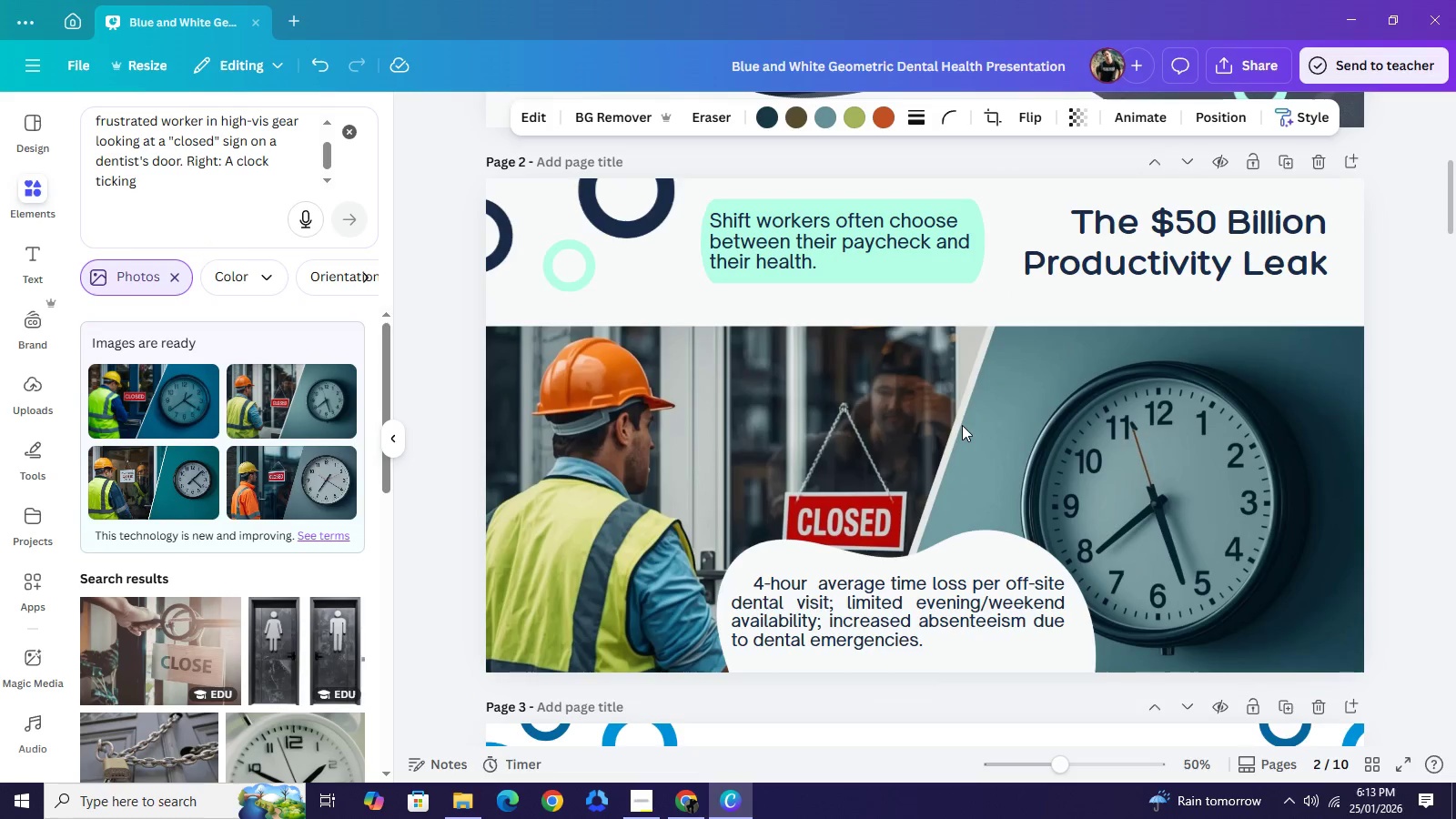 
key(ArrowUp)
 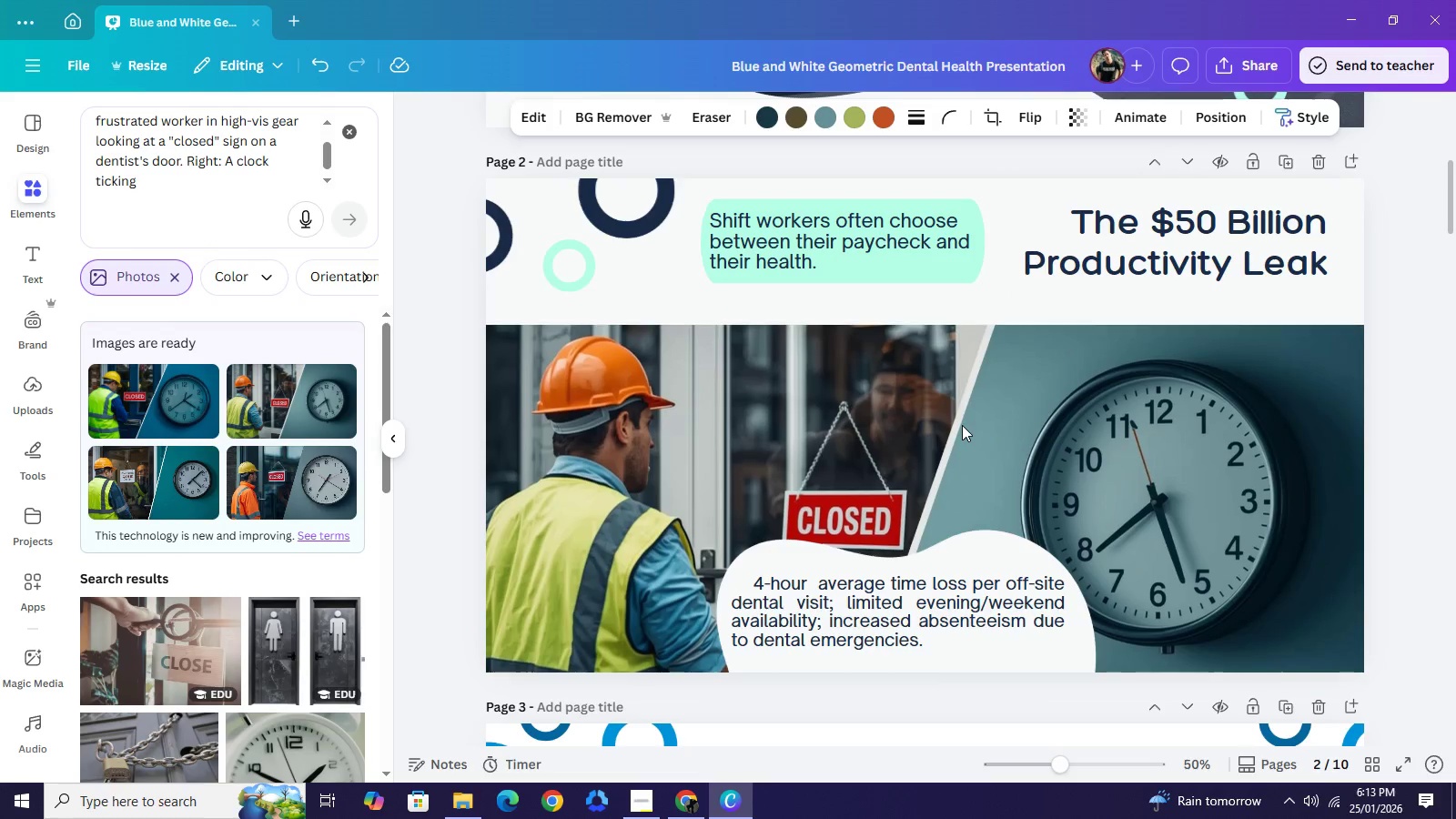 
key(ArrowUp)
 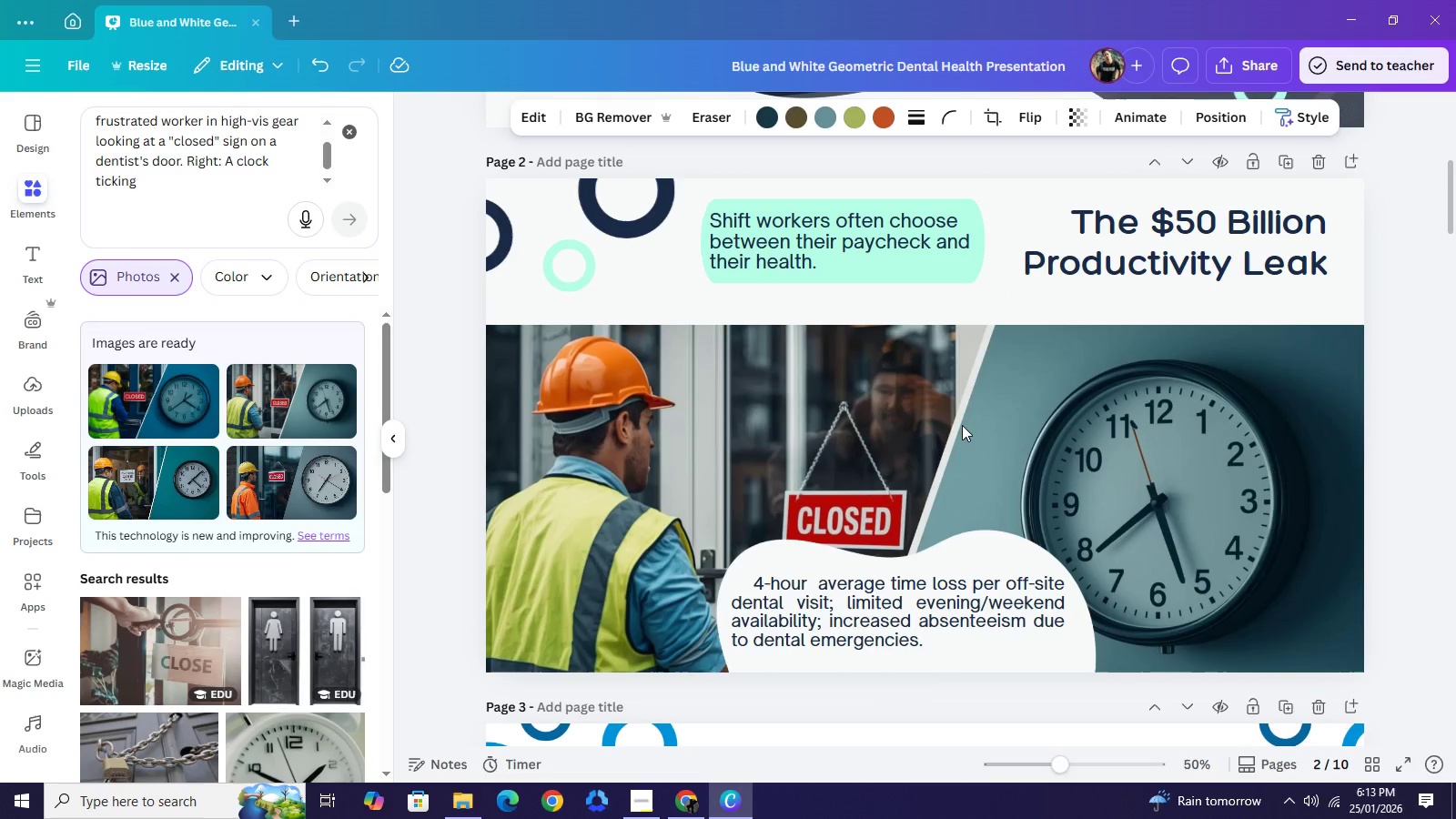 
key(ArrowUp)
 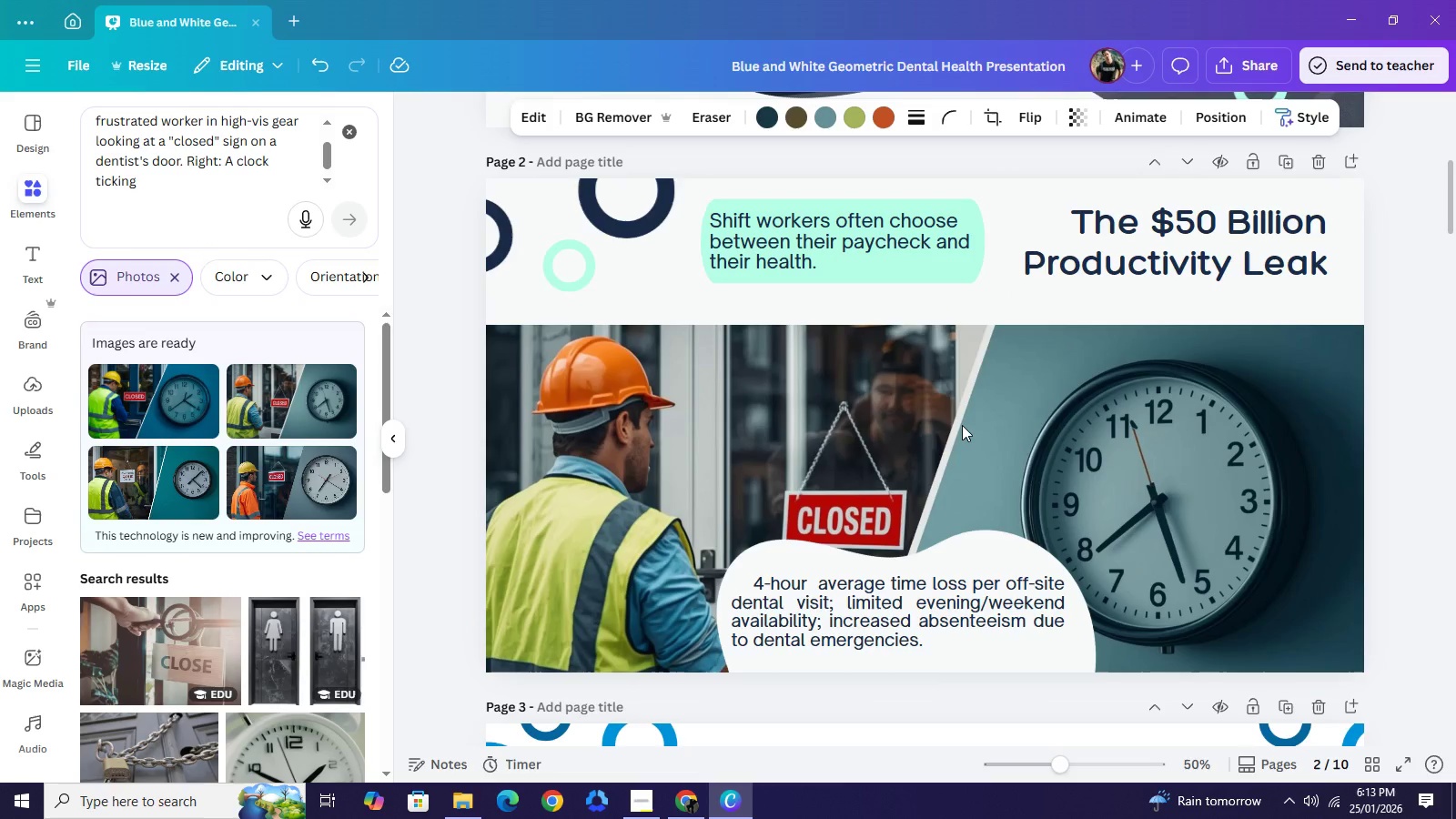 
hold_key(key=ArrowUp, duration=0.72)
 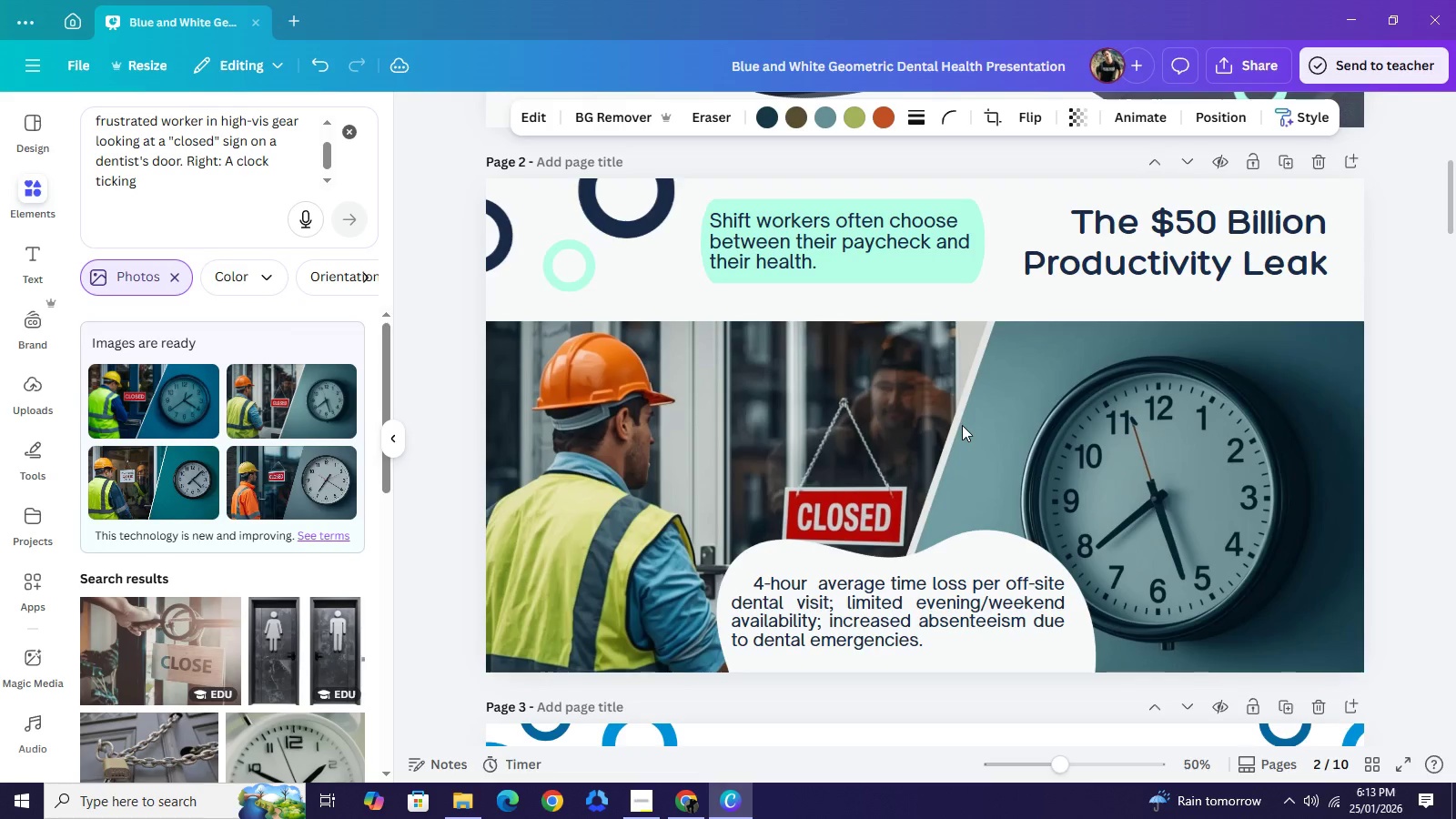 
hold_key(key=ArrowUp, duration=1.36)
 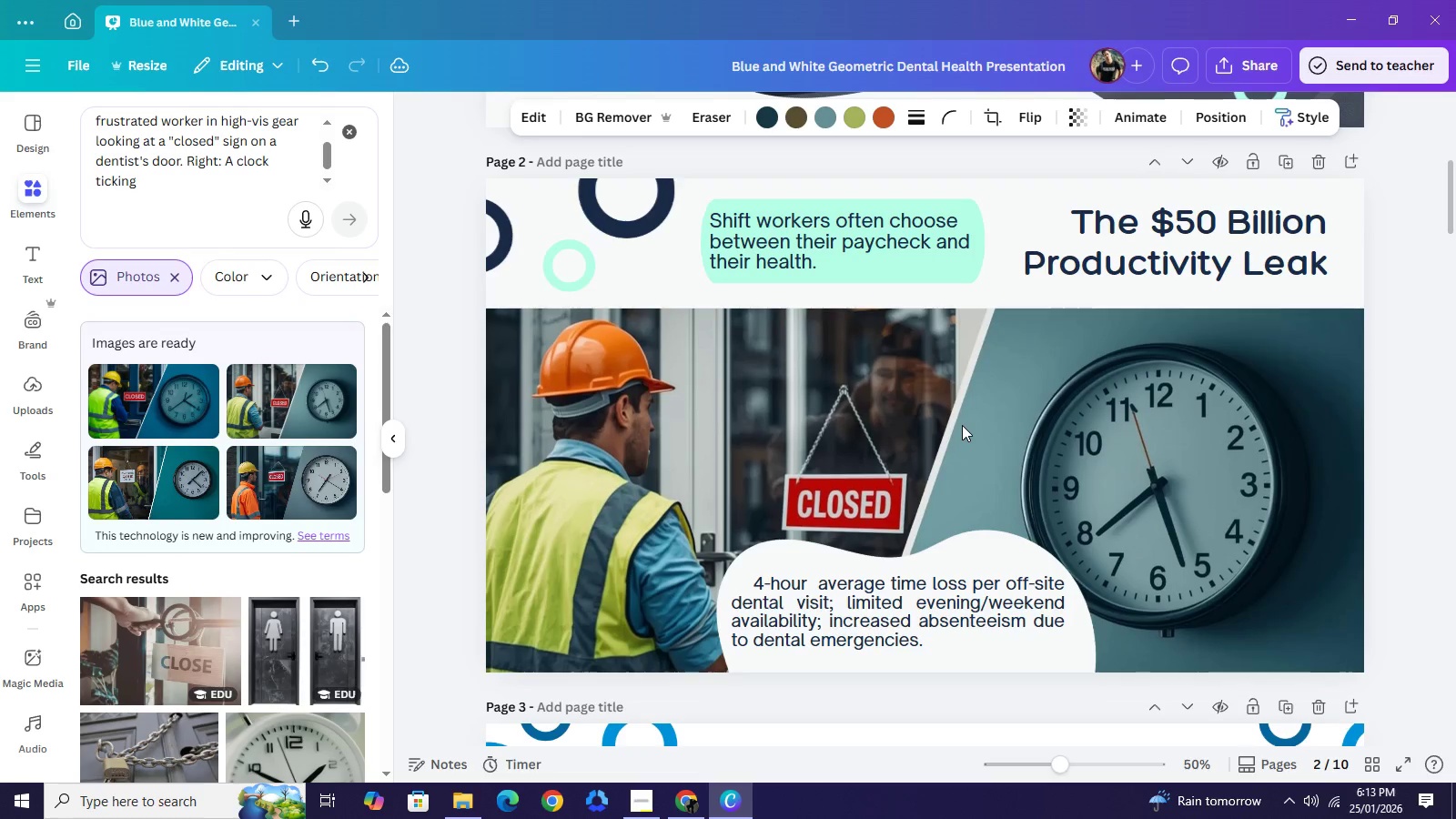 
key(ArrowUp)
 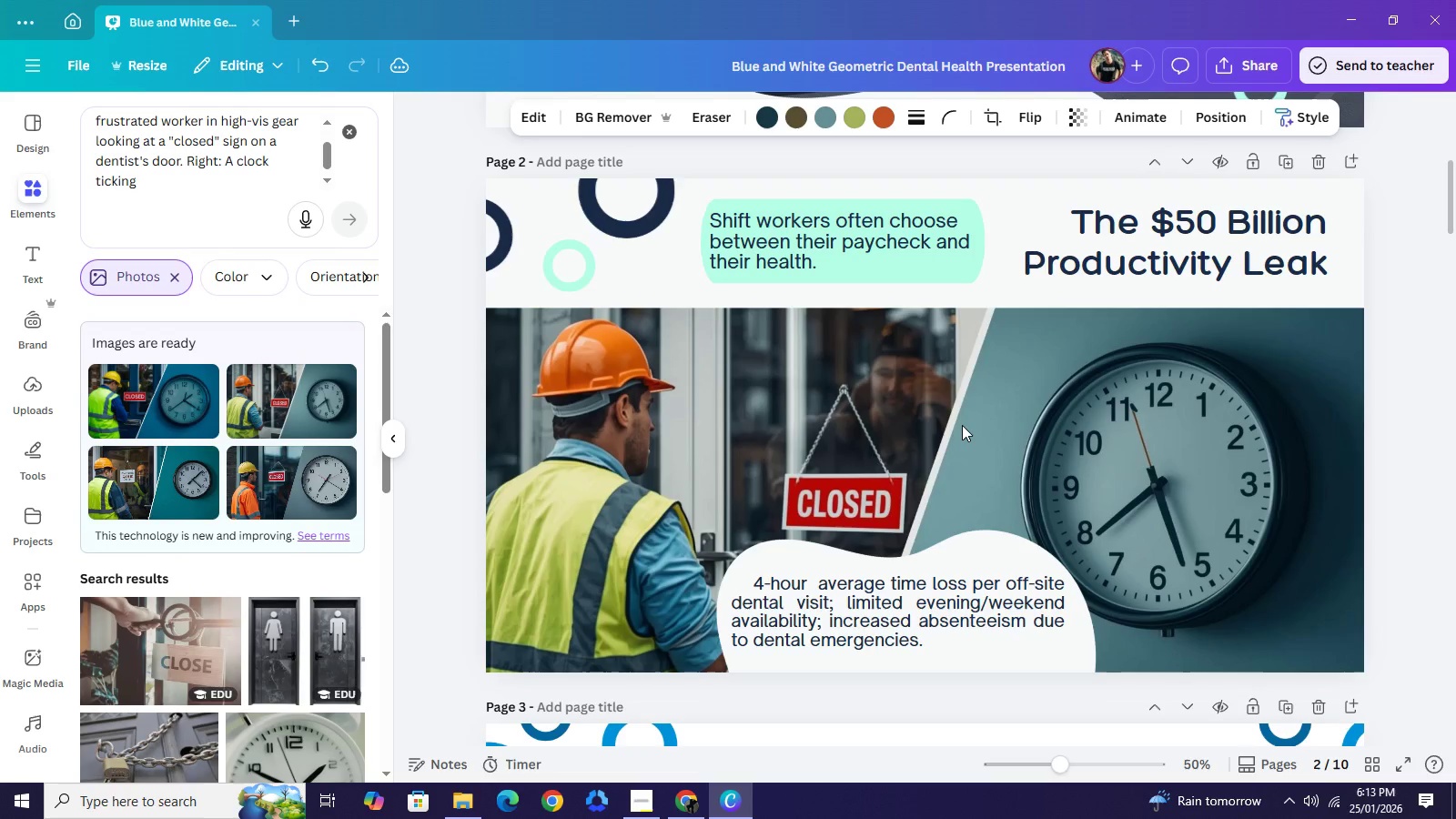 
key(ArrowUp)
 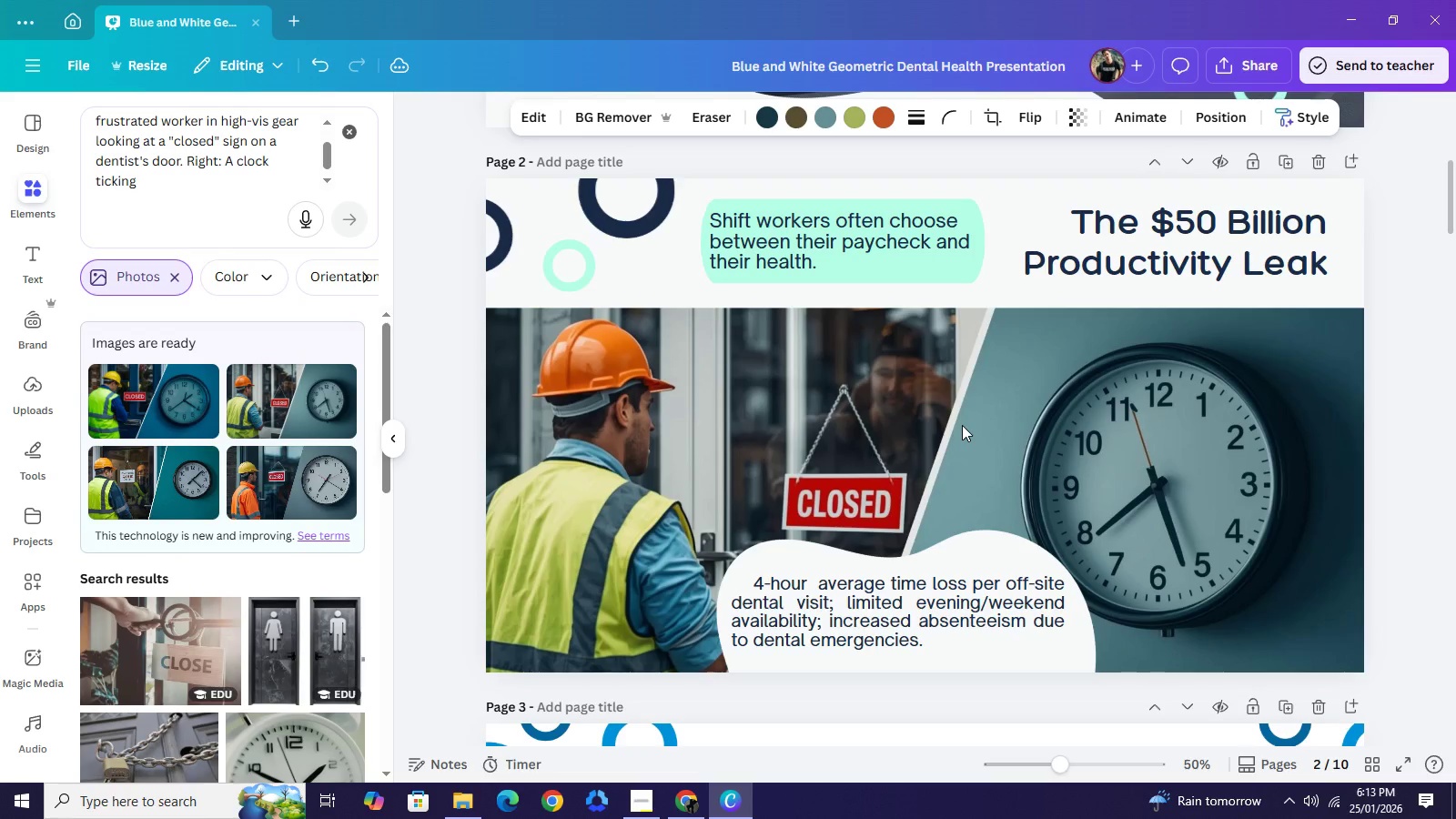 
key(ArrowUp)
 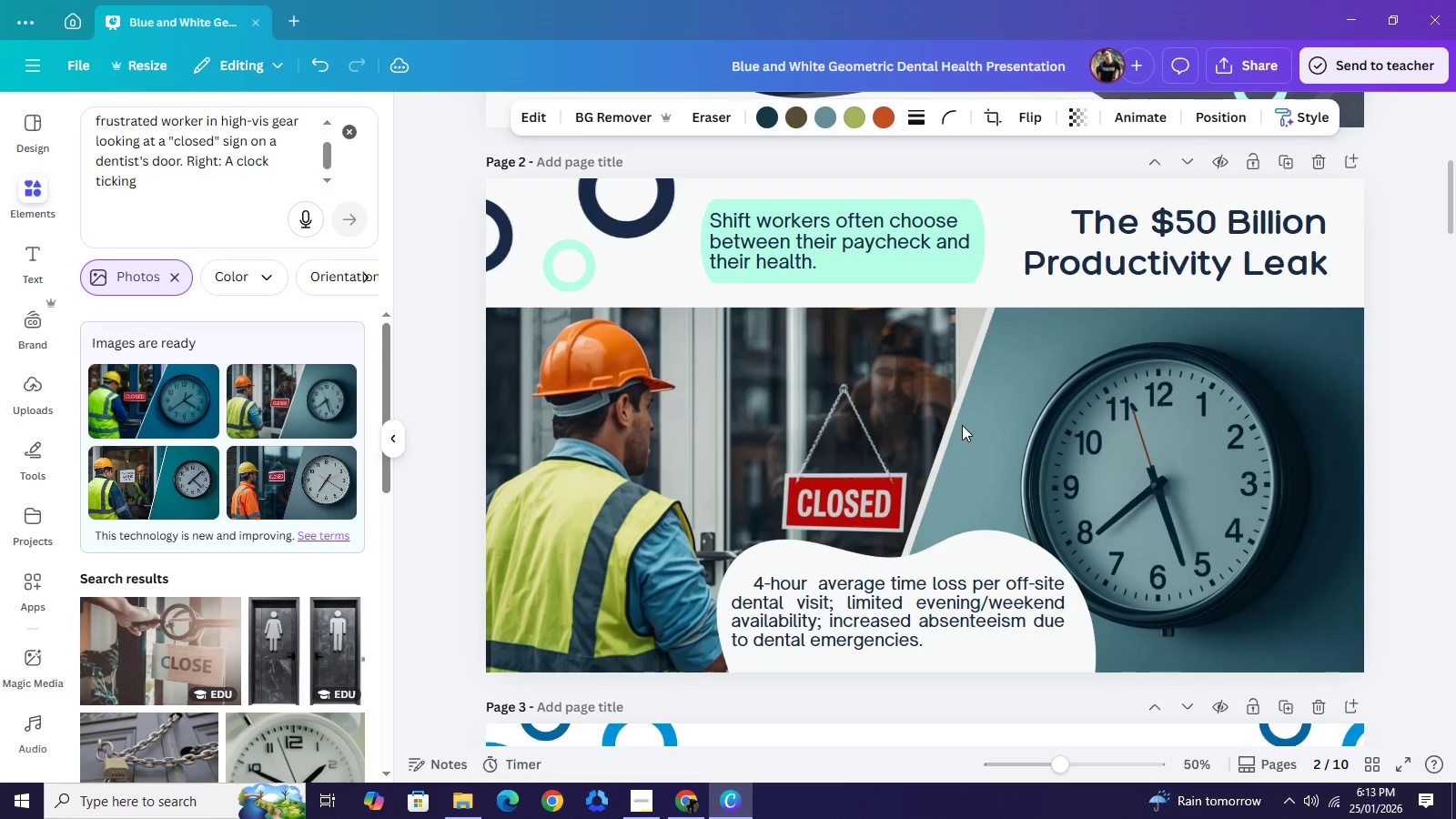 
key(ArrowUp)
 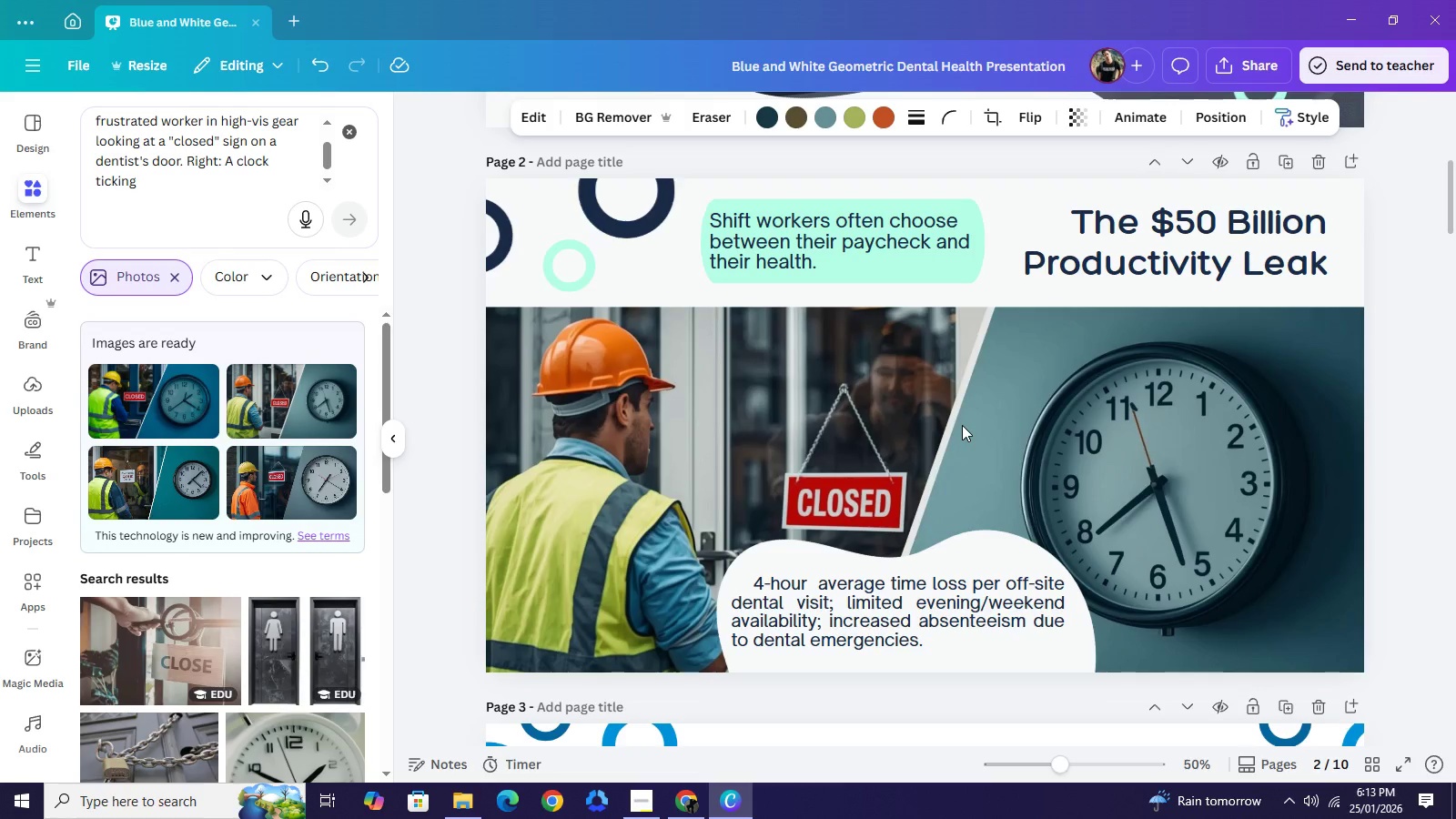 
key(ArrowUp)
 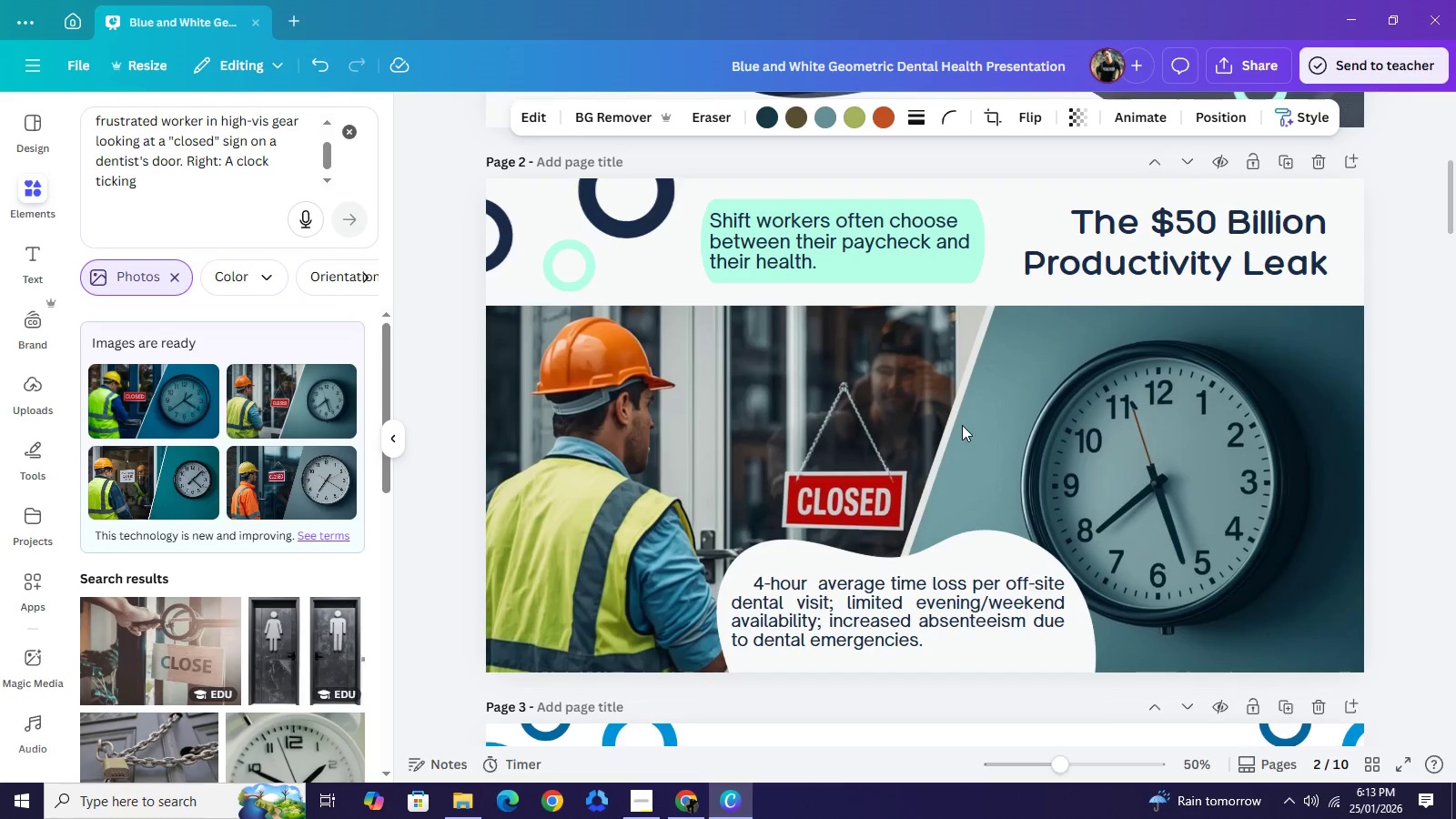 
key(ArrowUp)
 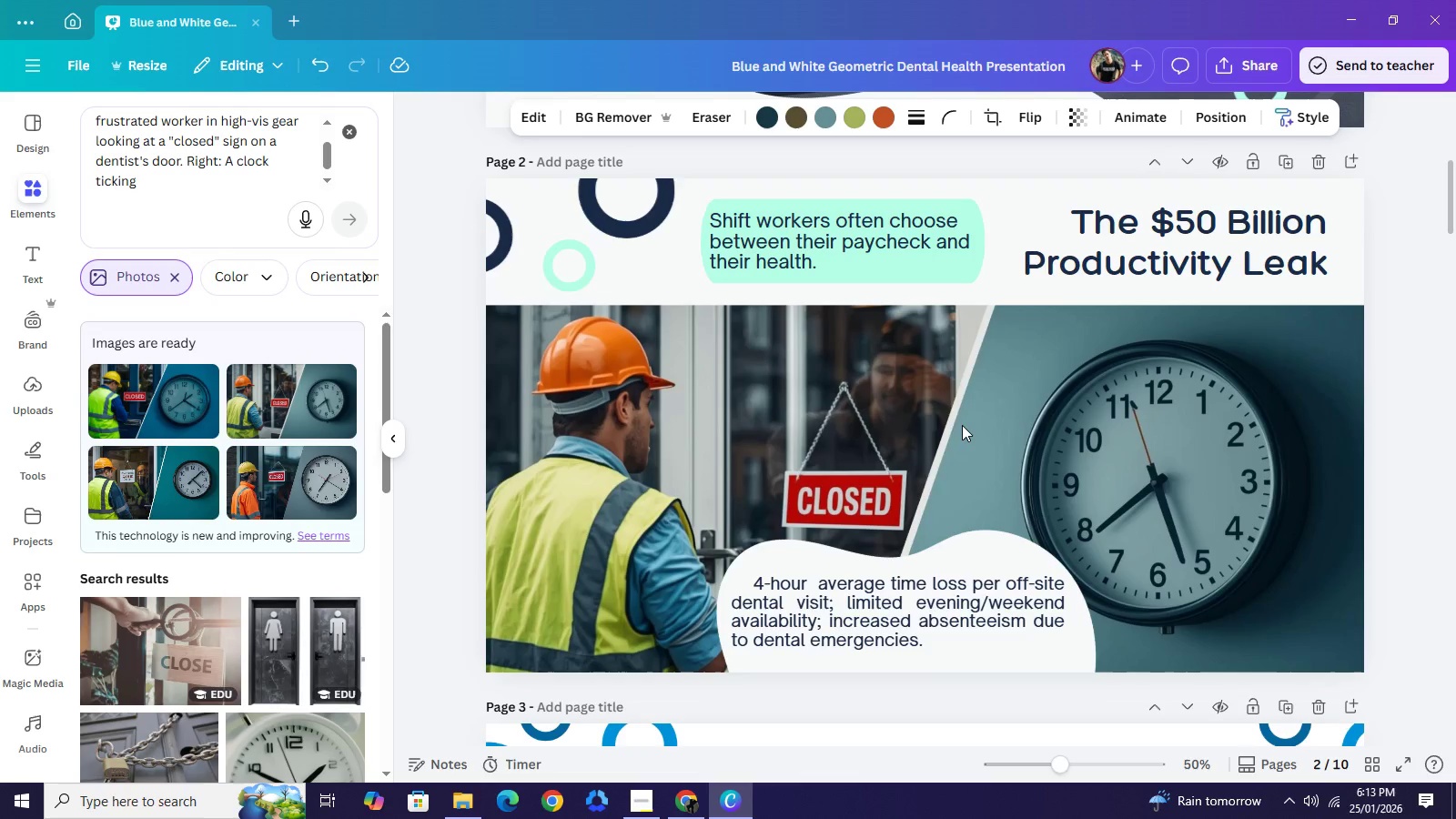 
key(ArrowUp)
 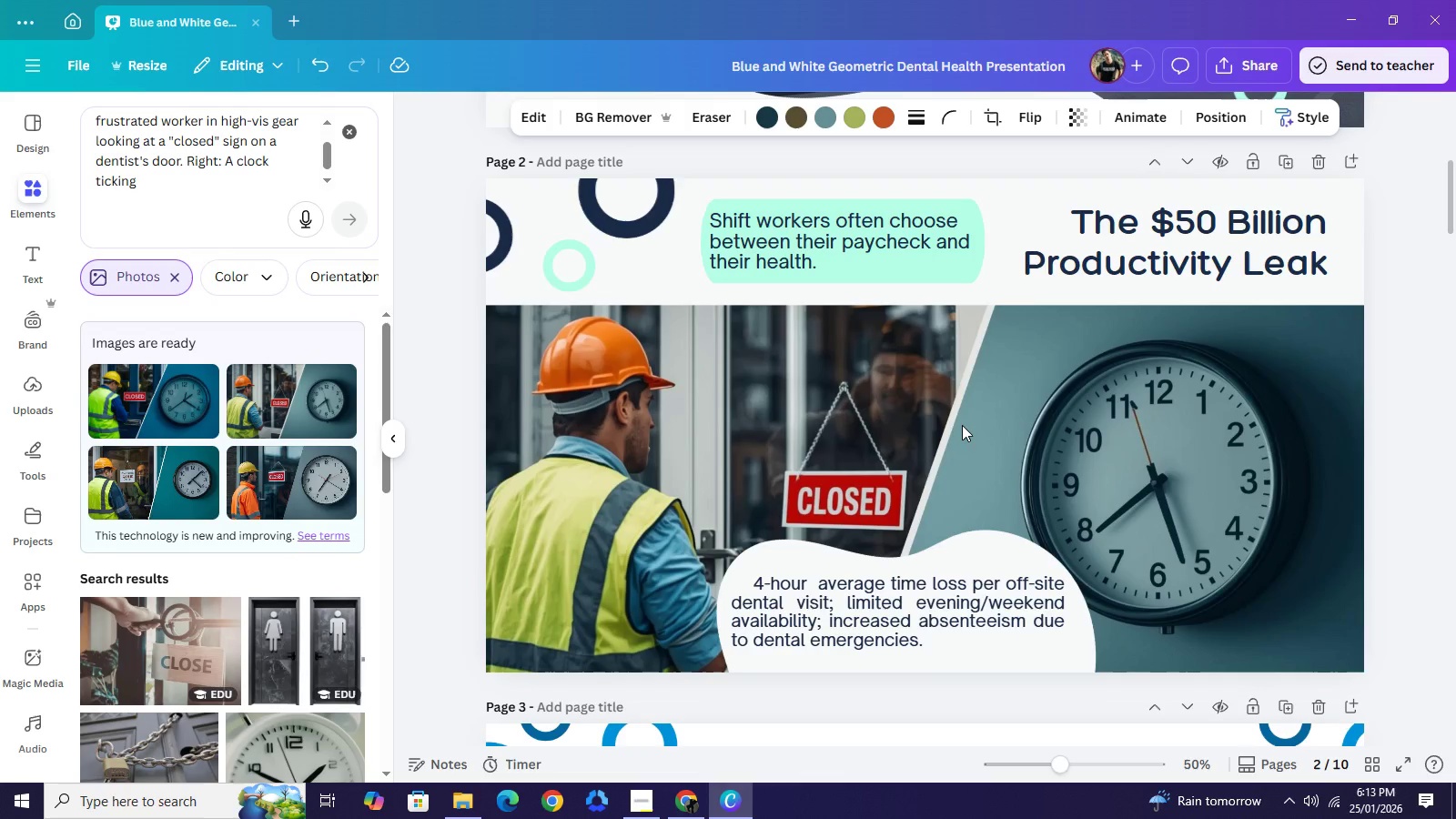 
key(ArrowUp)
 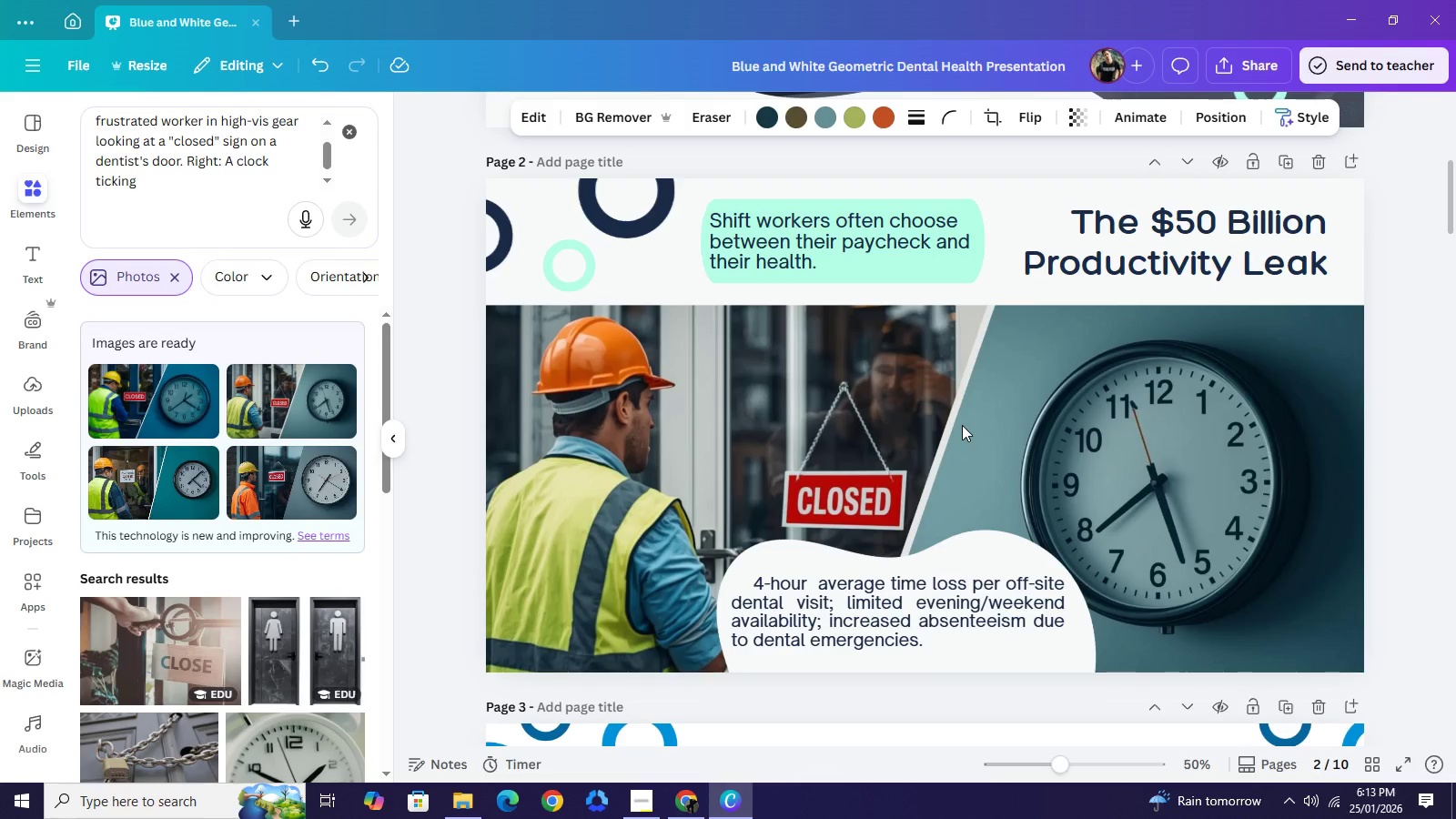 
key(ArrowUp)
 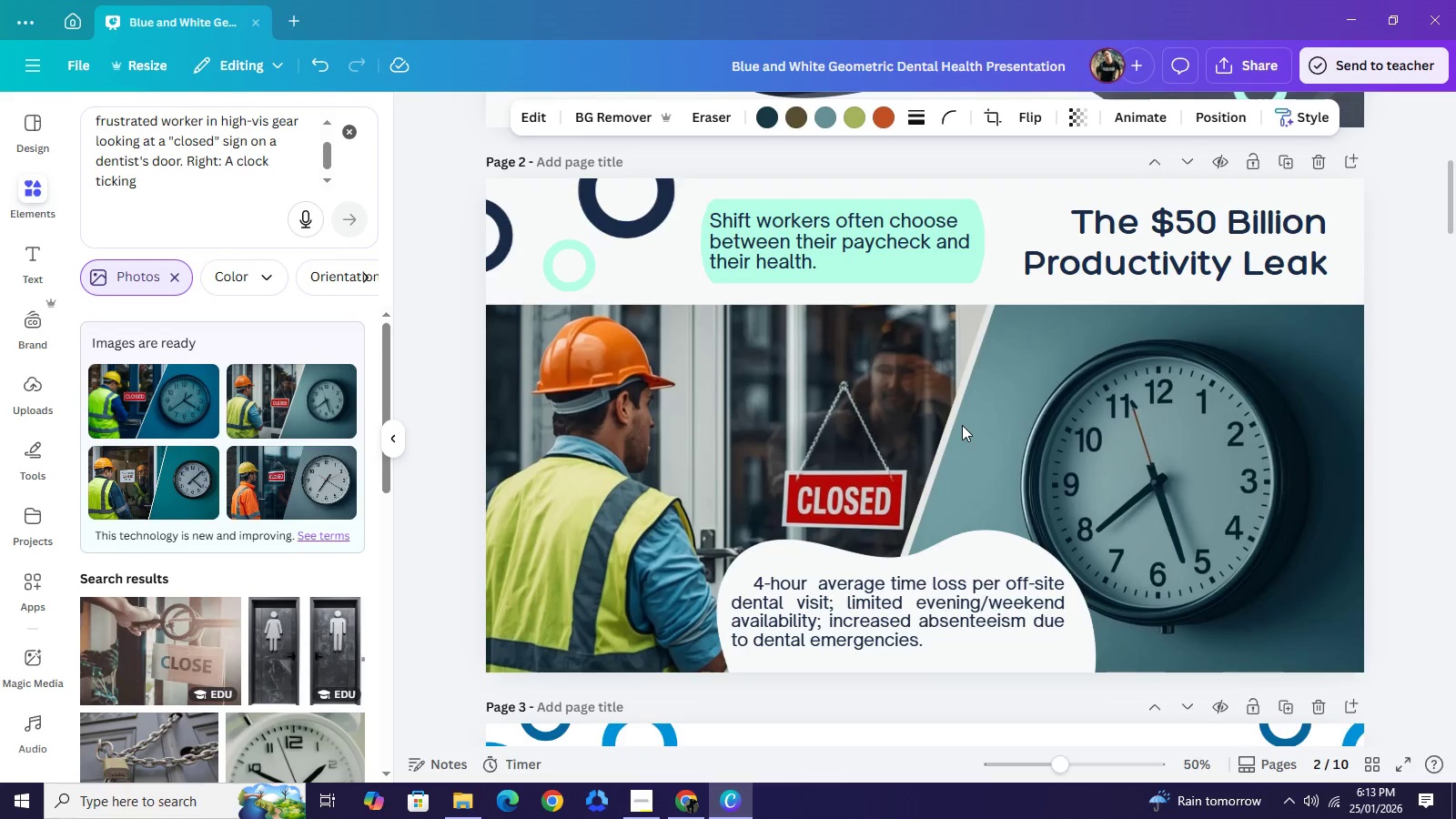 
key(ArrowUp)
 